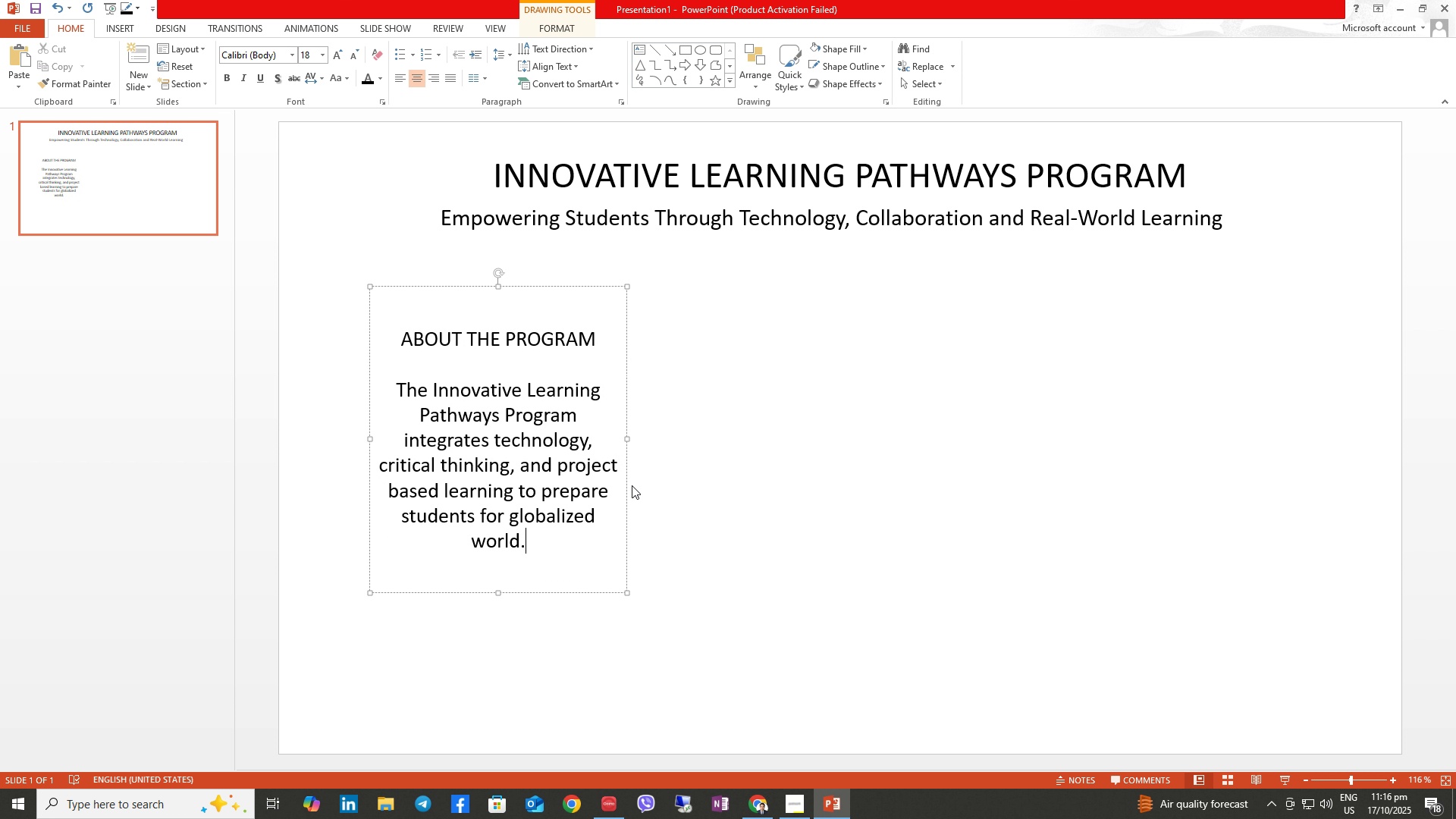 
left_click_drag(start_coordinate=[627, 437], to_coordinate=[891, 419])
 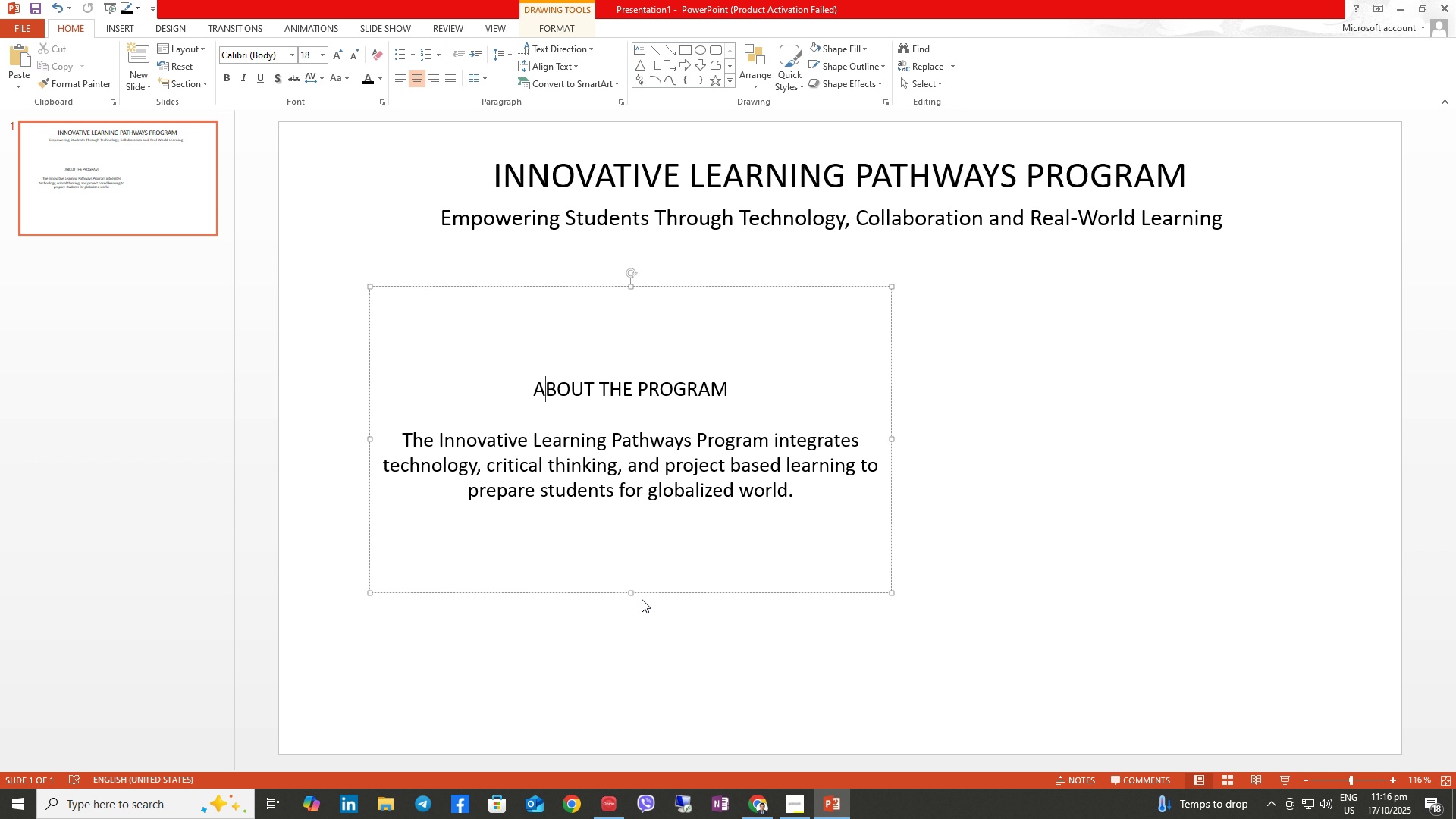 
left_click_drag(start_coordinate=[634, 594], to_coordinate=[578, 552])
 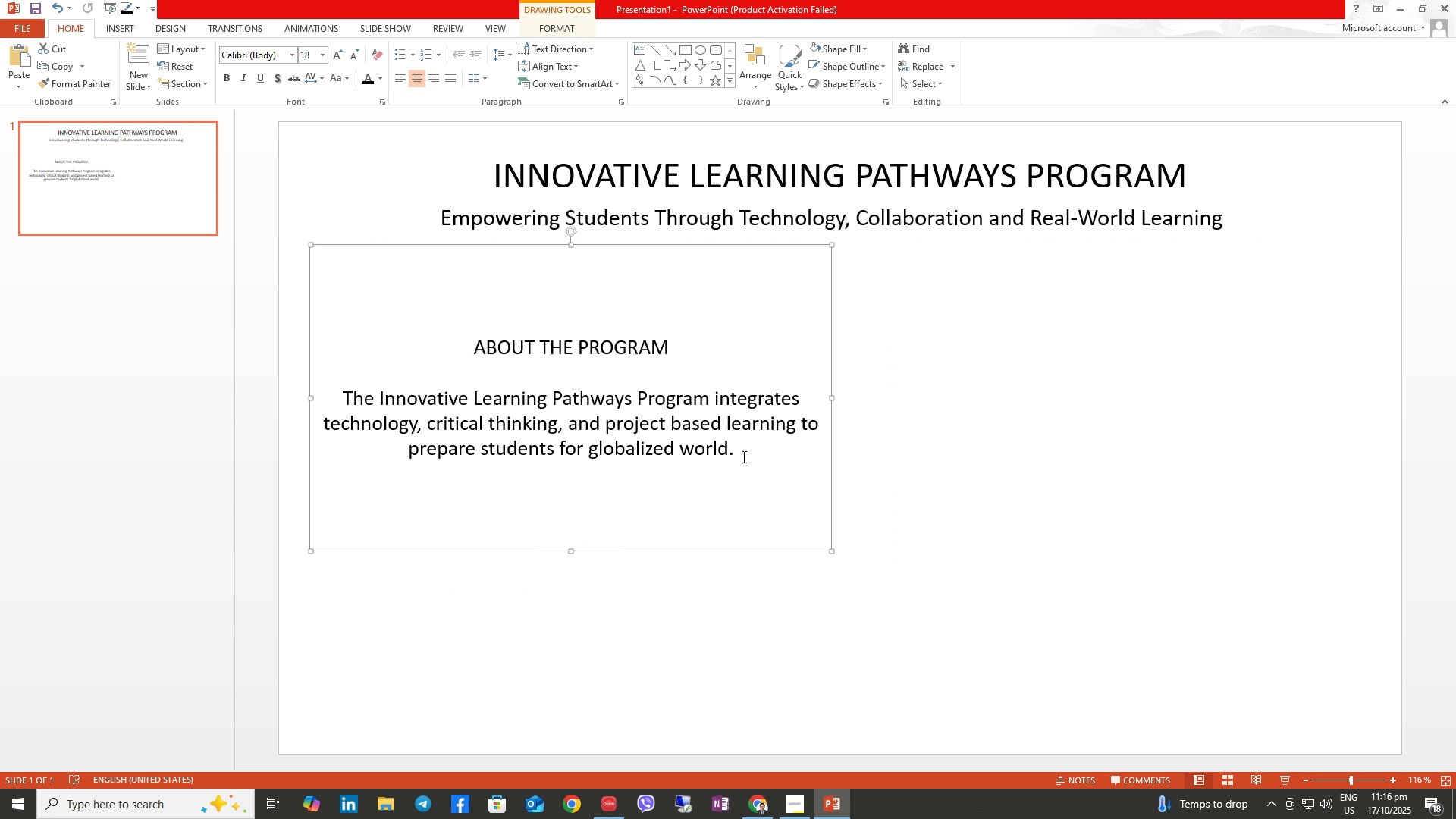 
left_click_drag(start_coordinate=[739, 454], to_coordinate=[485, 340])
 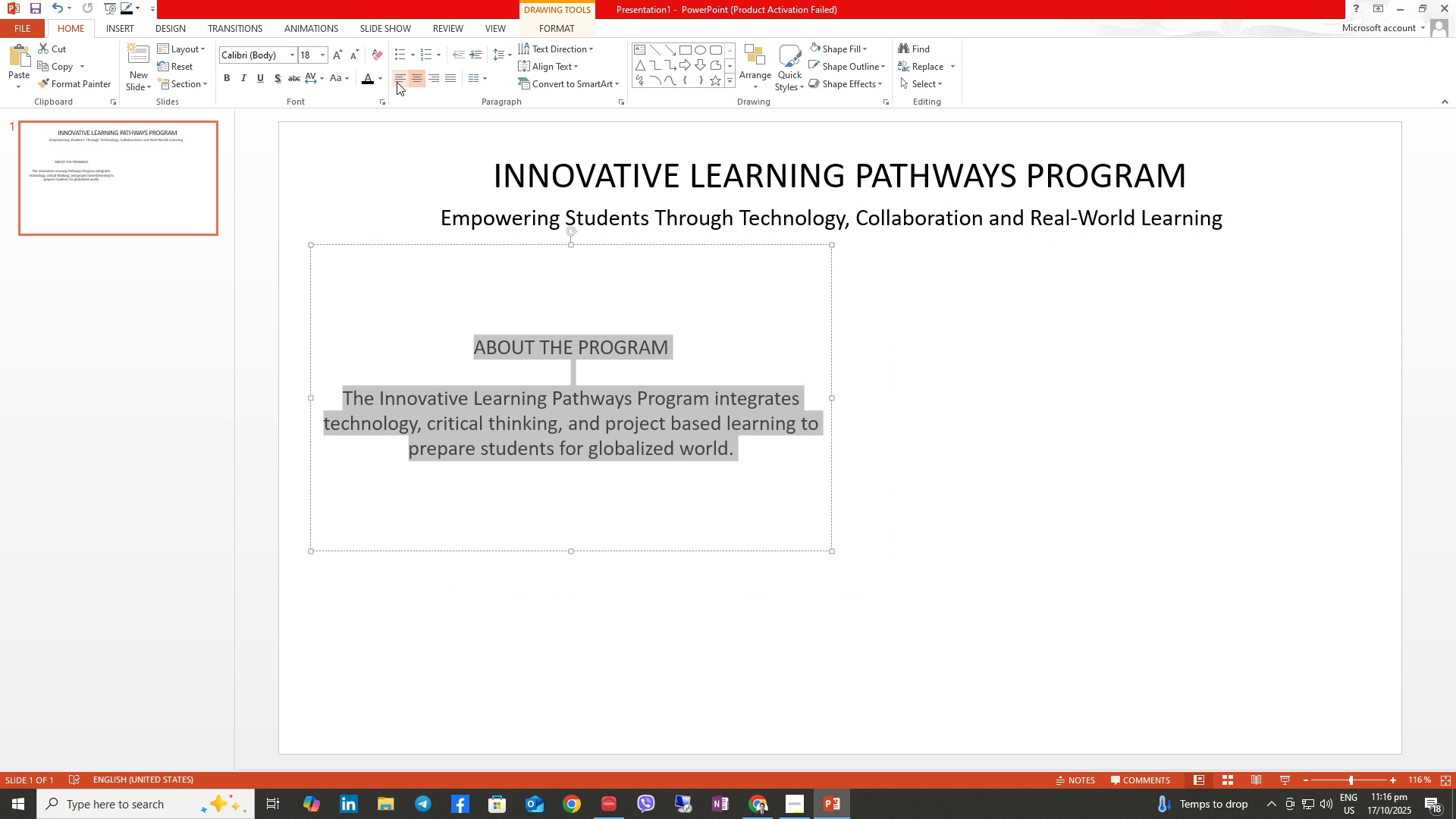 
left_click([397, 80])
 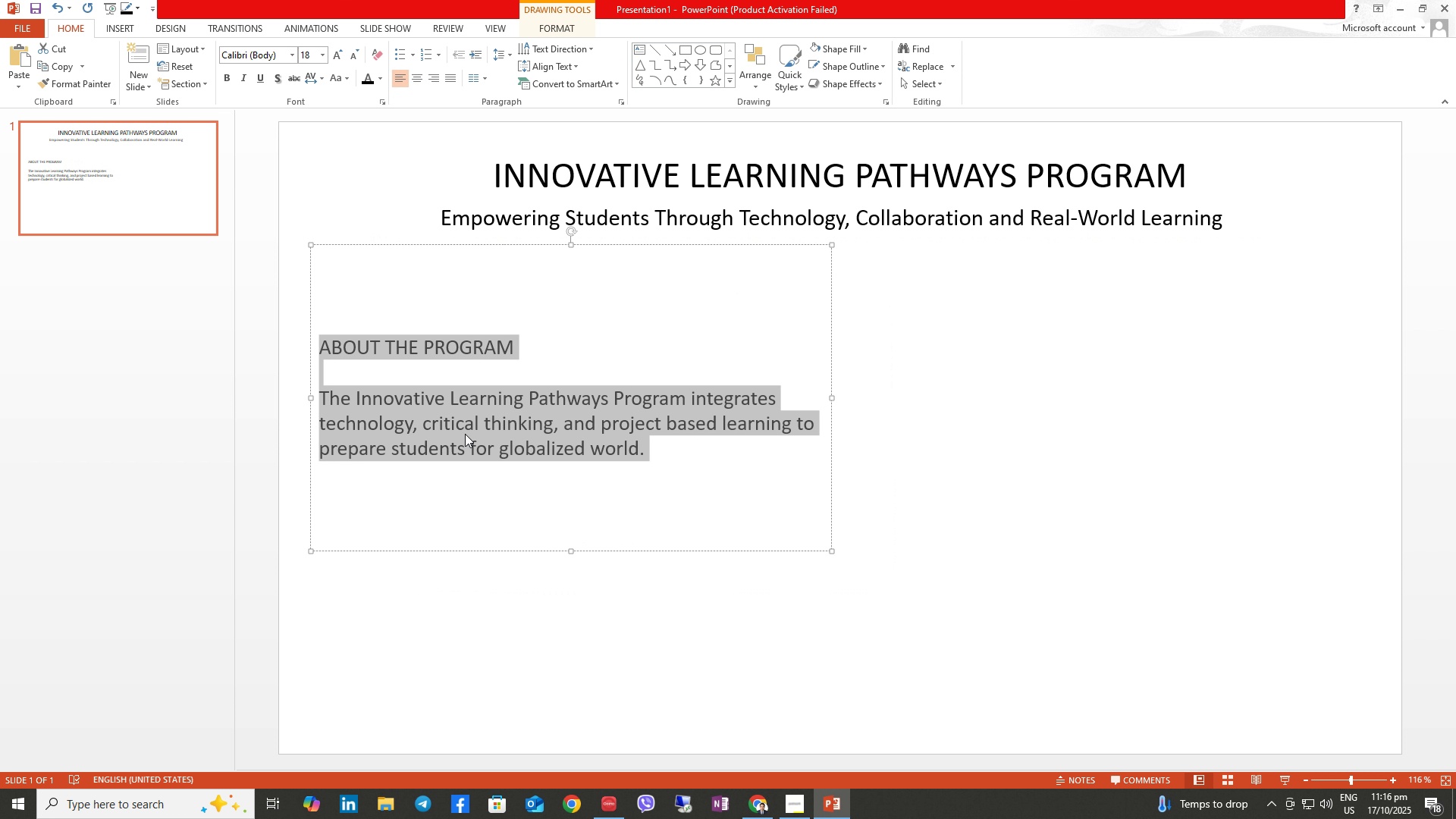 
left_click([463, 438])
 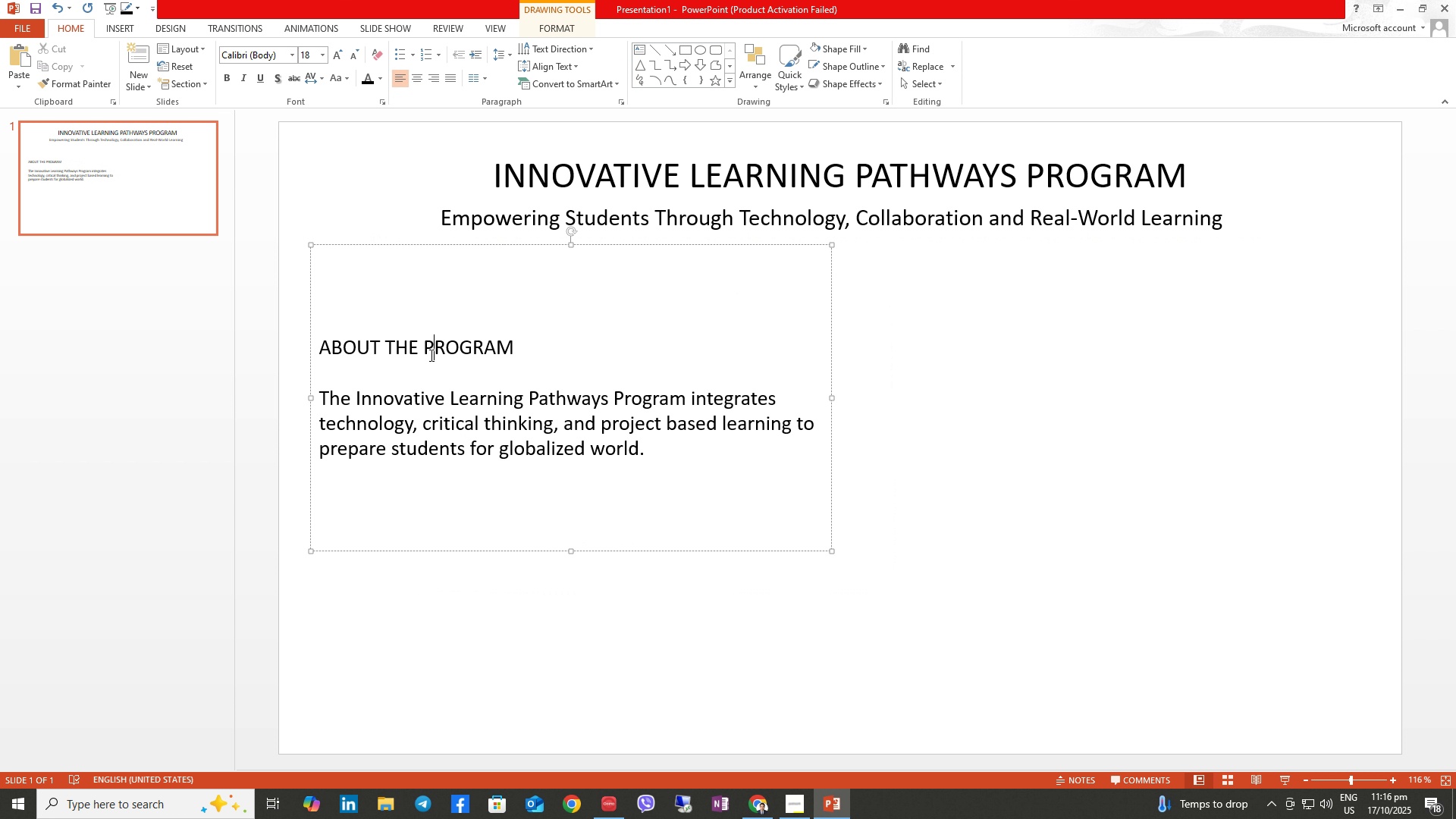 
left_click([430, 355])
 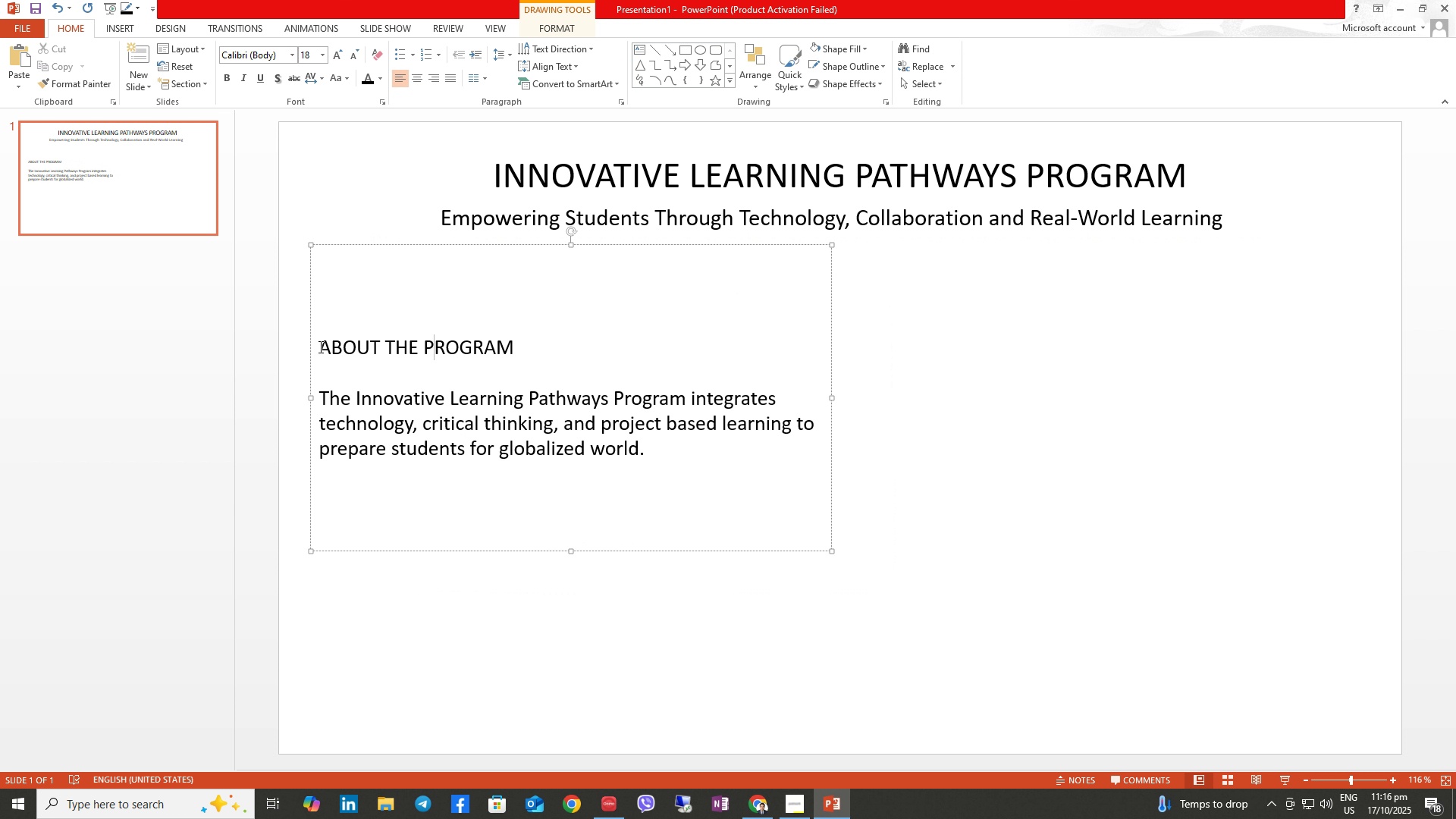 
left_click([319, 347])
 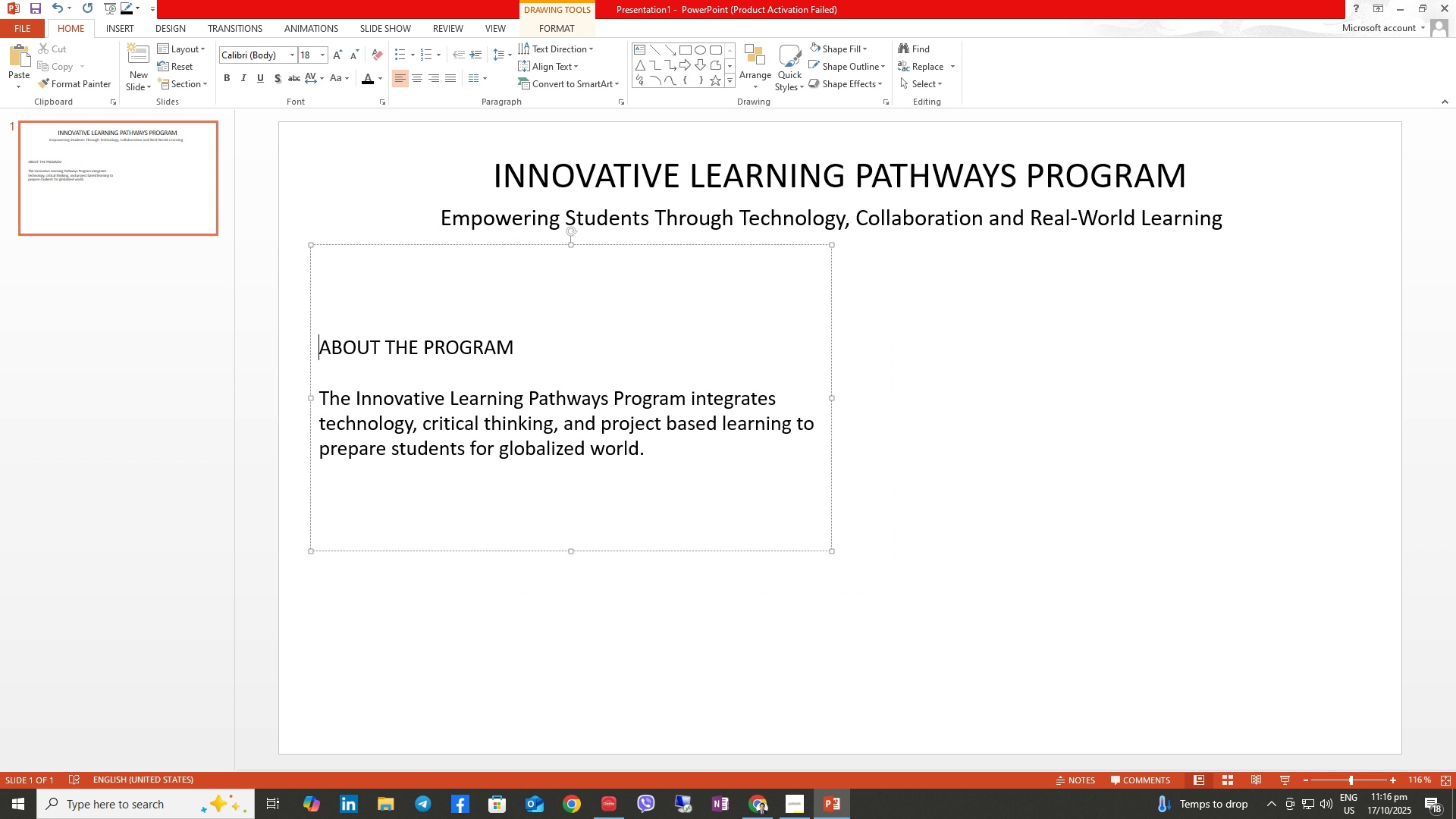 
key(Space)
 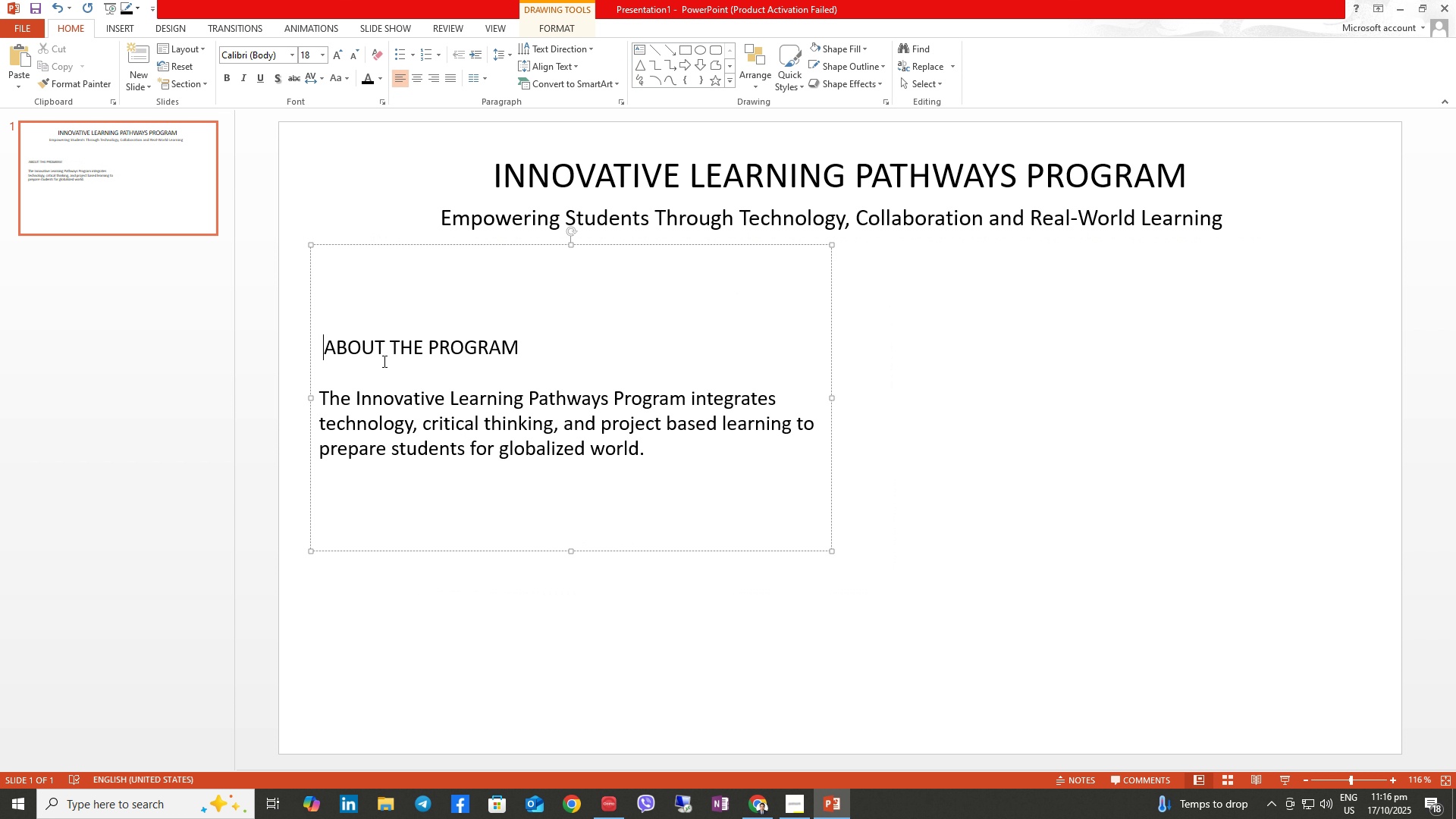 
key(Space)
 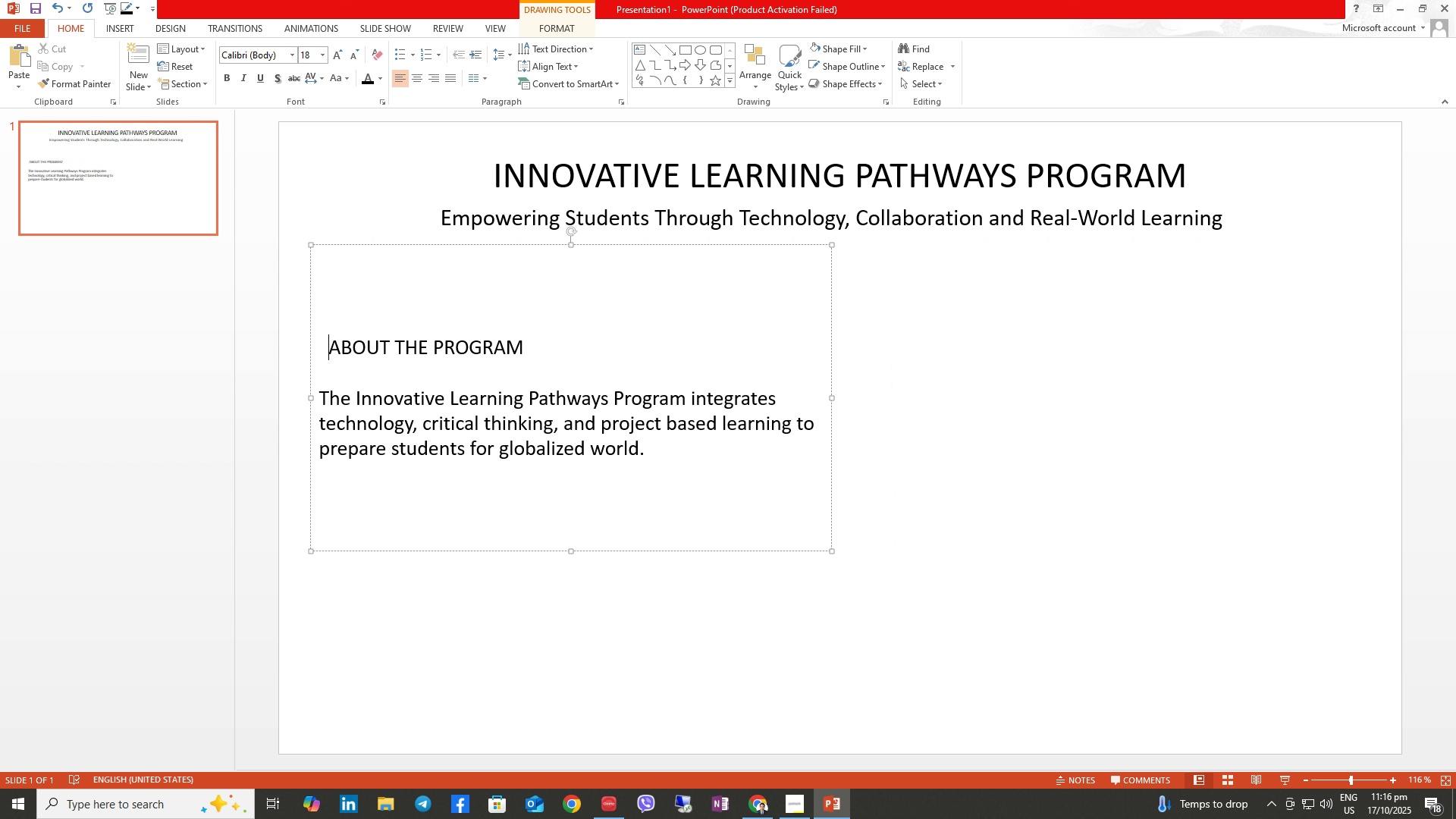 
key(Space)
 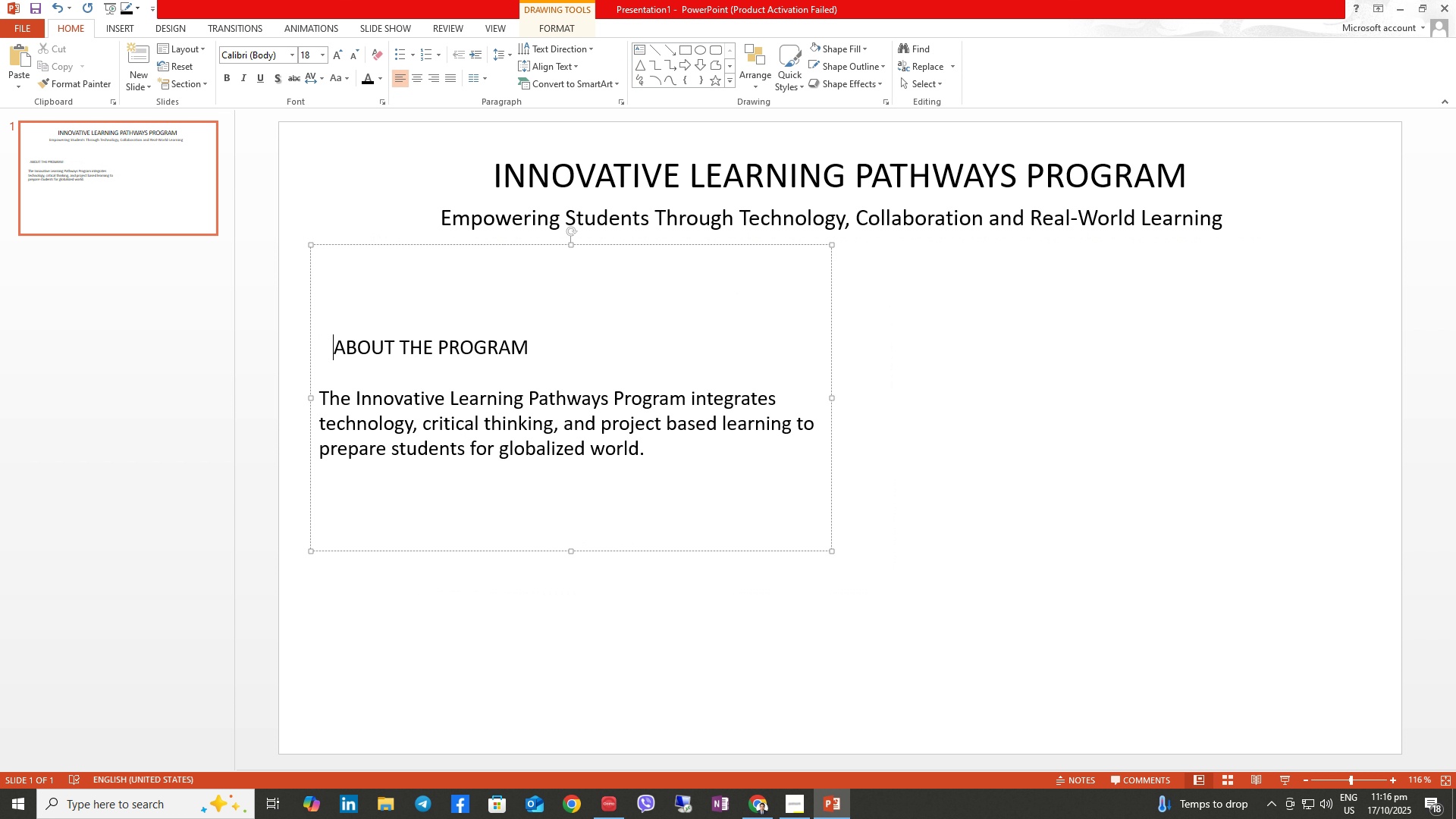 
key(Space)
 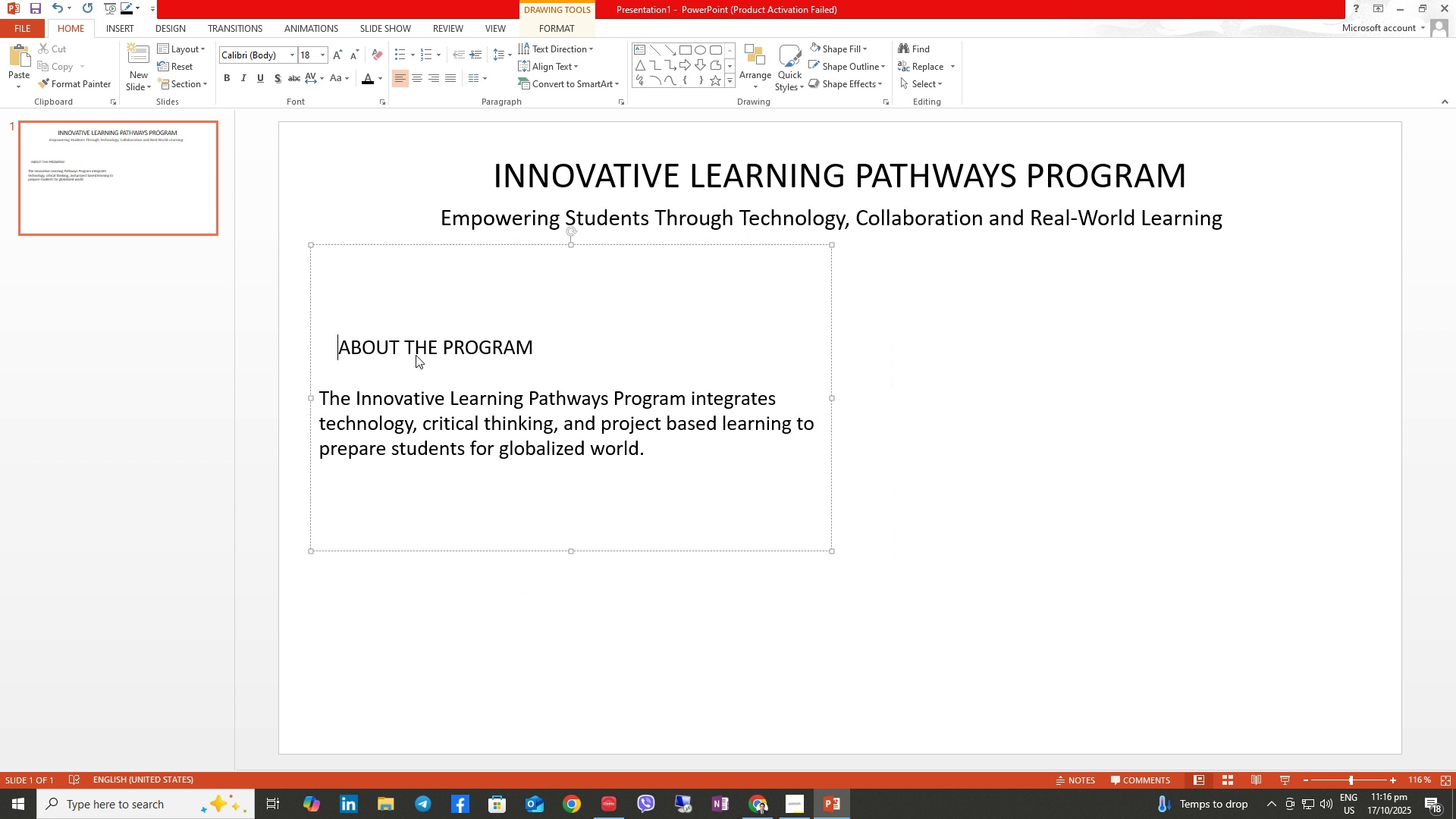 
key(Space)
 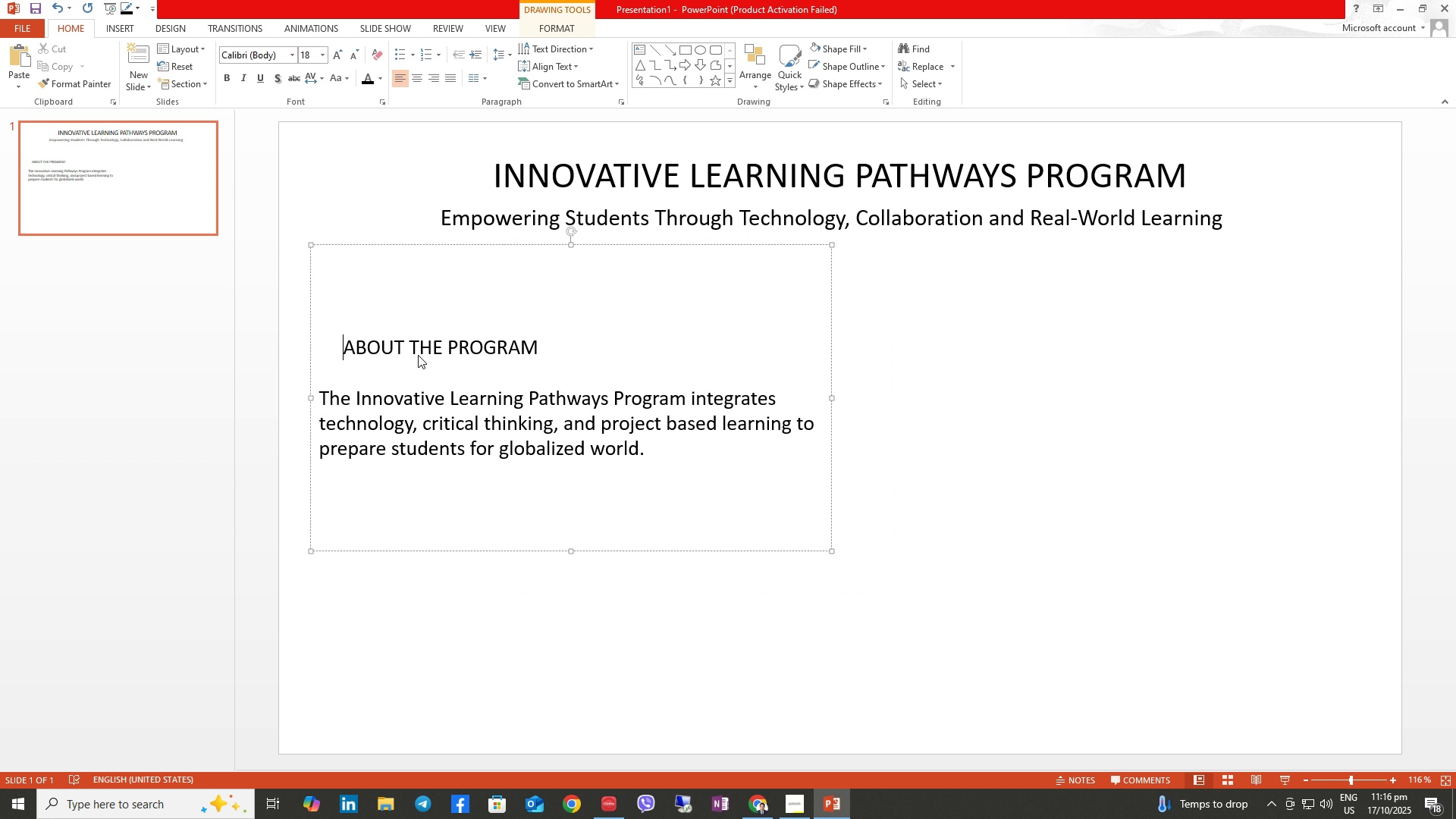 
key(Space)
 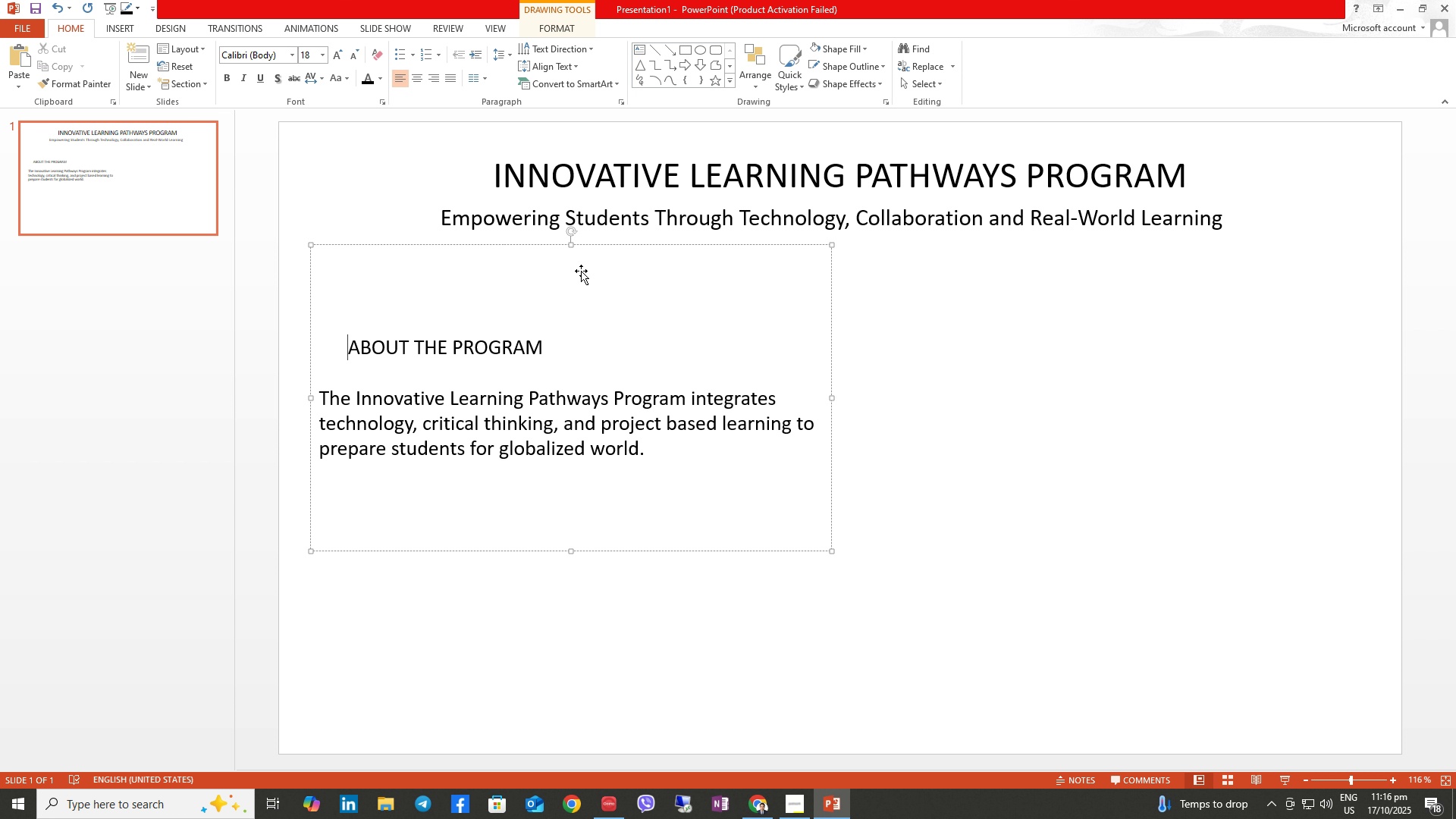 
left_click_drag(start_coordinate=[573, 246], to_coordinate=[554, 204])
 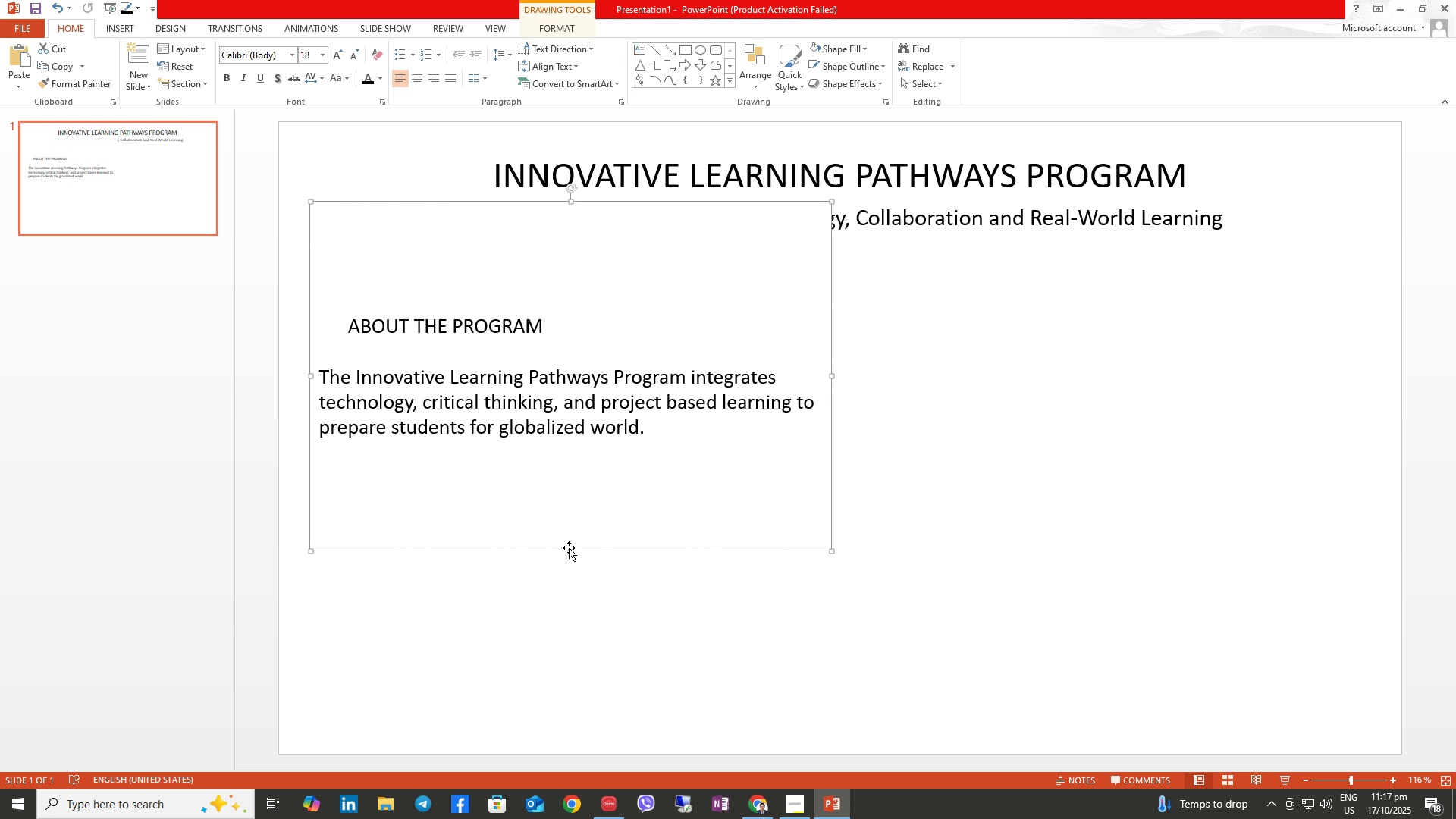 
left_click_drag(start_coordinate=[572, 551], to_coordinate=[579, 382])
 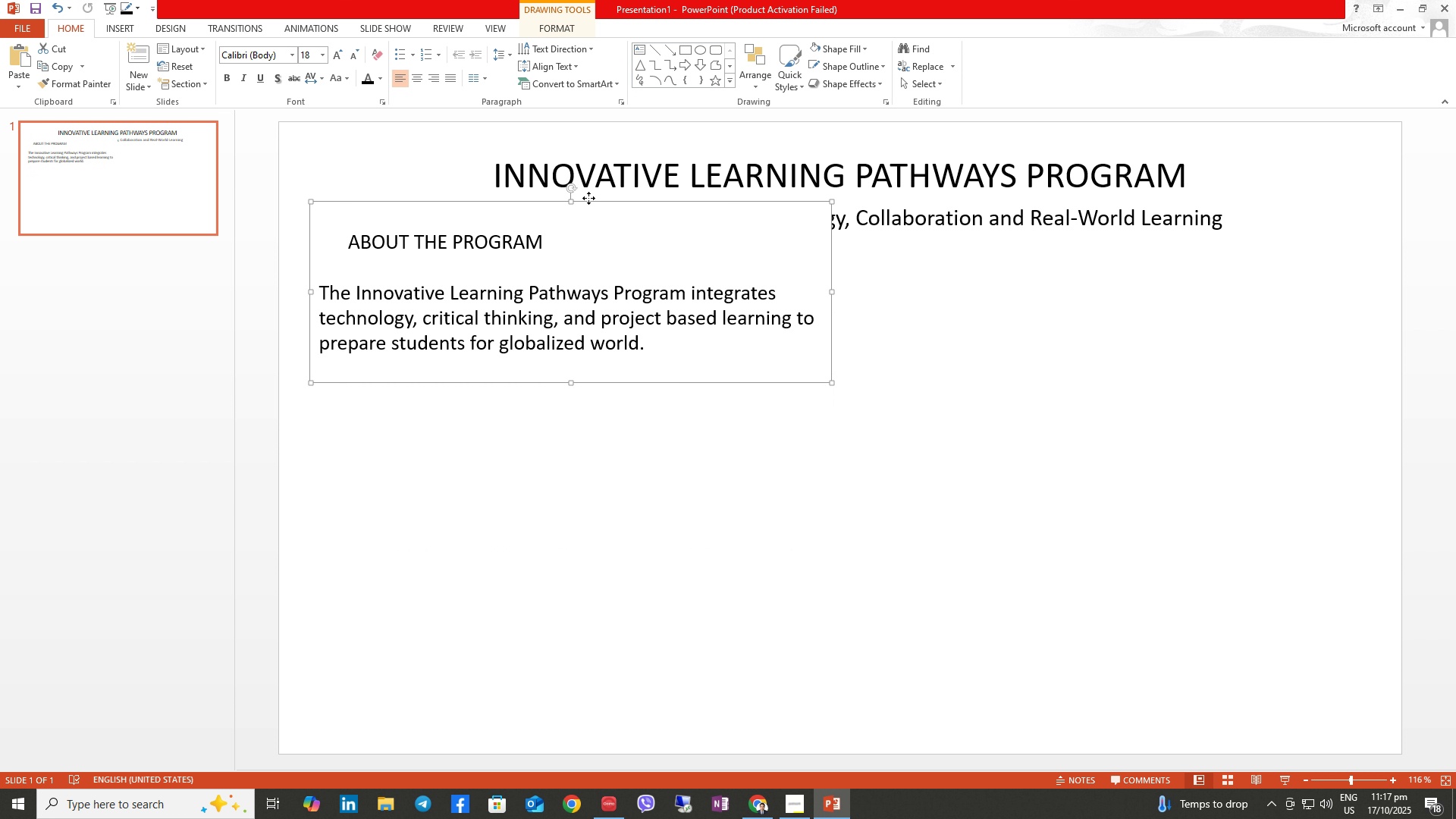 
left_click([588, 198])
 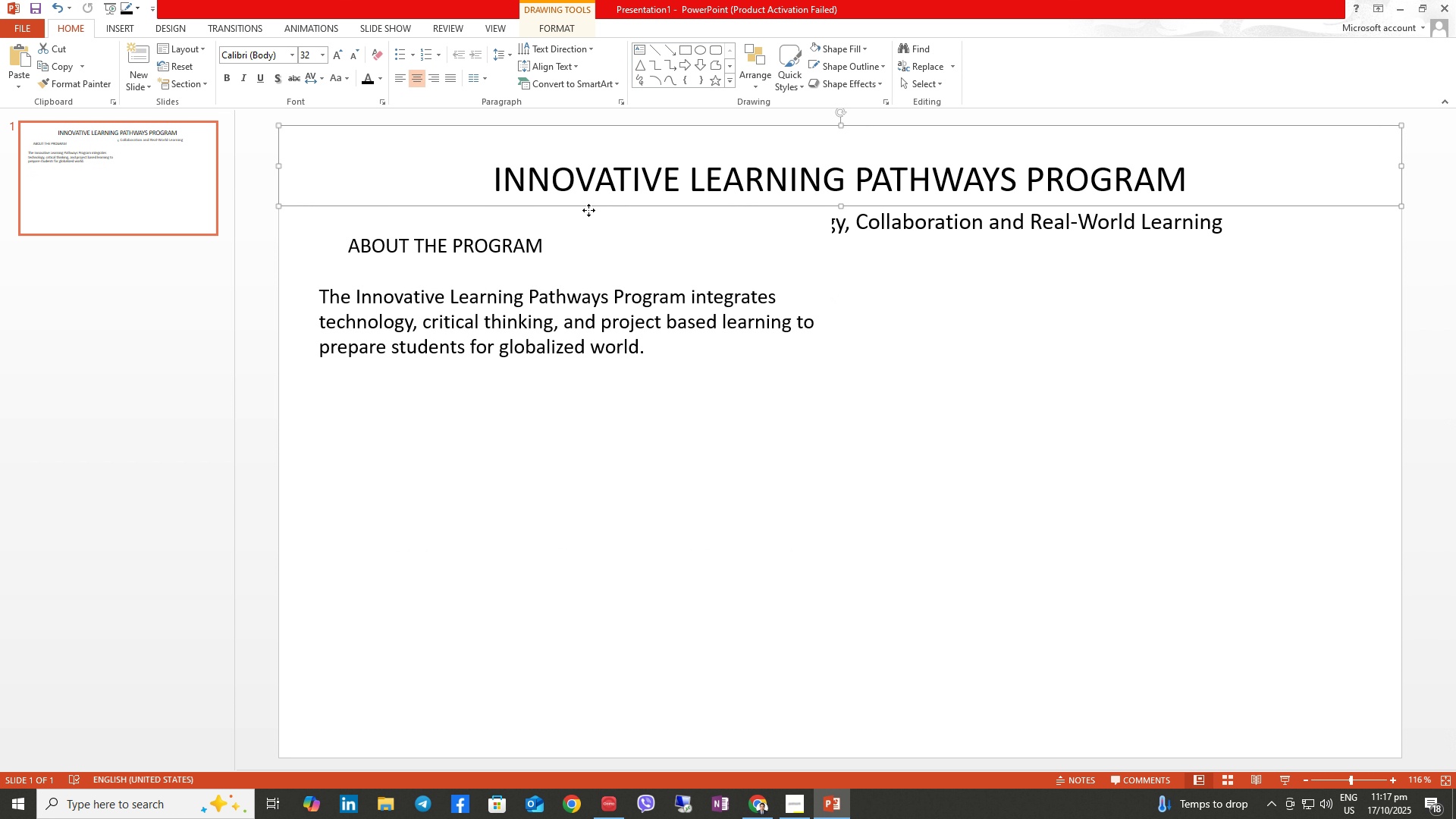 
left_click([588, 210])
 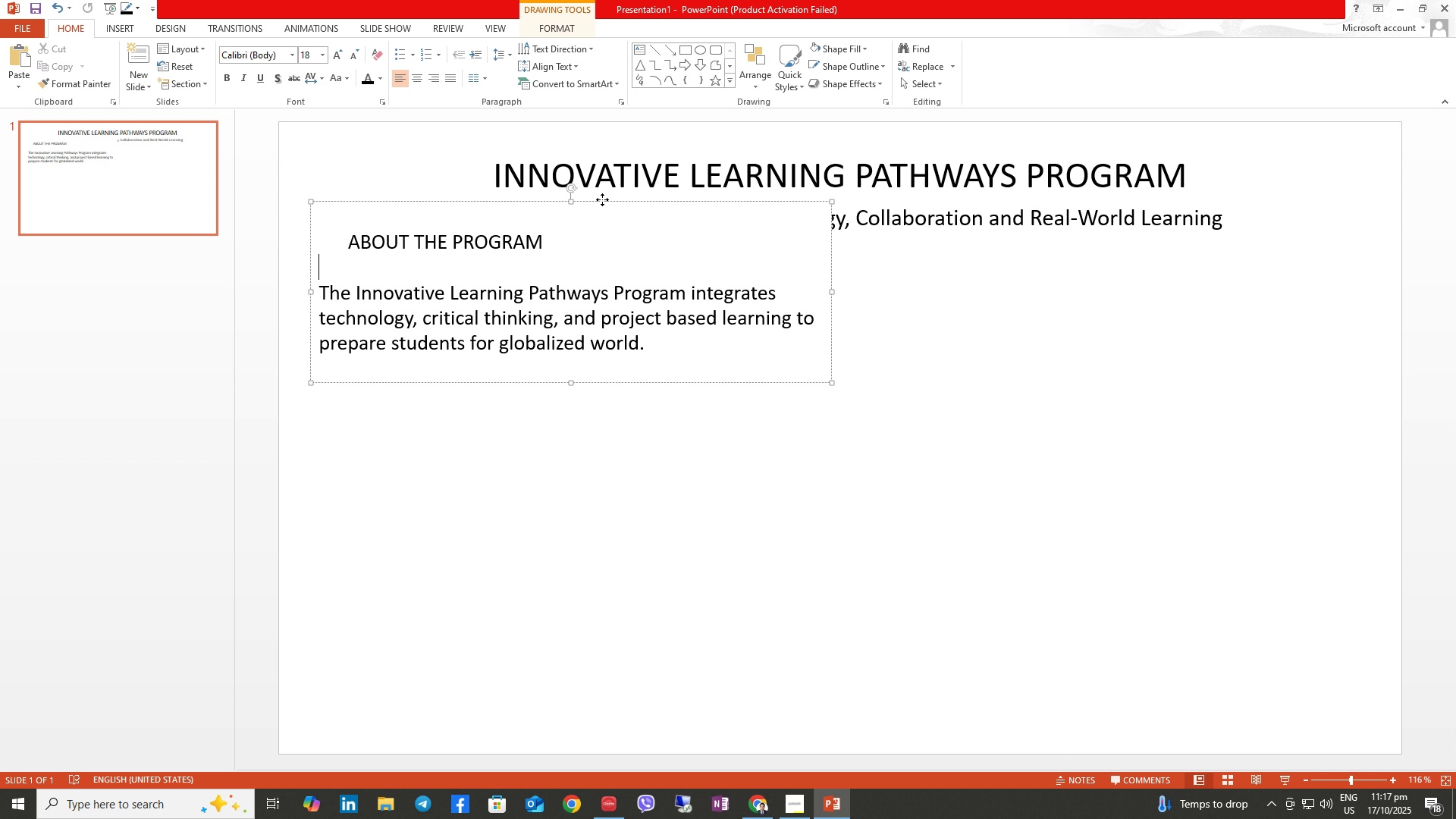 
left_click_drag(start_coordinate=[602, 199], to_coordinate=[580, 249])
 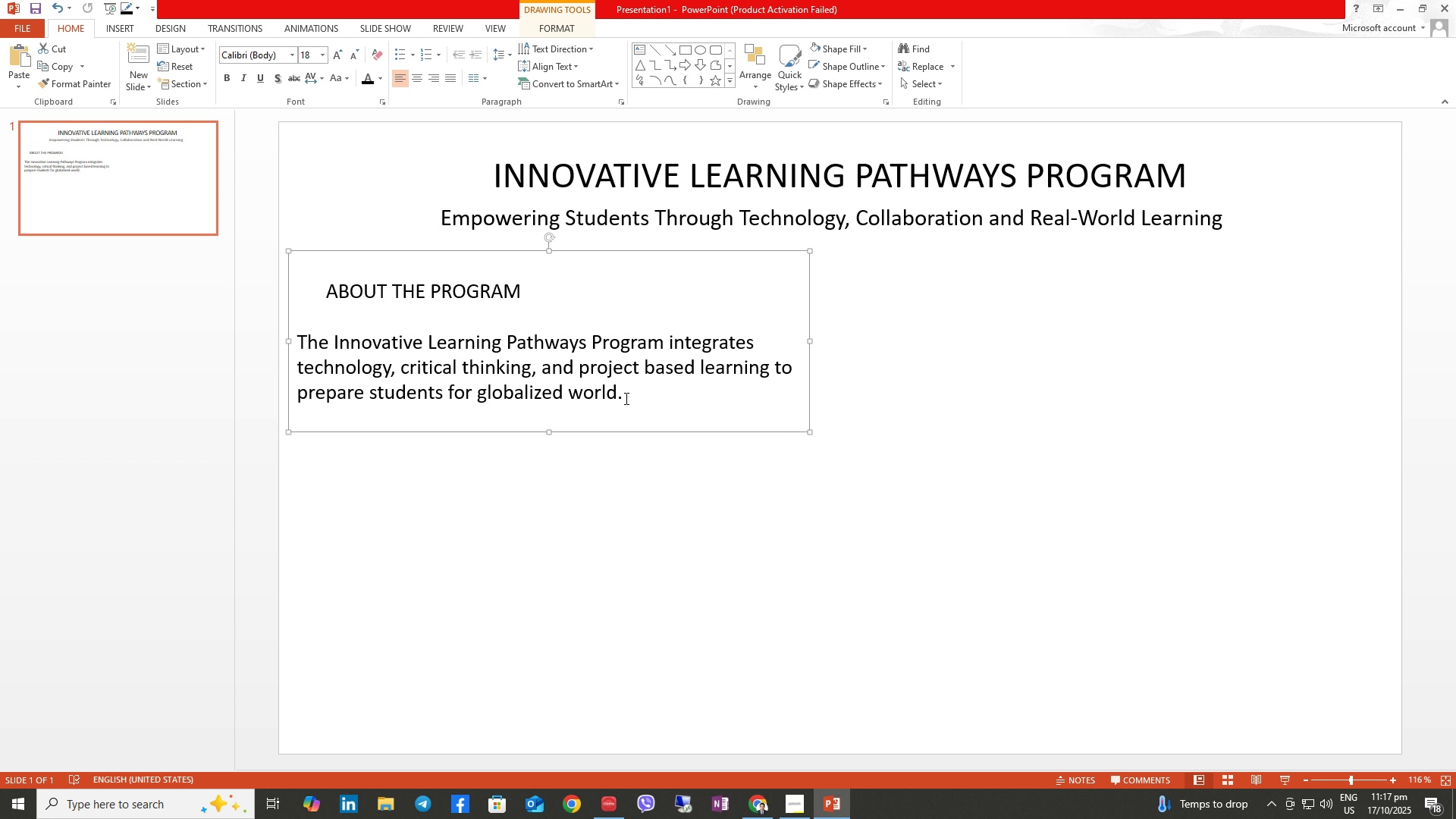 
left_click([625, 398])
 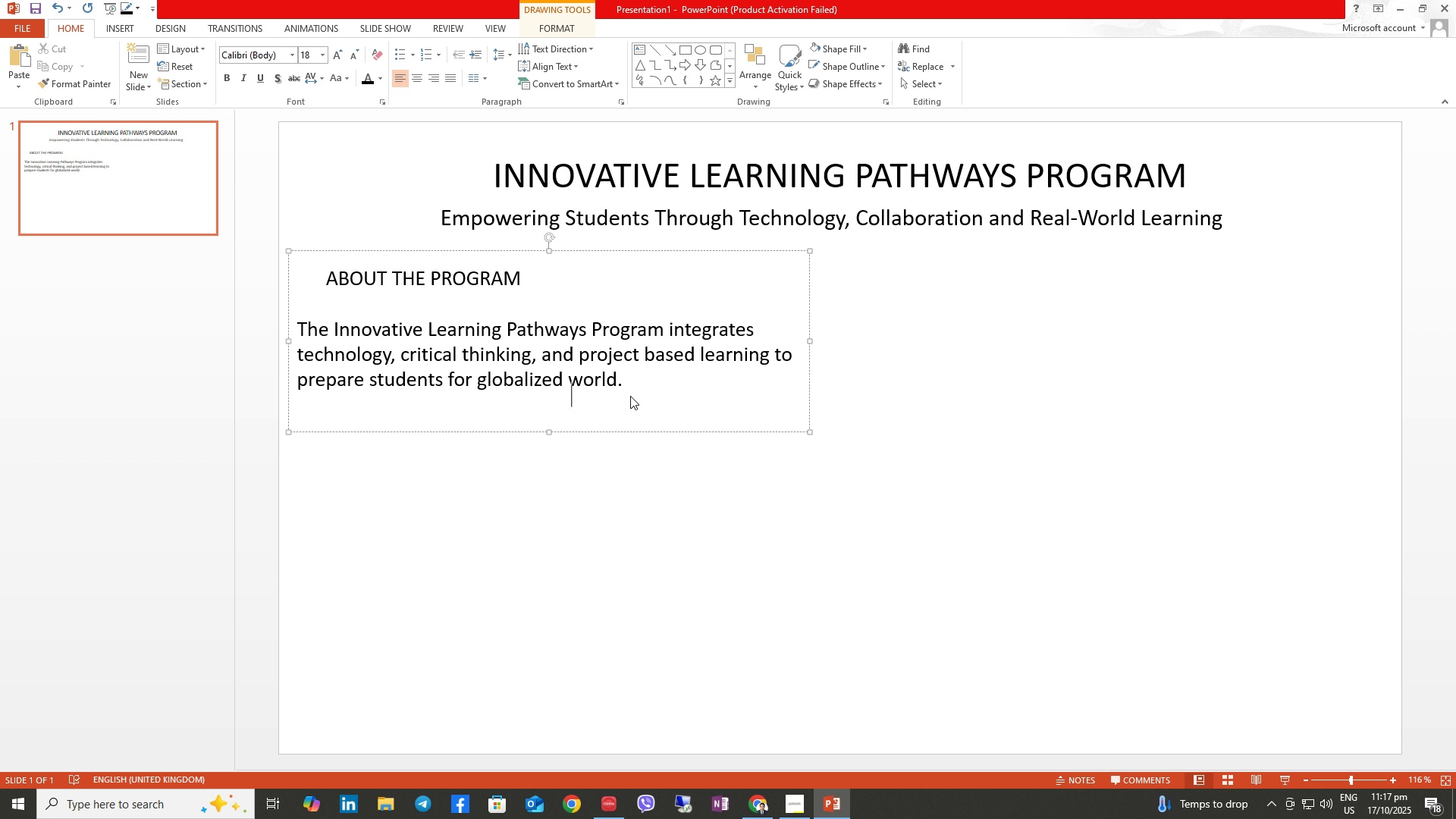 
key(Enter)
 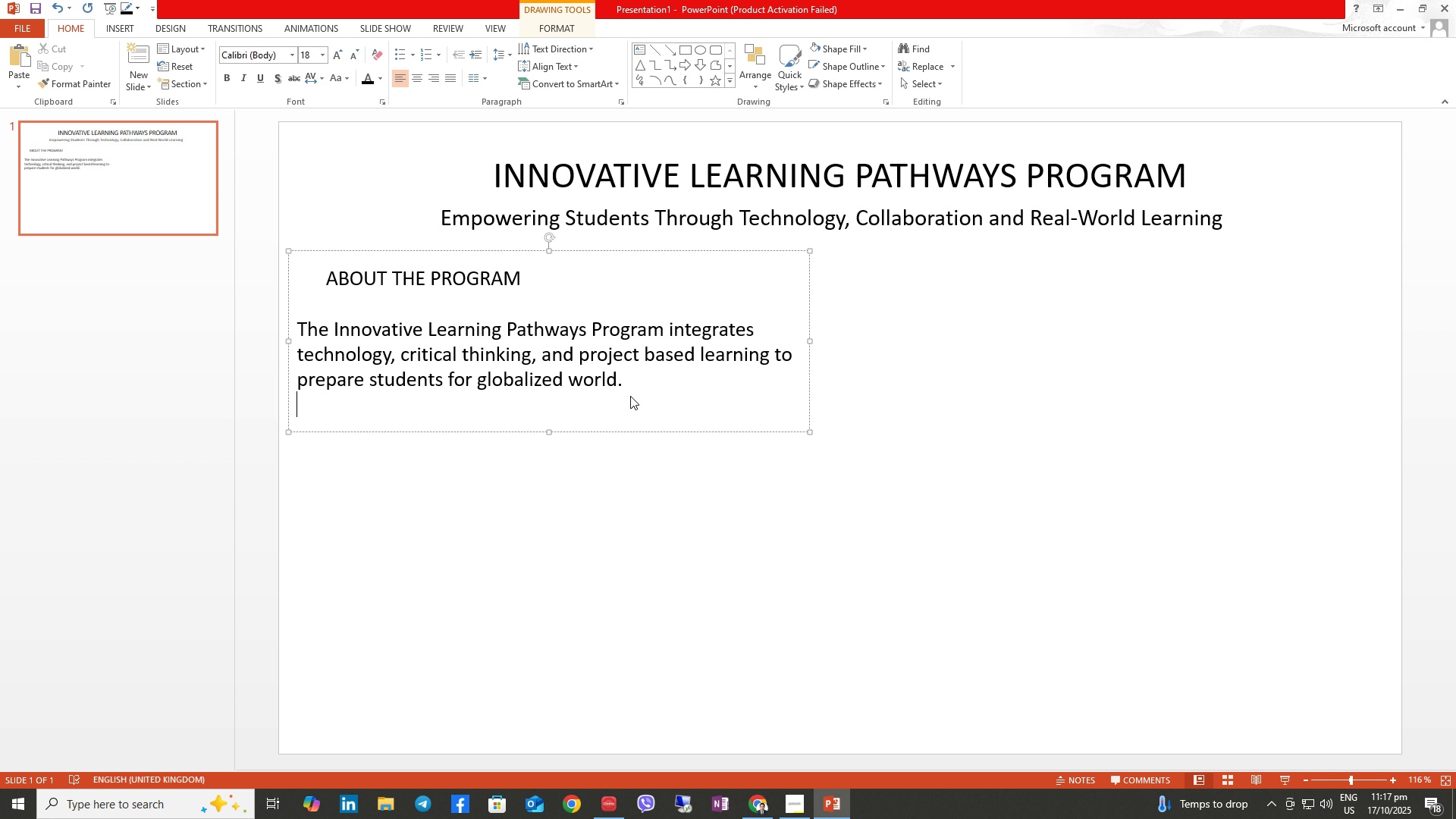 
key(Enter)
 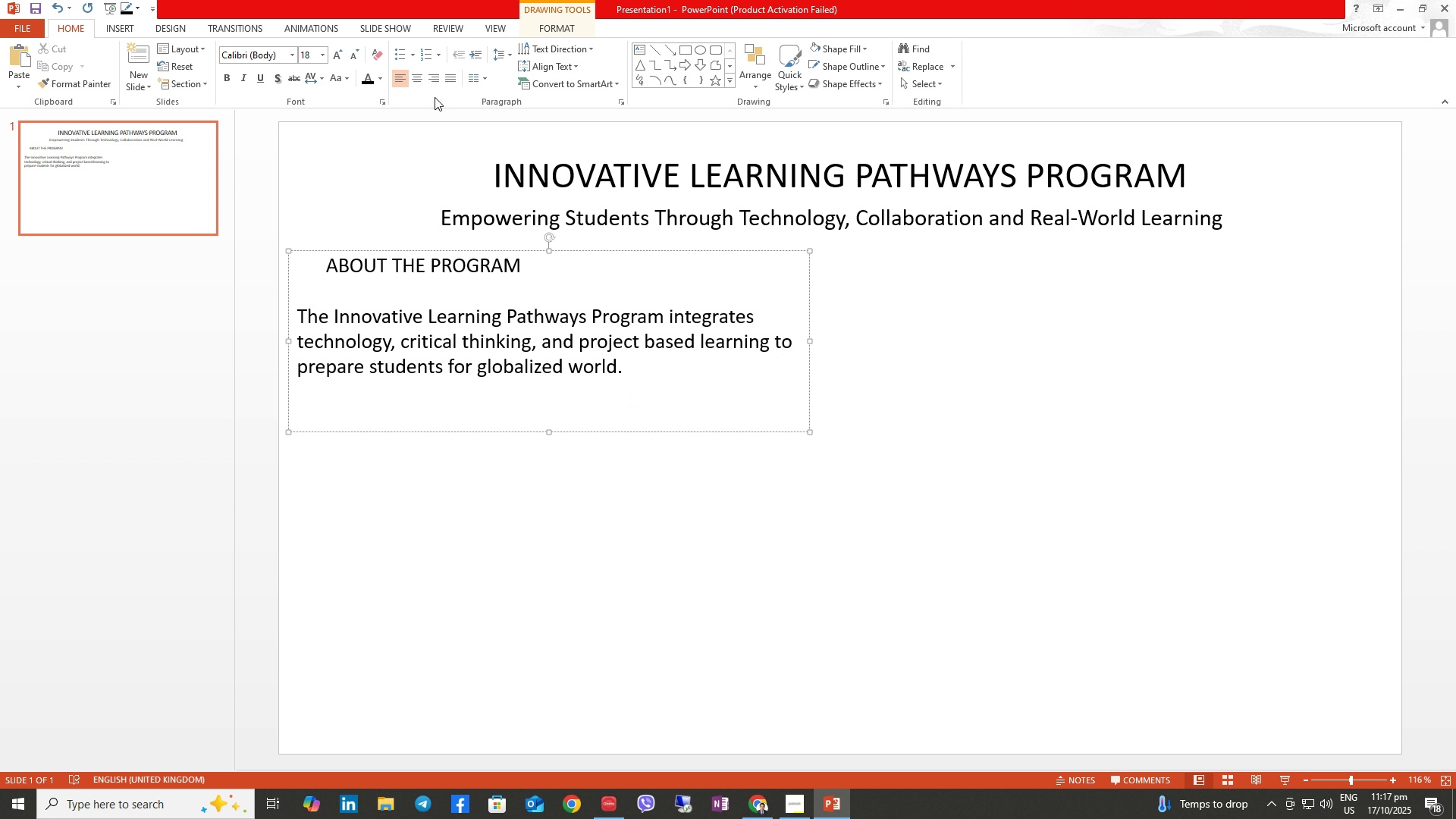 
left_click([398, 59])
 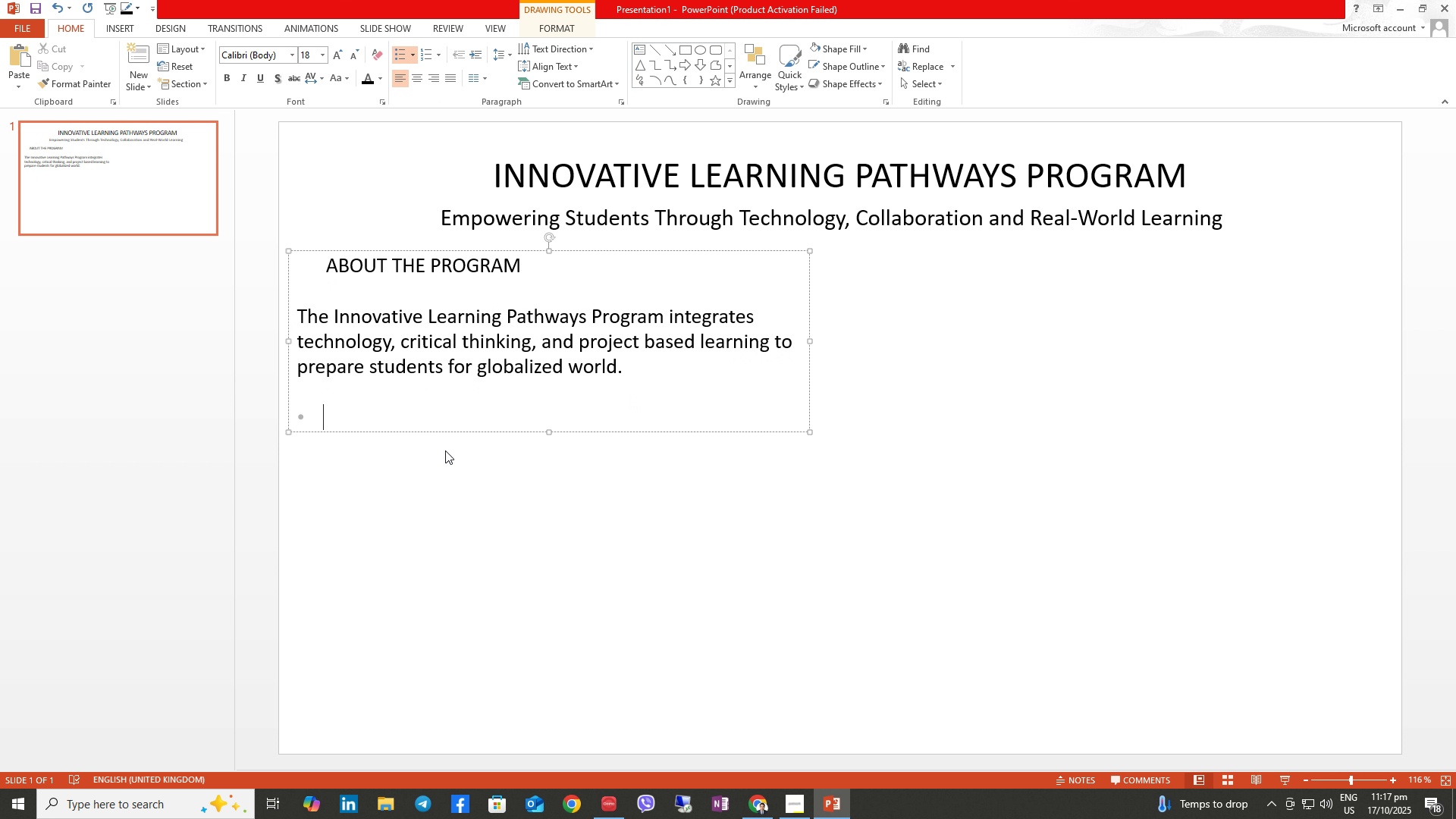 
type(Integrates STEM, digital literacy, and communications skills)
 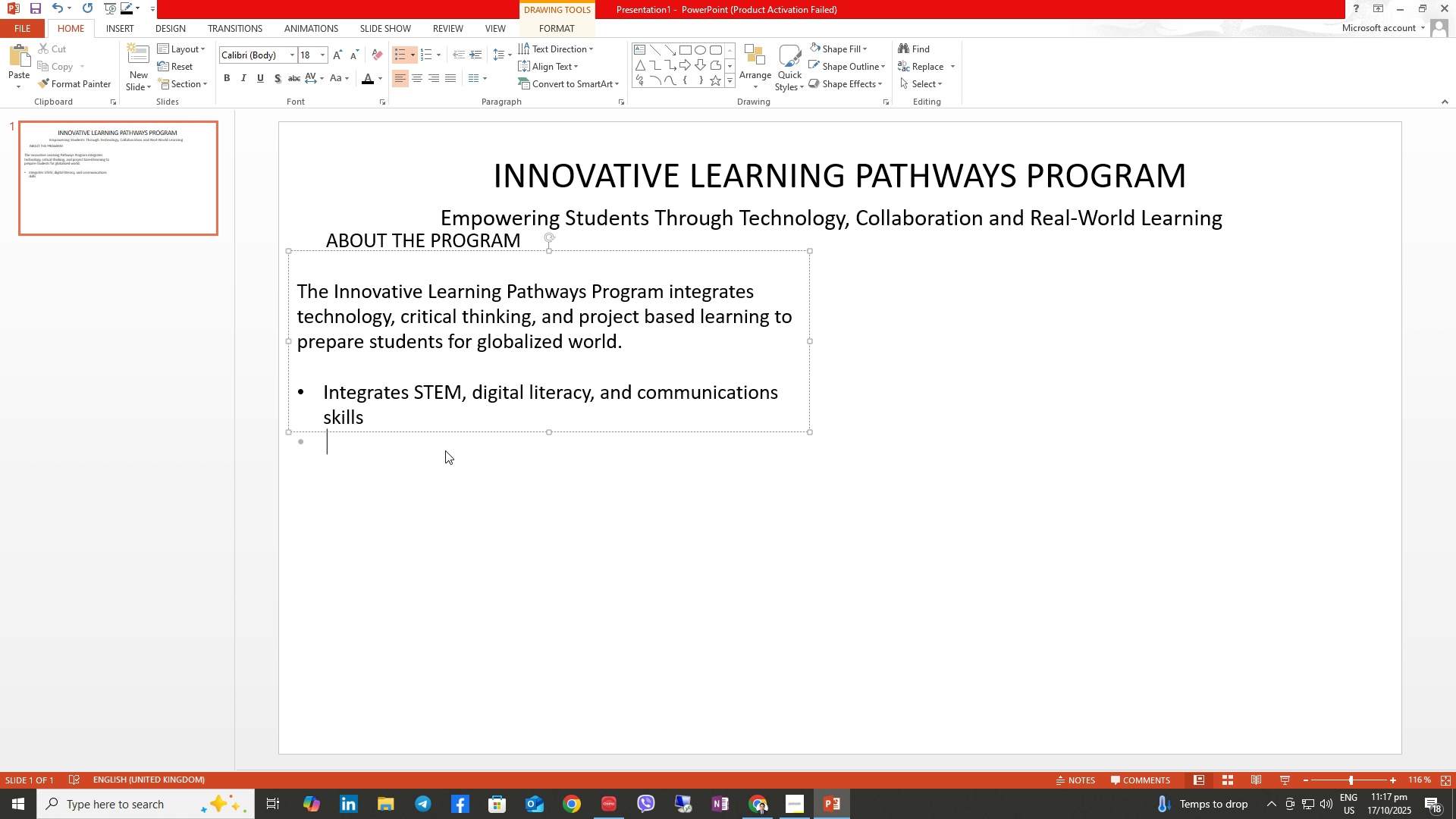 
 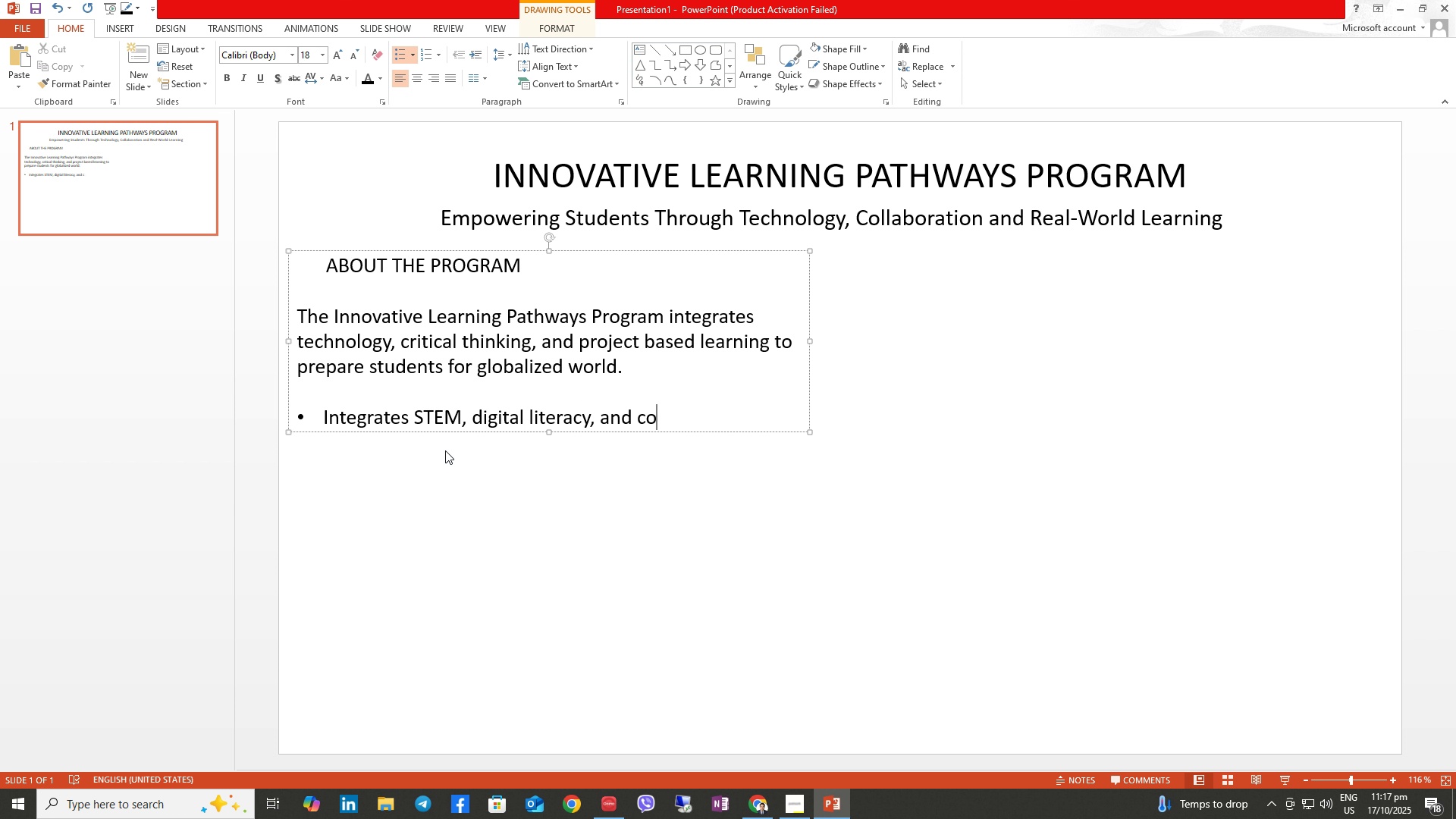 
key(Enter)
 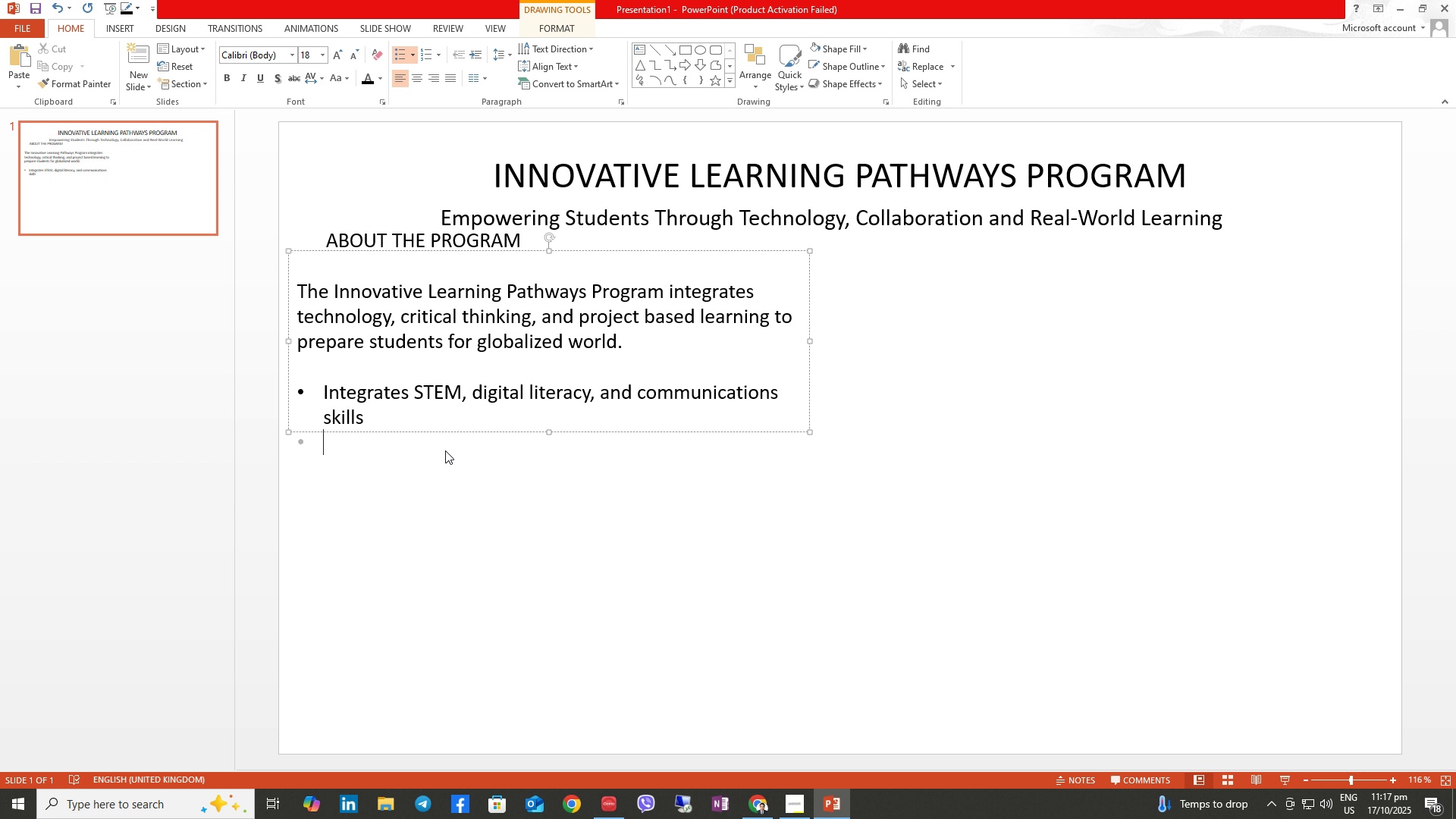 
type(Encourages cross-disciplinary excp)
key(Backspace)
key(Backspace)
type(ploaraa)
key(Backspace)
key(Backspace)
key(Backspace)
type(r)
key(Backspace)
key(Backspace)
type(ratui)
key(Backspace)
key(Backspace)
type(ion)
 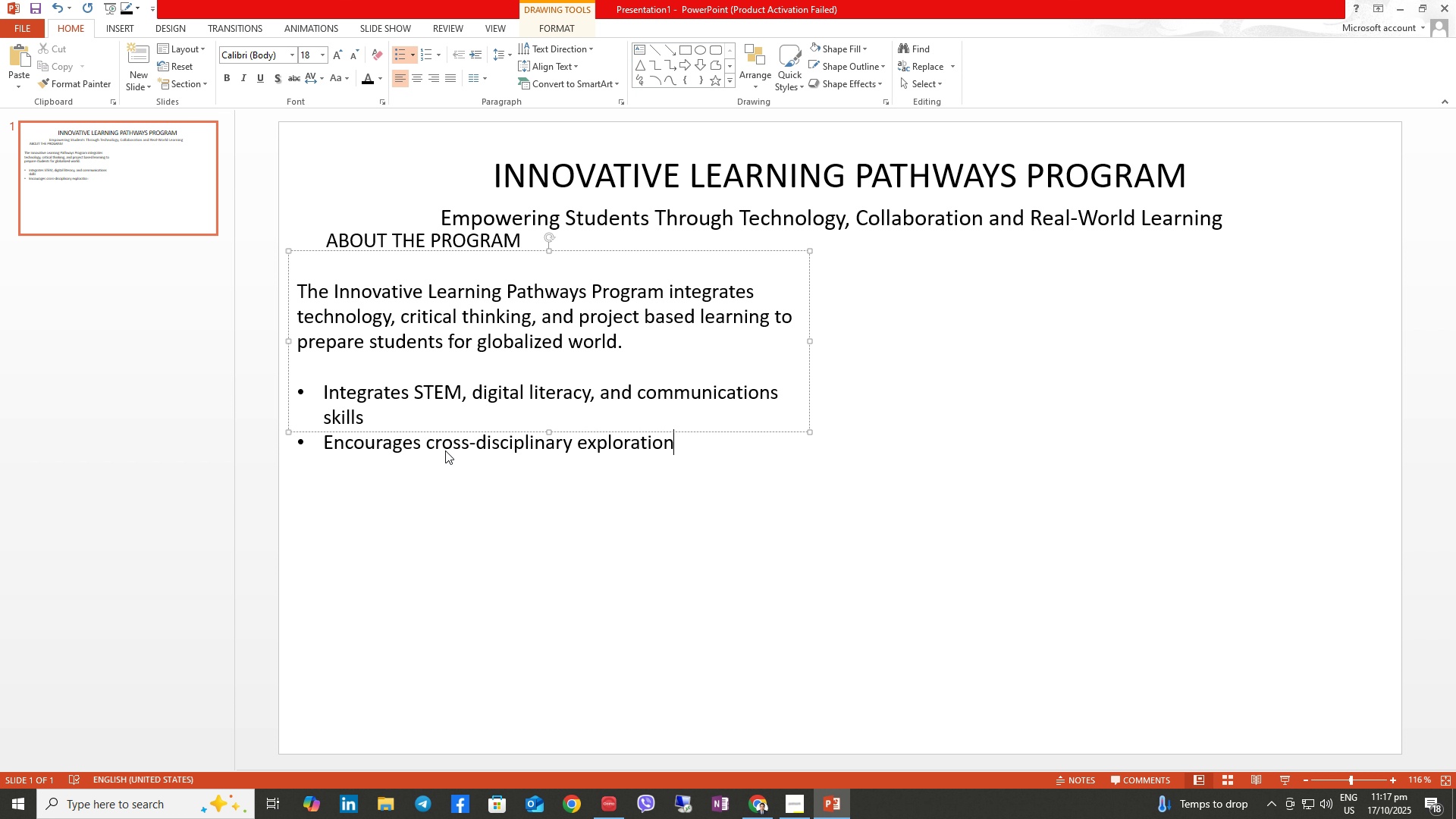 
key(Enter)
 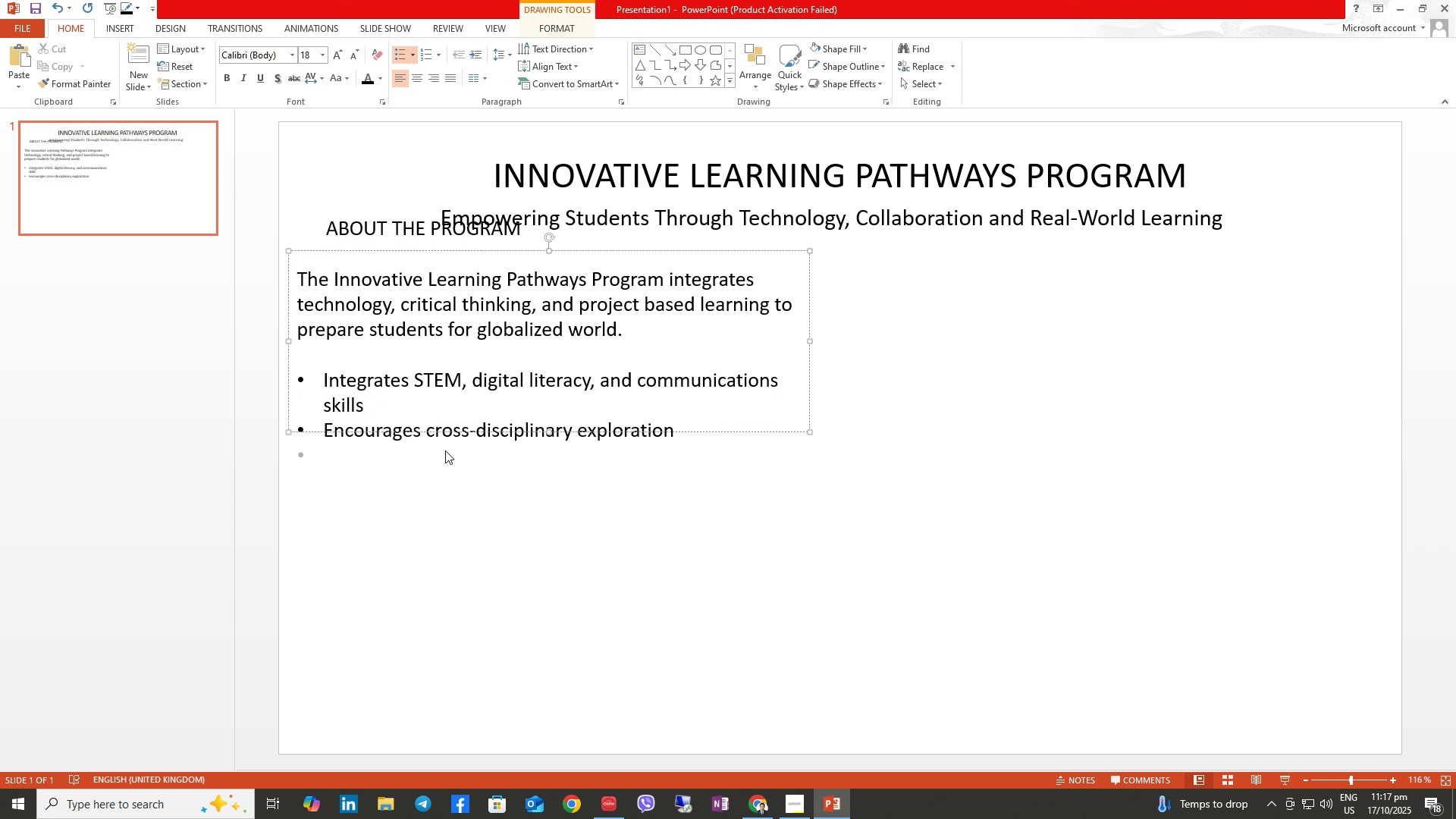 
type(Desu)
key(Backspace)
type(igned for Grades 7-10 S)
key(Backspace)
type(students)
 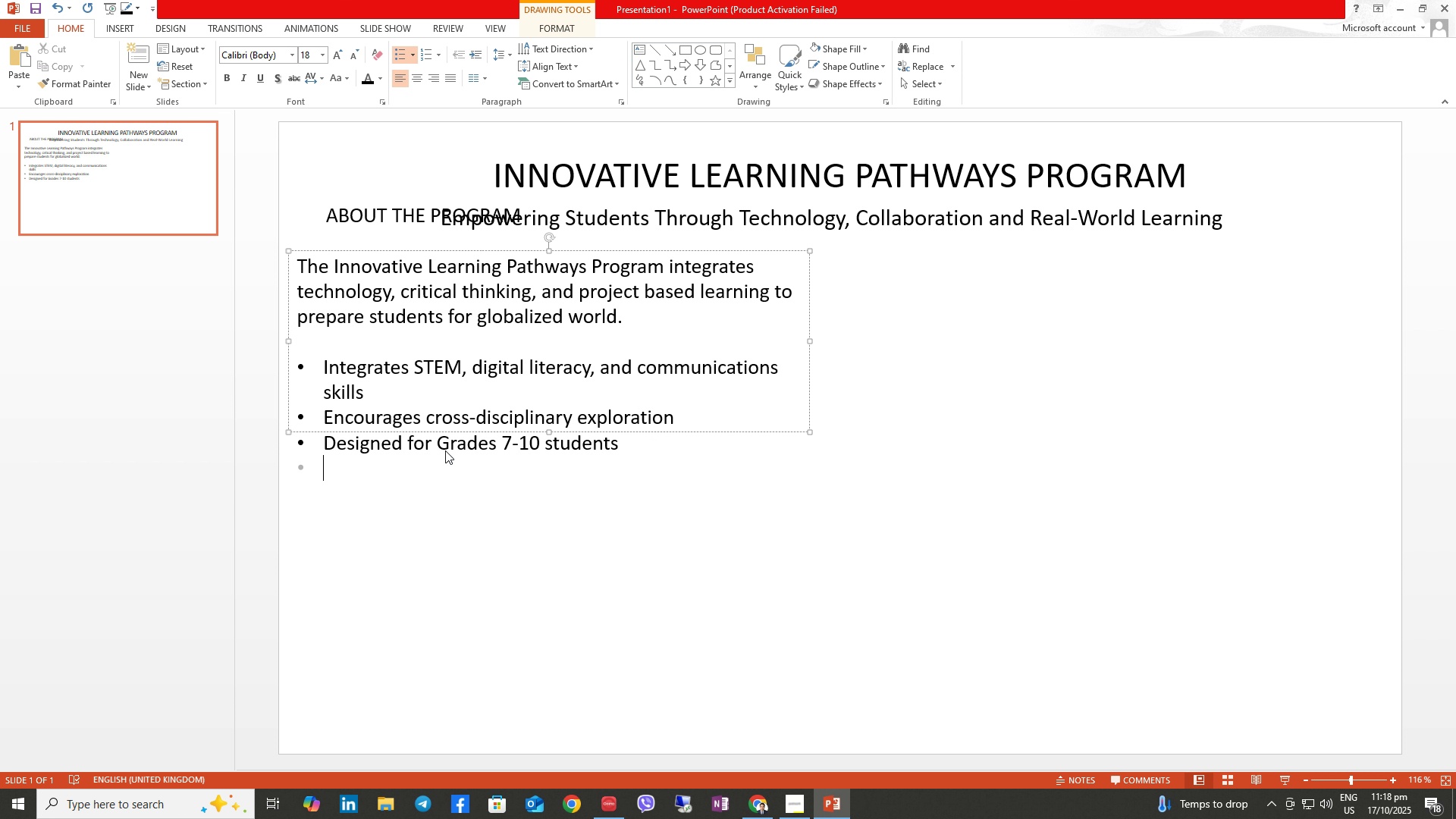 
 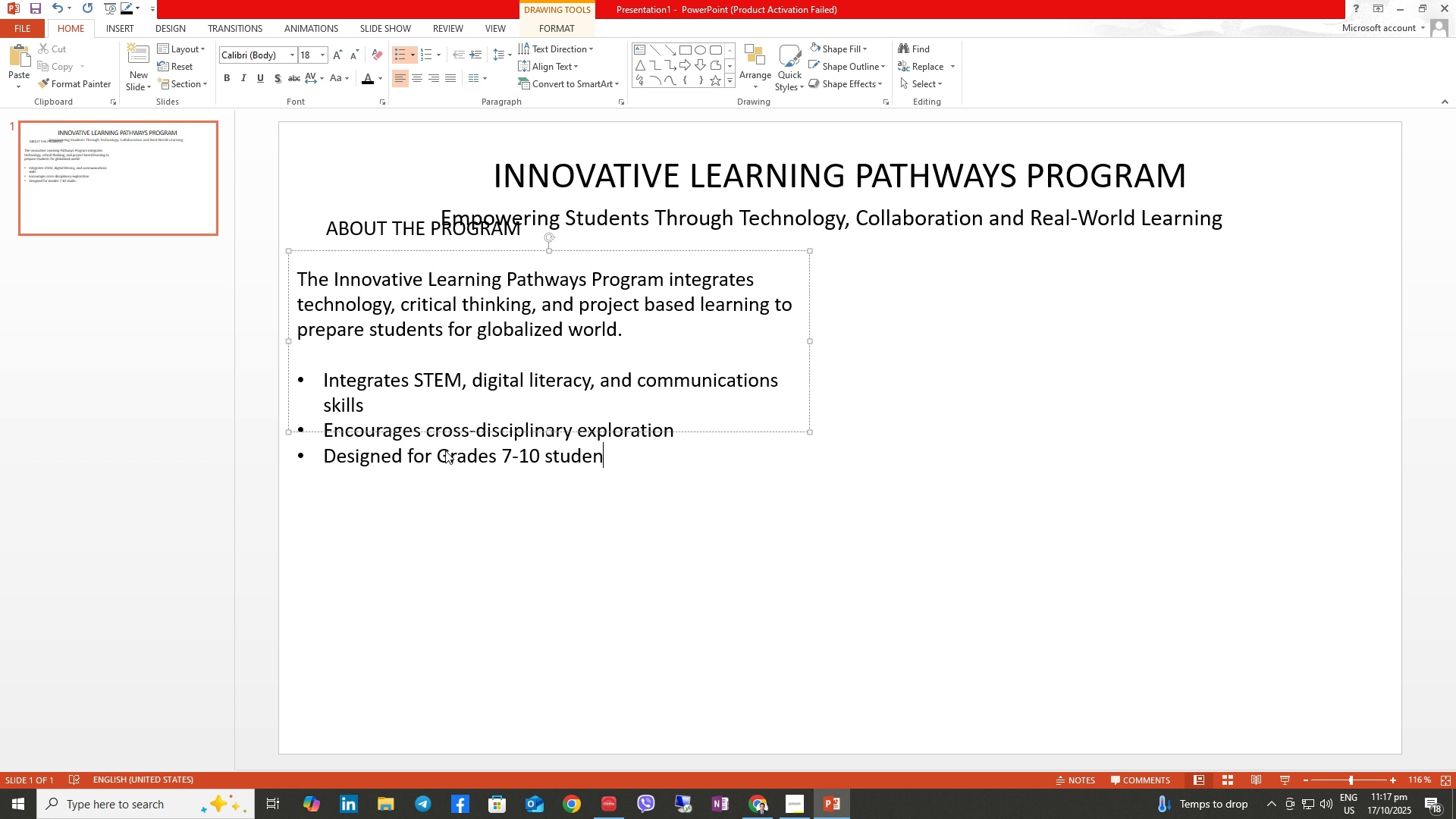 
key(Enter)
 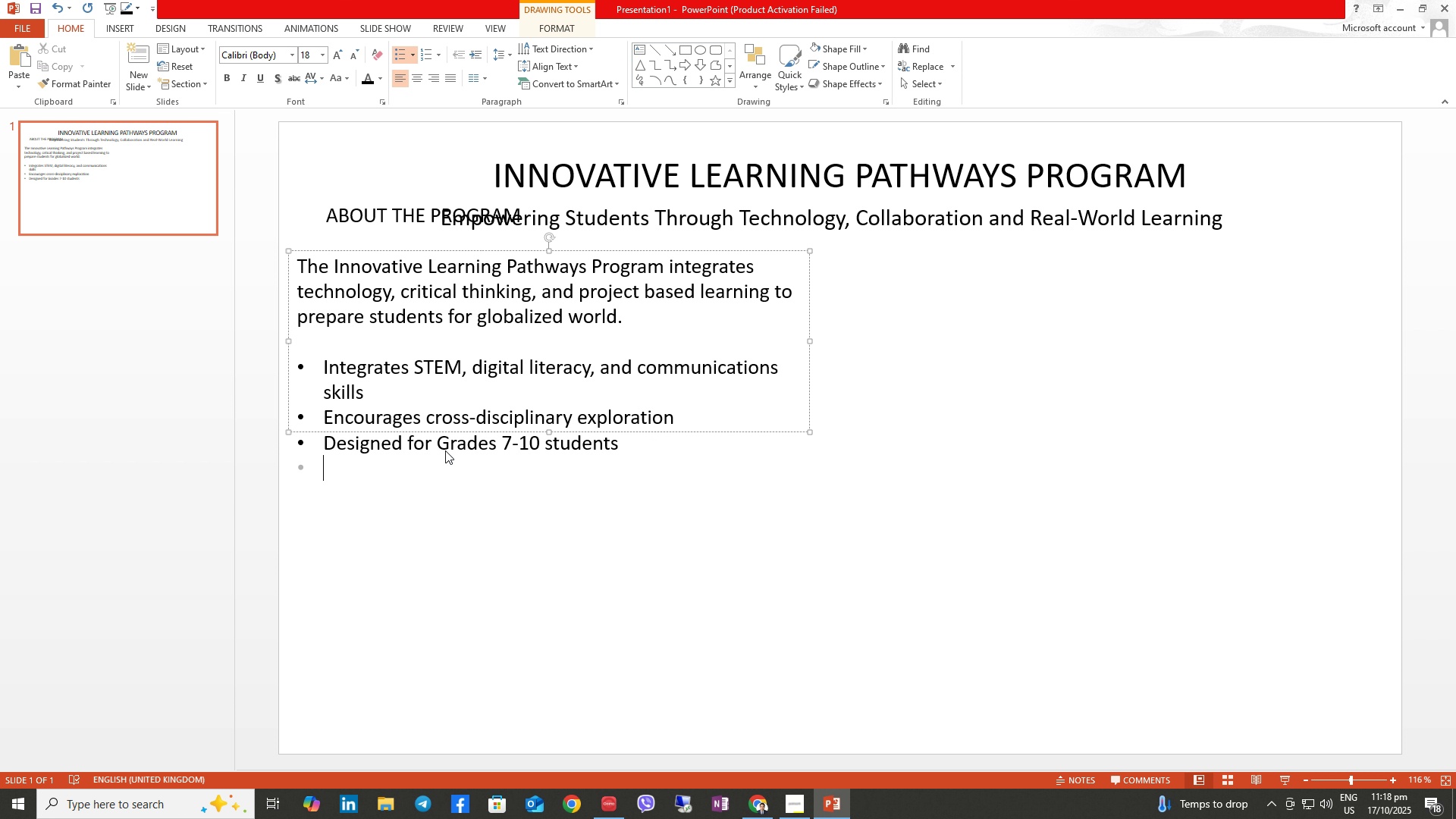 
type(off)
key(Backspace)
key(Backspace)
key(Backspace)
type(Offers flexible blended learning model)
 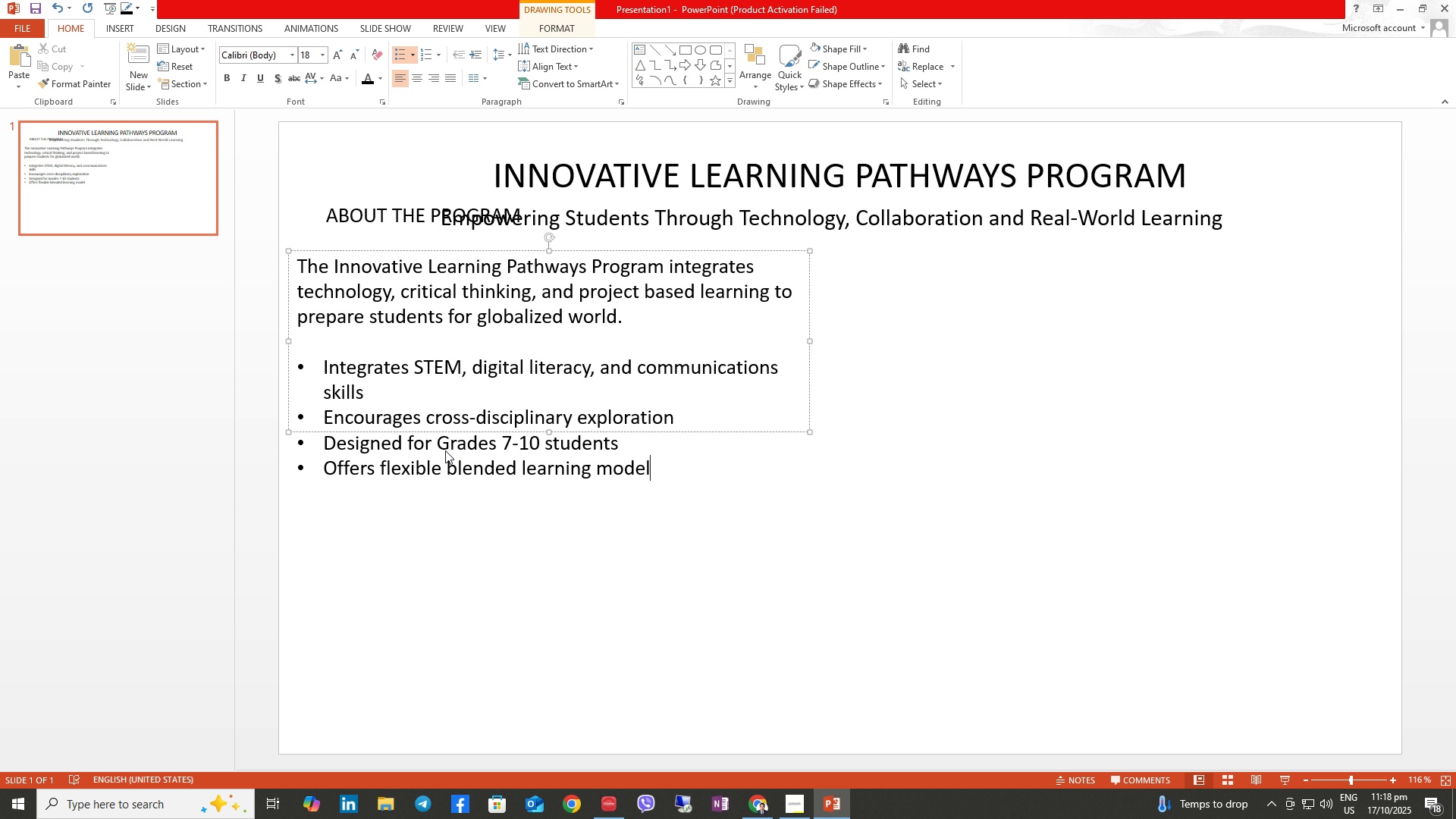 
left_click_drag(start_coordinate=[717, 513], to_coordinate=[722, 519])
 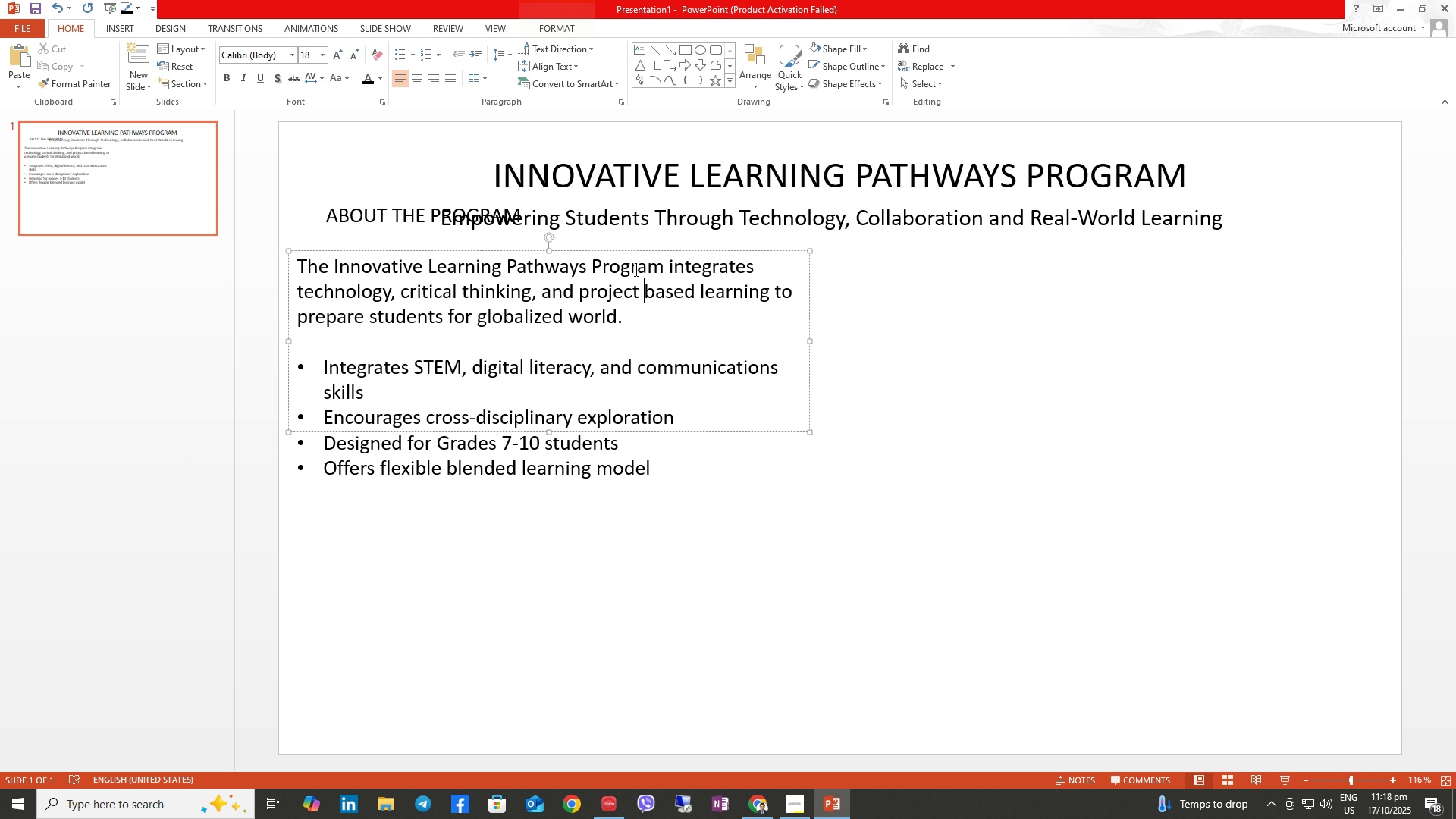 
left_click([648, 284])
 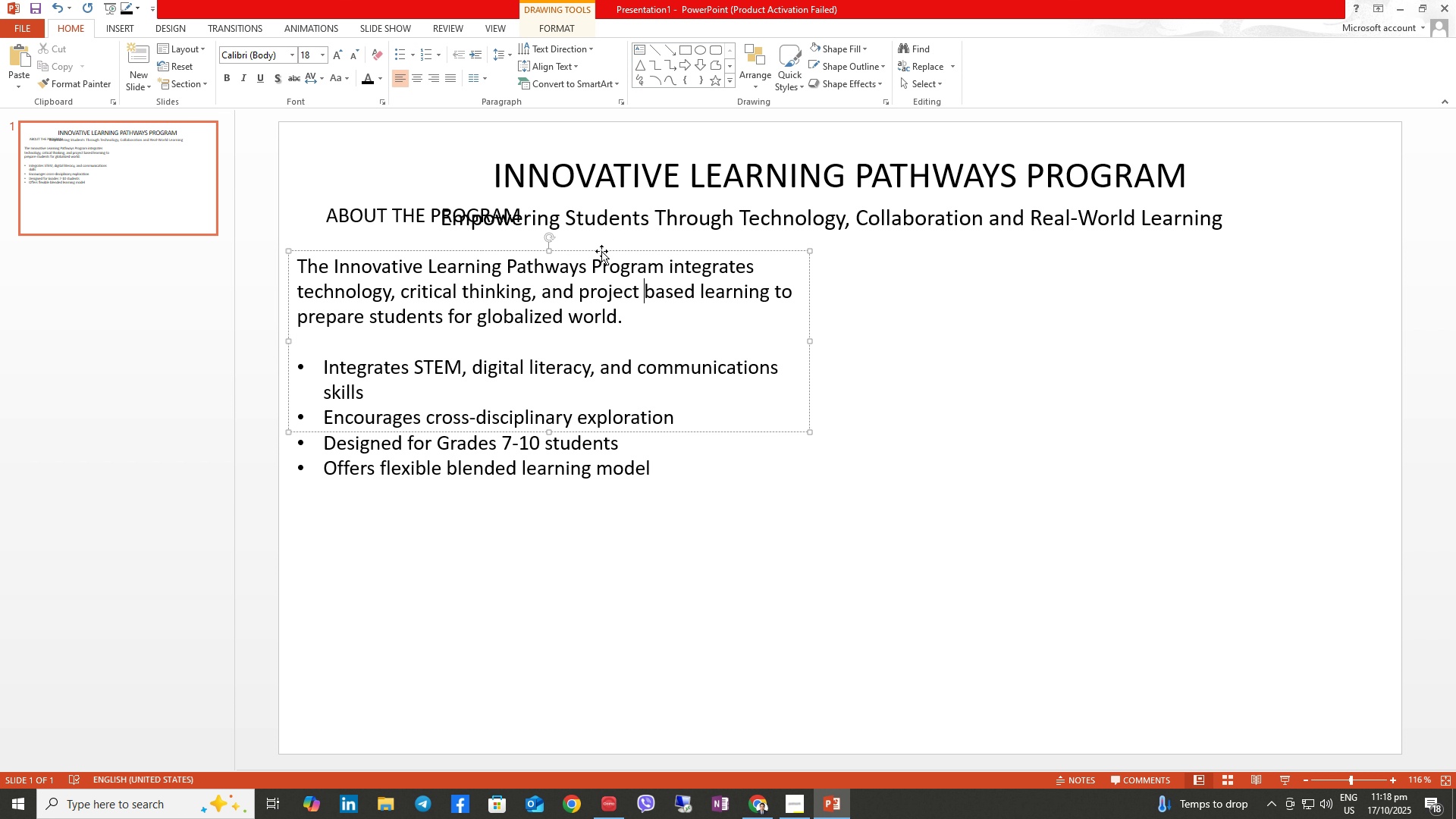 
left_click([422, 217])
 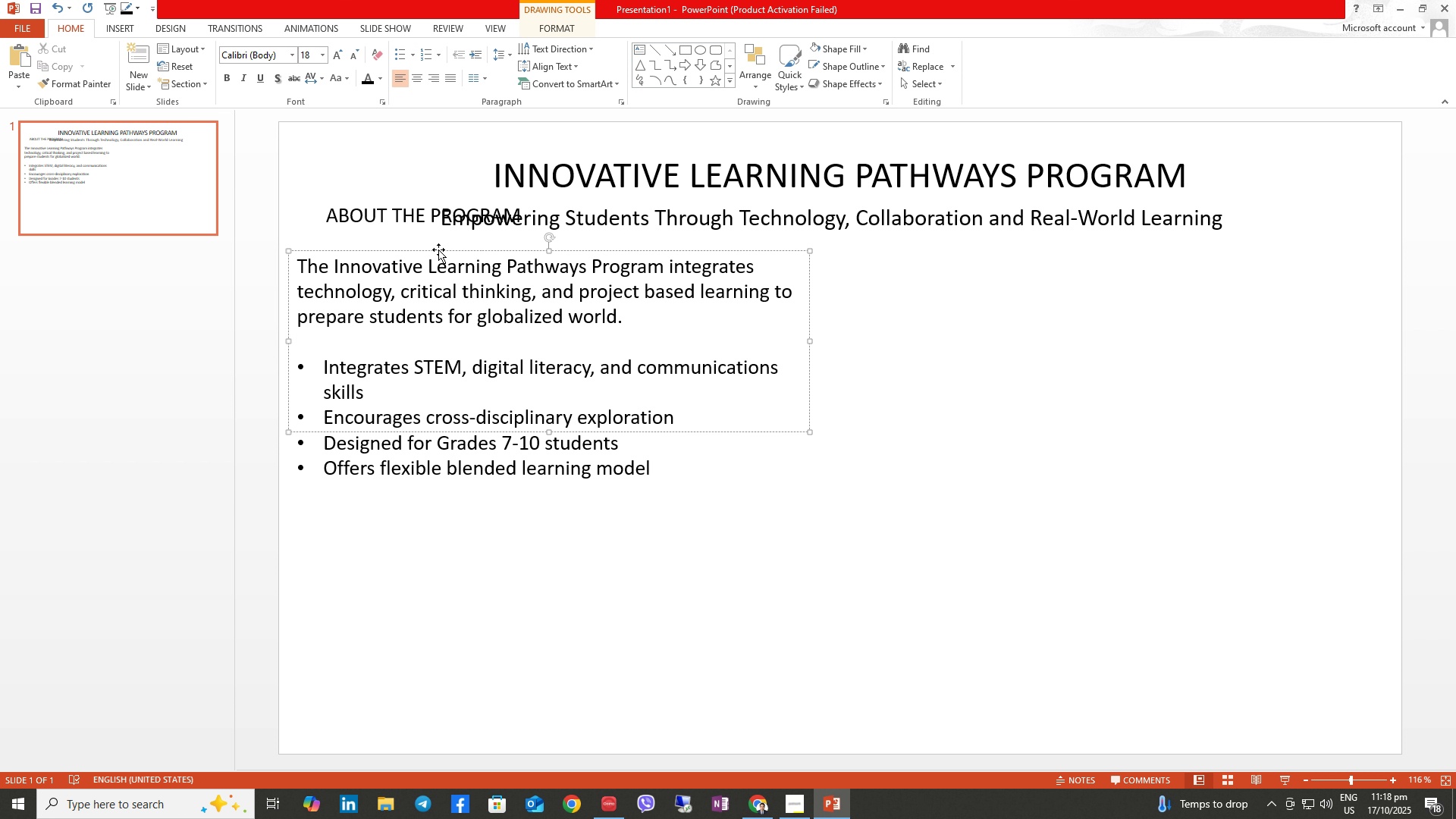 
left_click_drag(start_coordinate=[438, 250], to_coordinate=[440, 293])
 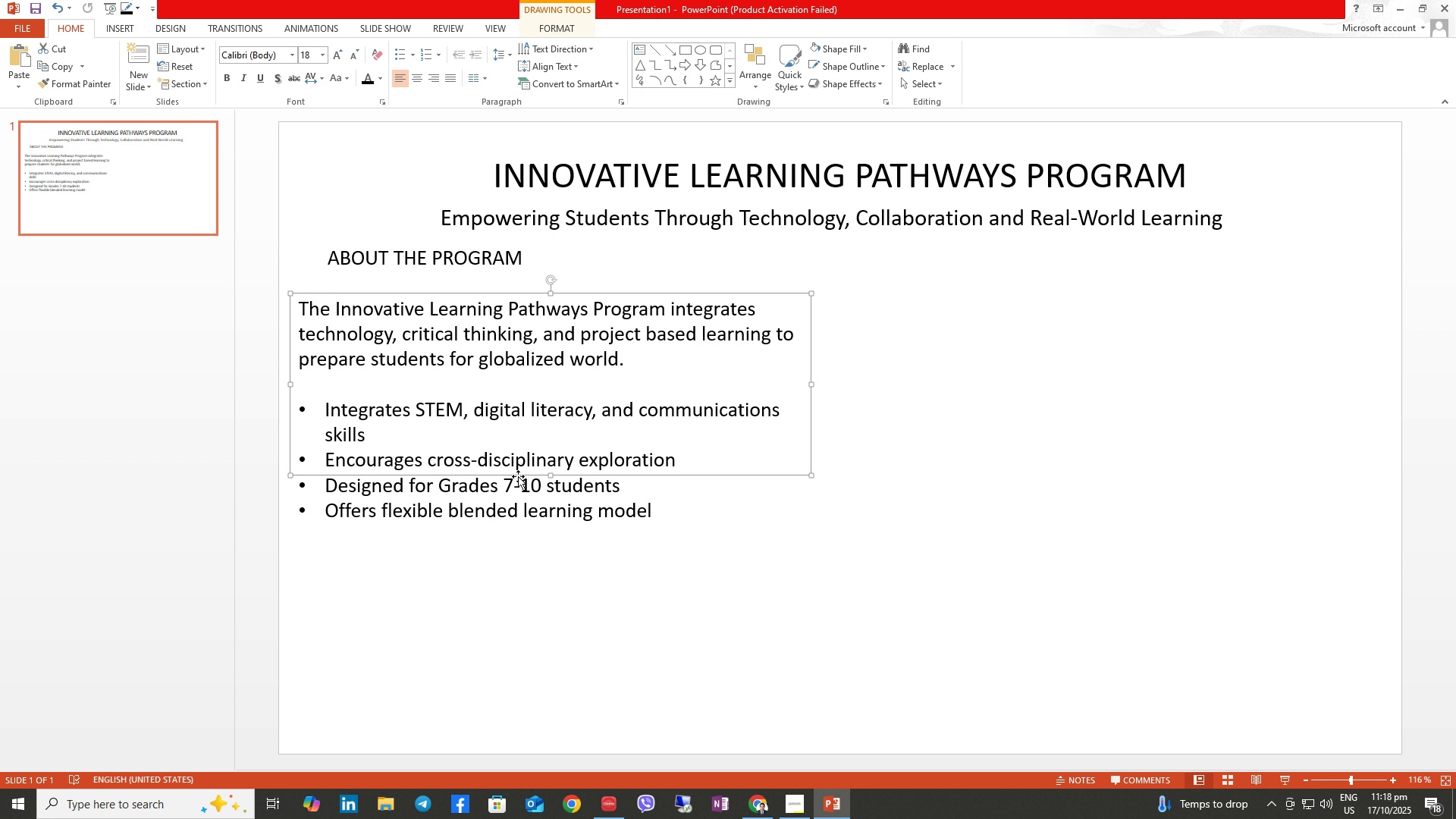 
left_click_drag(start_coordinate=[551, 475], to_coordinate=[535, 484])
 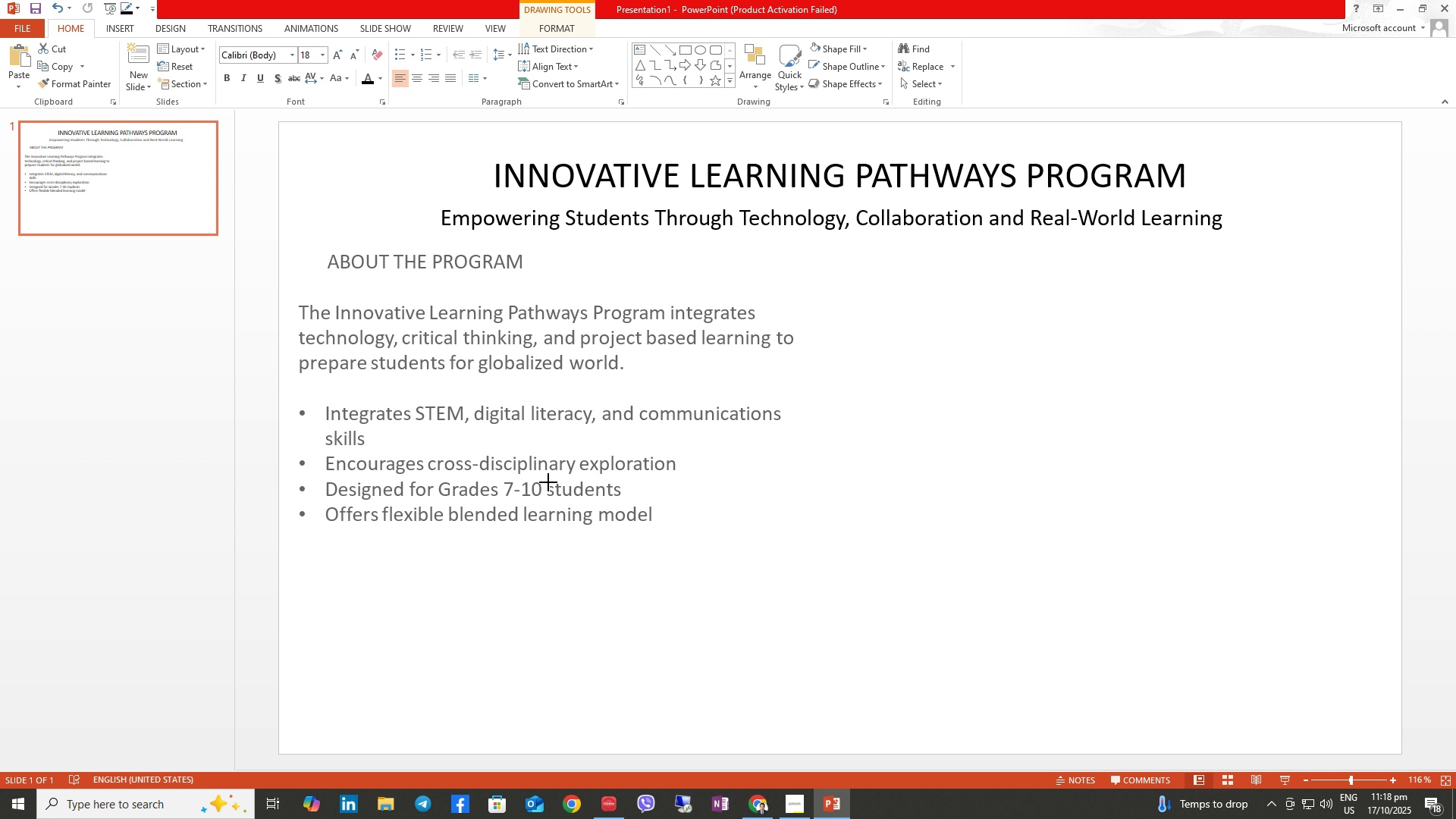 
left_click([548, 482])
 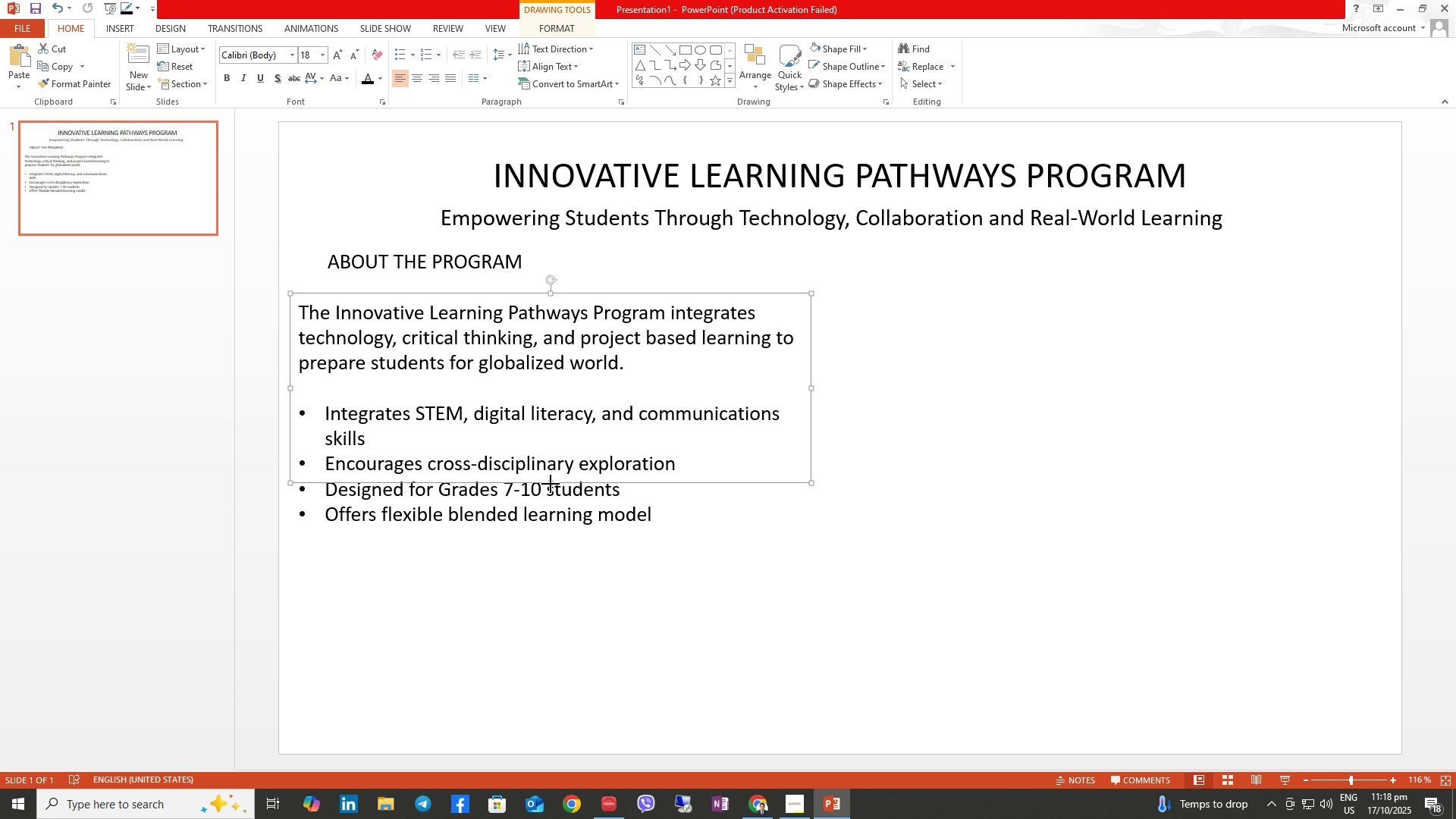 
left_click_drag(start_coordinate=[551, 484], to_coordinate=[553, 490])
 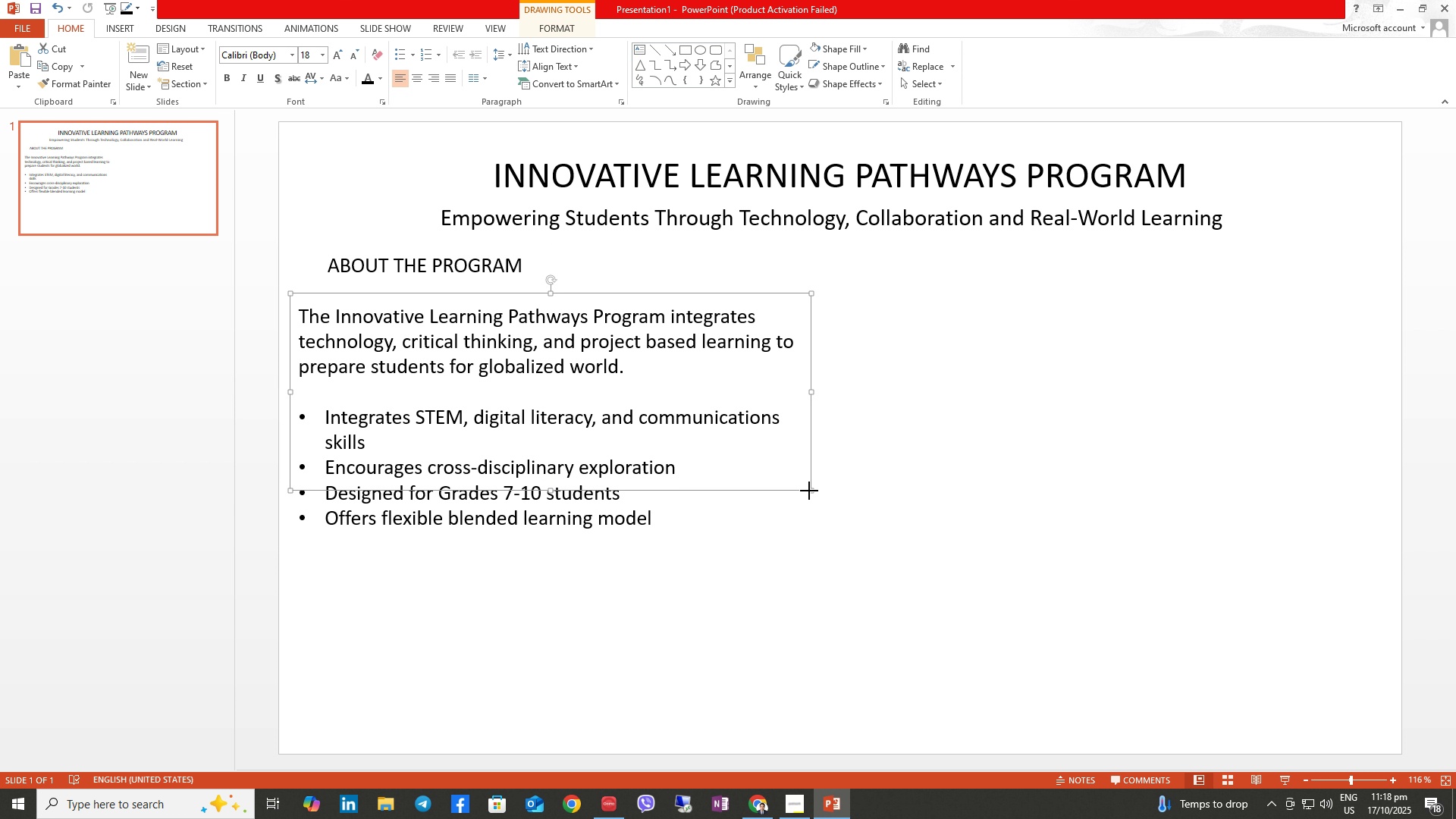 
left_click_drag(start_coordinate=[809, 491], to_coordinate=[812, 498])
 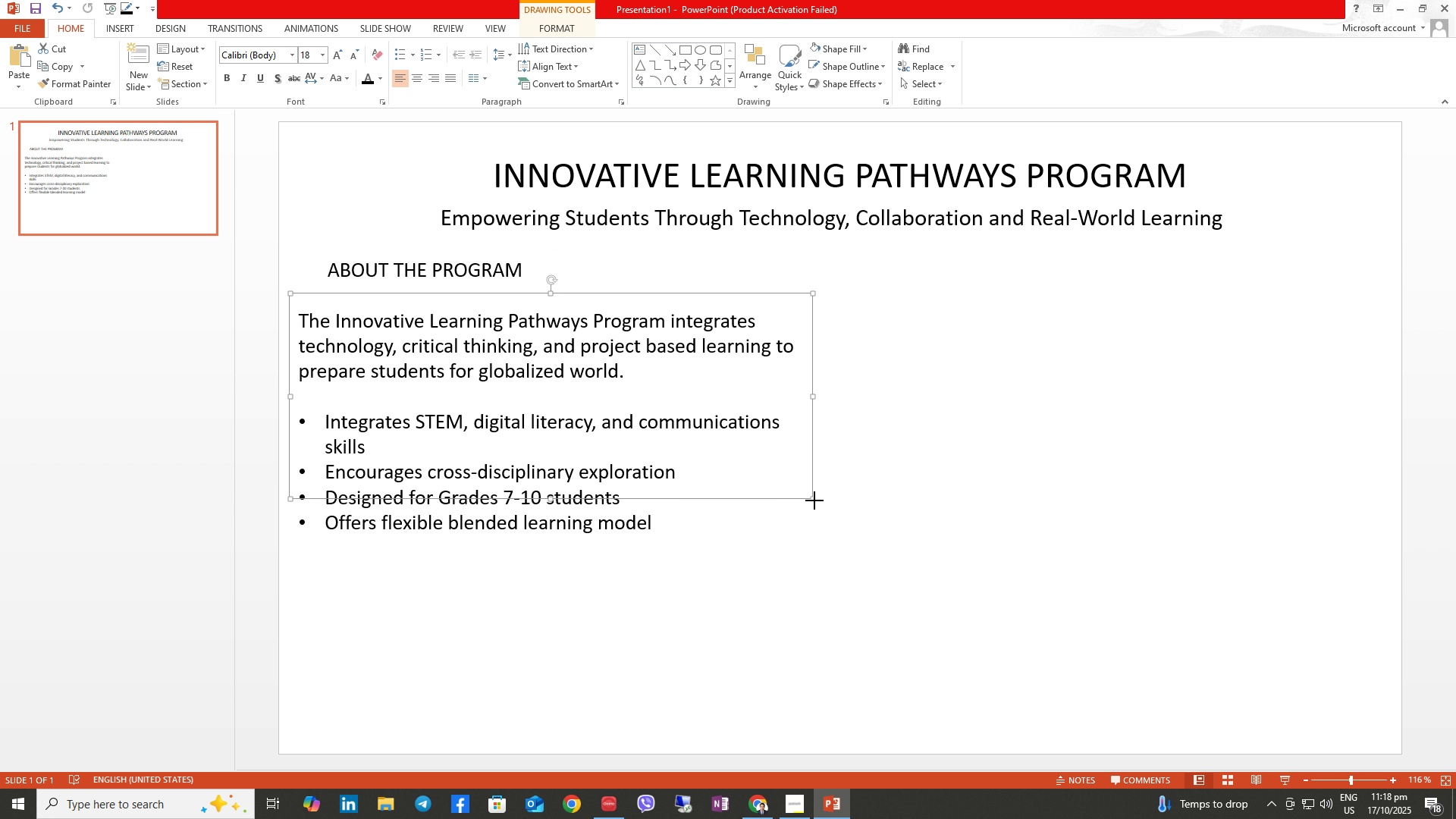 
left_click_drag(start_coordinate=[814, 500], to_coordinate=[814, 557])
 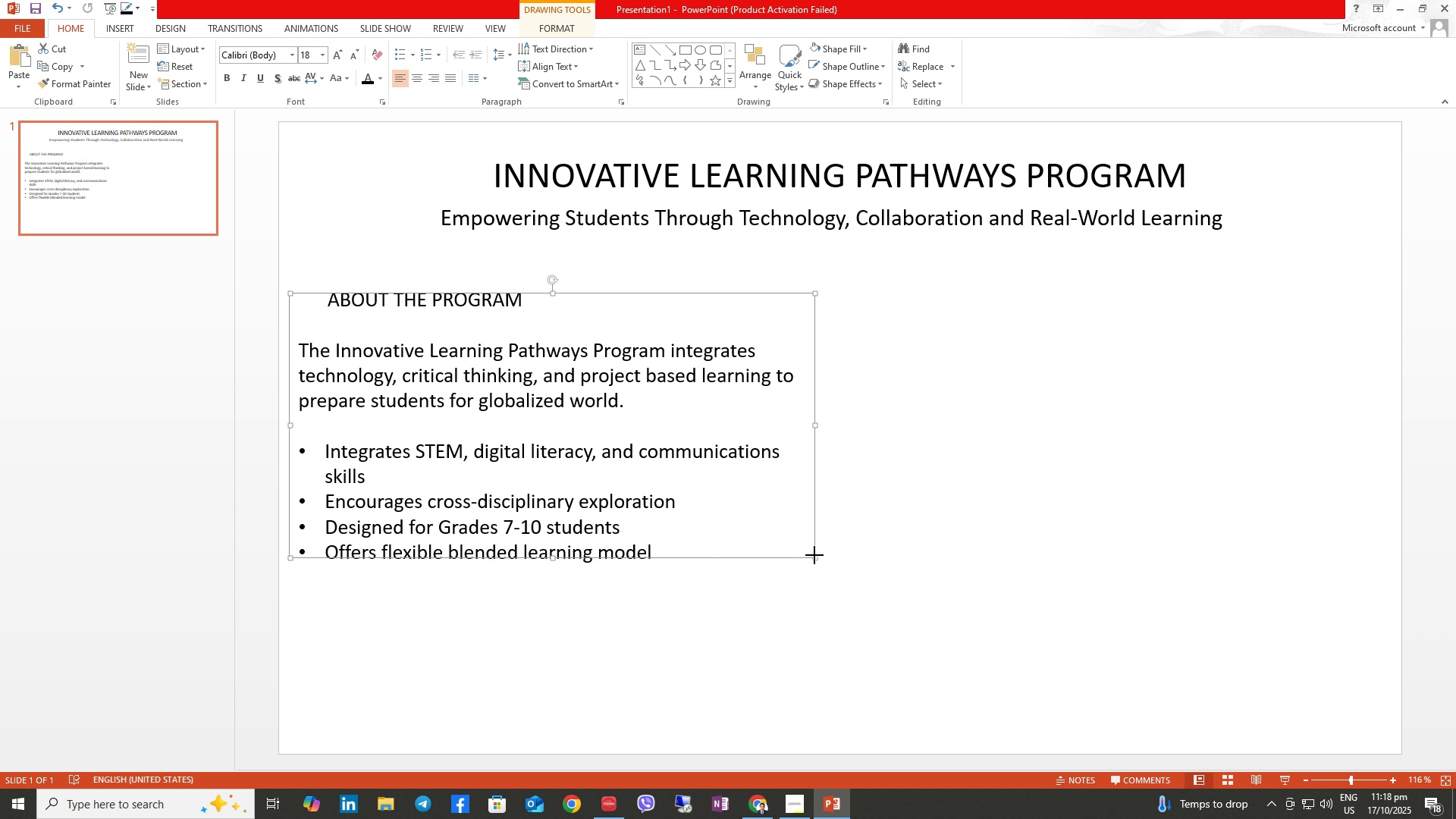 
left_click_drag(start_coordinate=[813, 555], to_coordinate=[825, 601])
 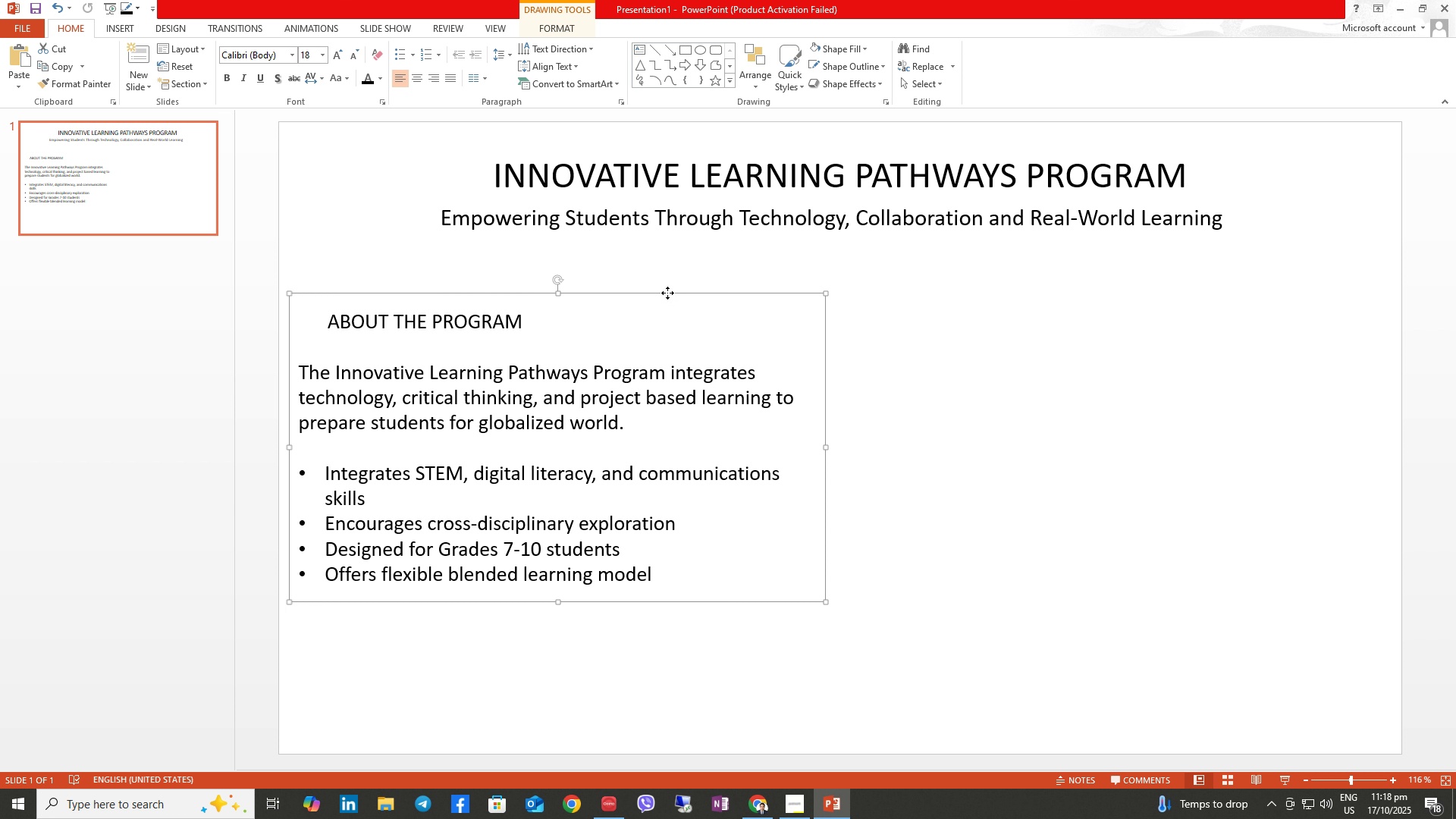 
left_click_drag(start_coordinate=[667, 293], to_coordinate=[664, 234])
 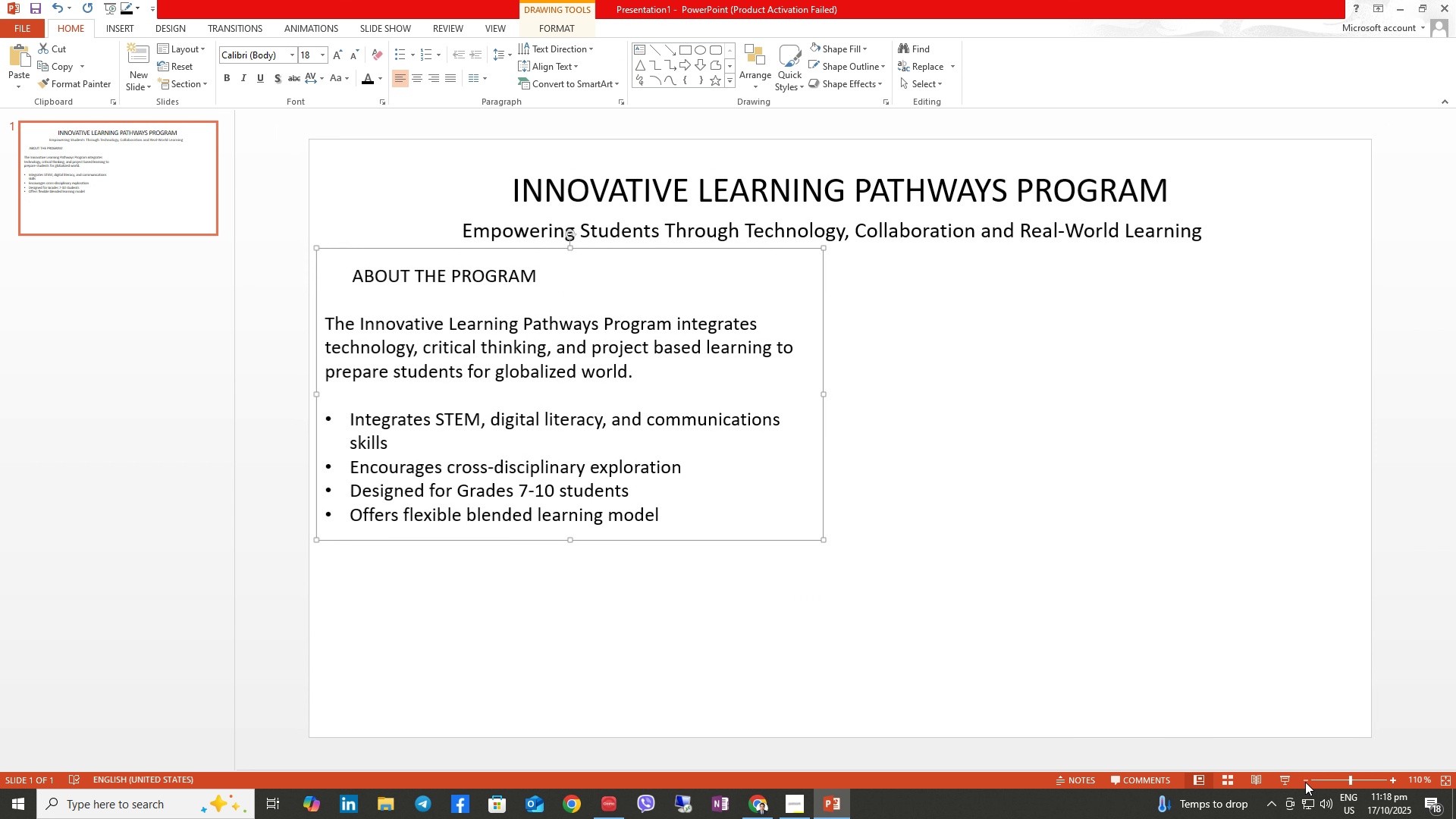 
wait(8.03)
 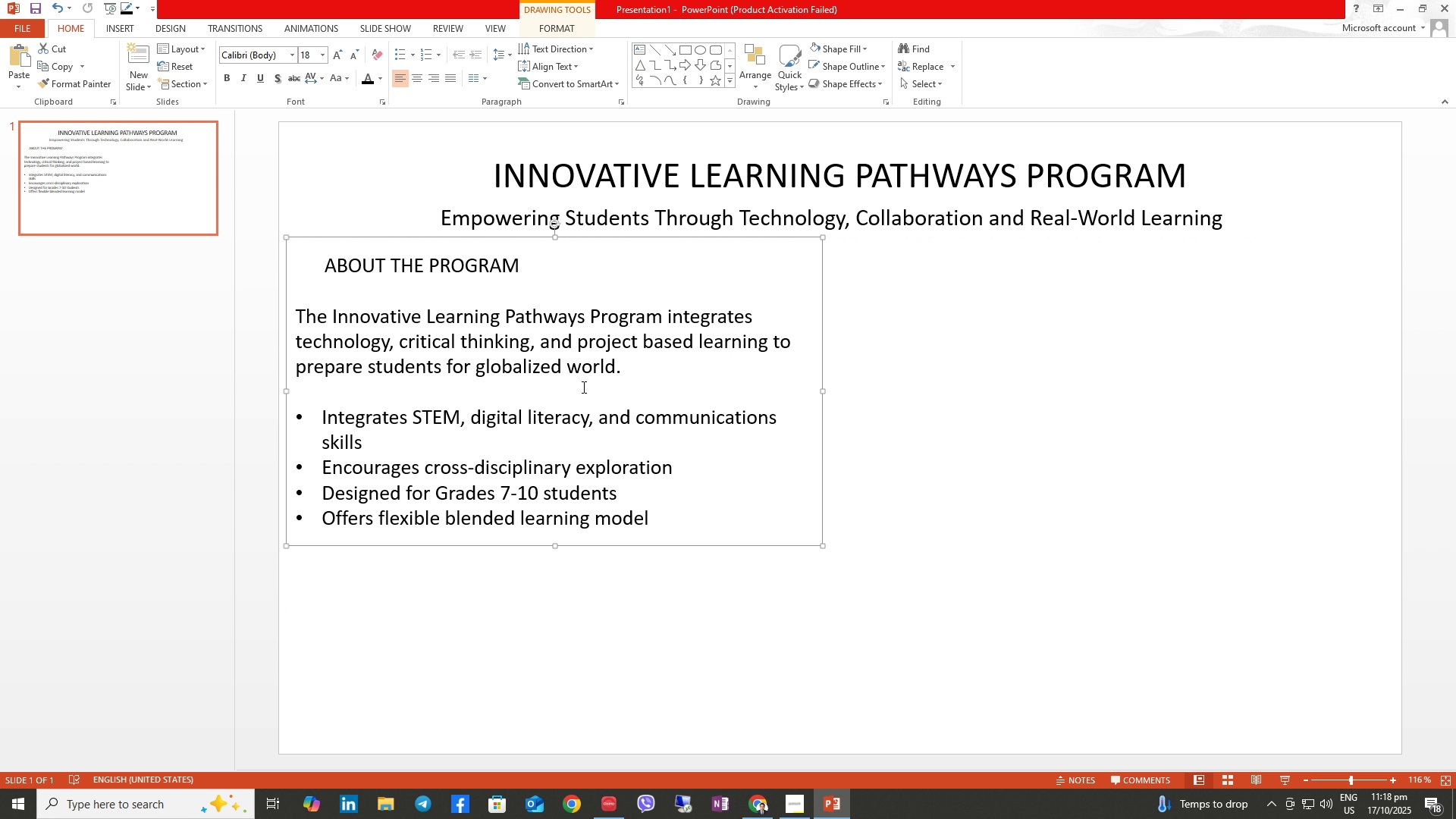 
left_click([113, 26])
 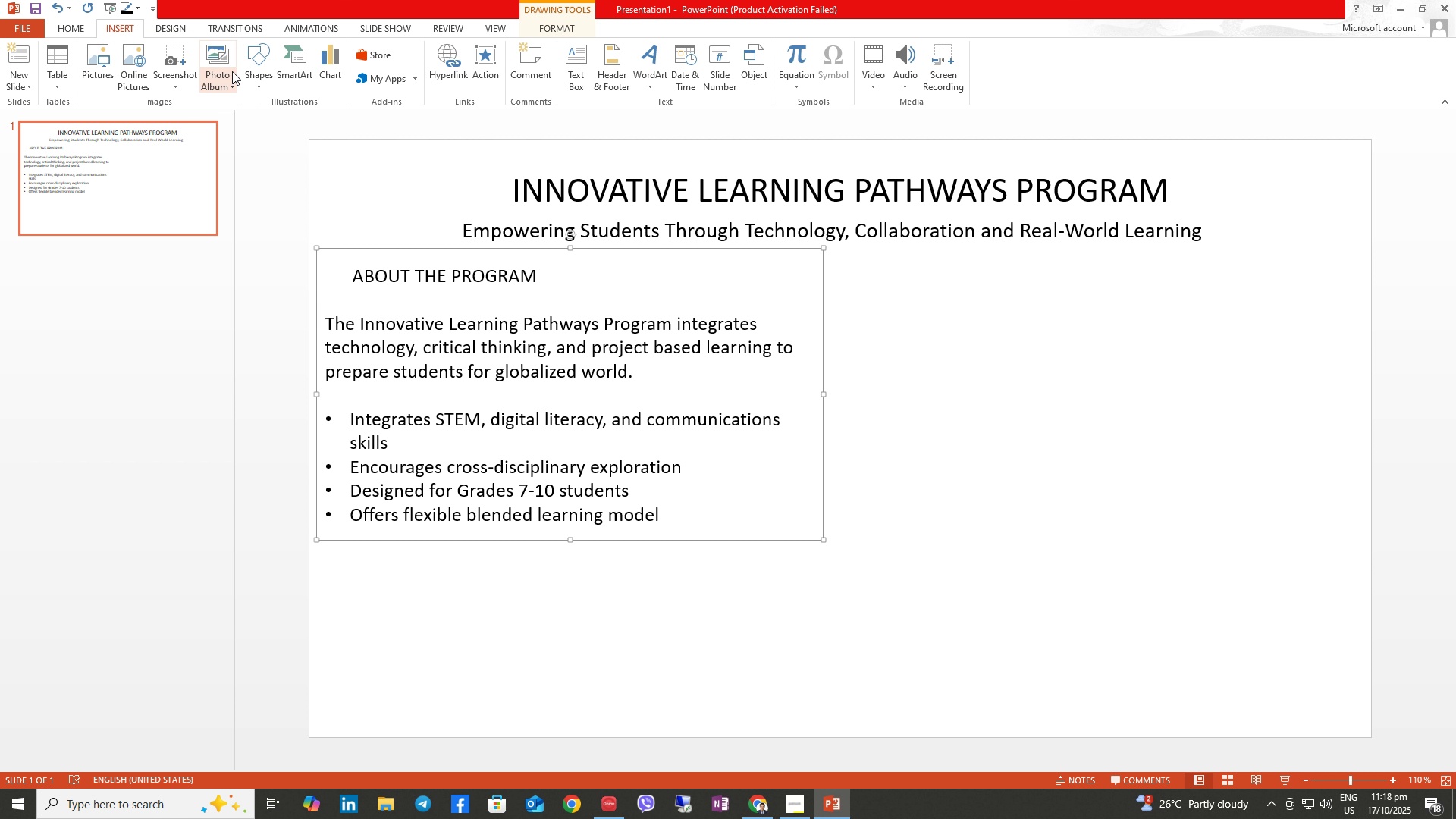 
left_click([256, 61])
 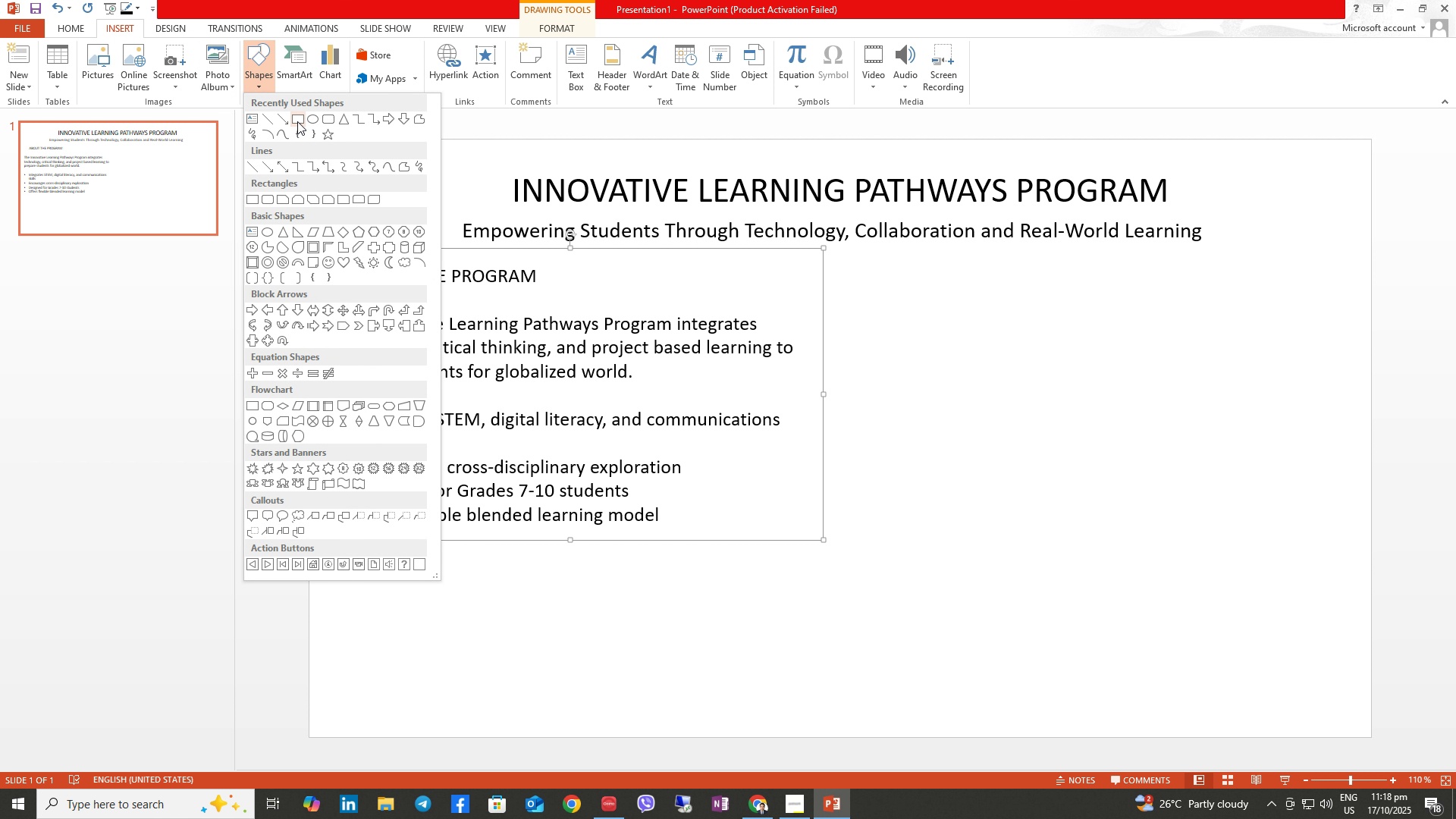 
left_click([297, 118])
 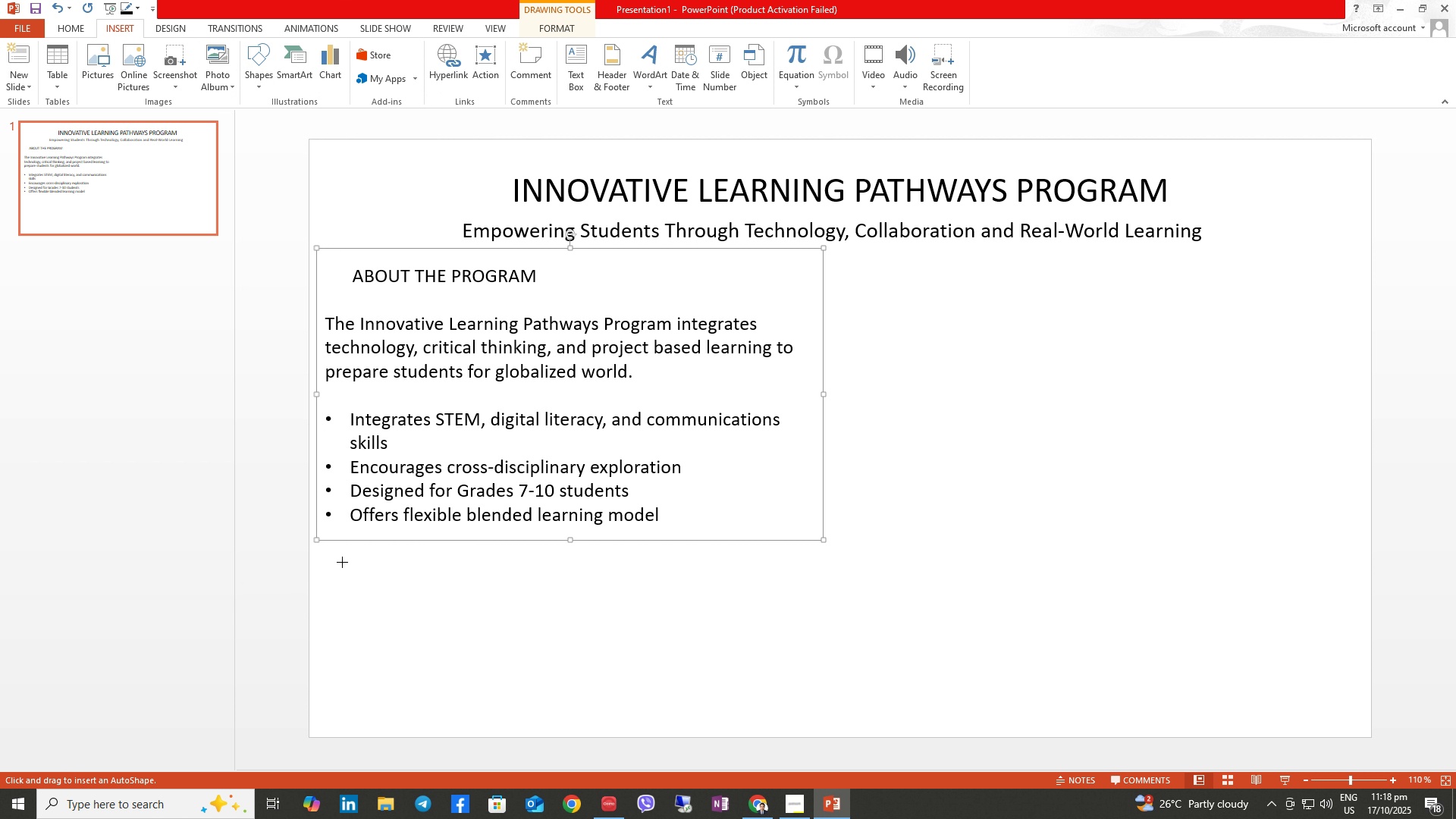 
left_click_drag(start_coordinate=[344, 559], to_coordinate=[828, 726])
 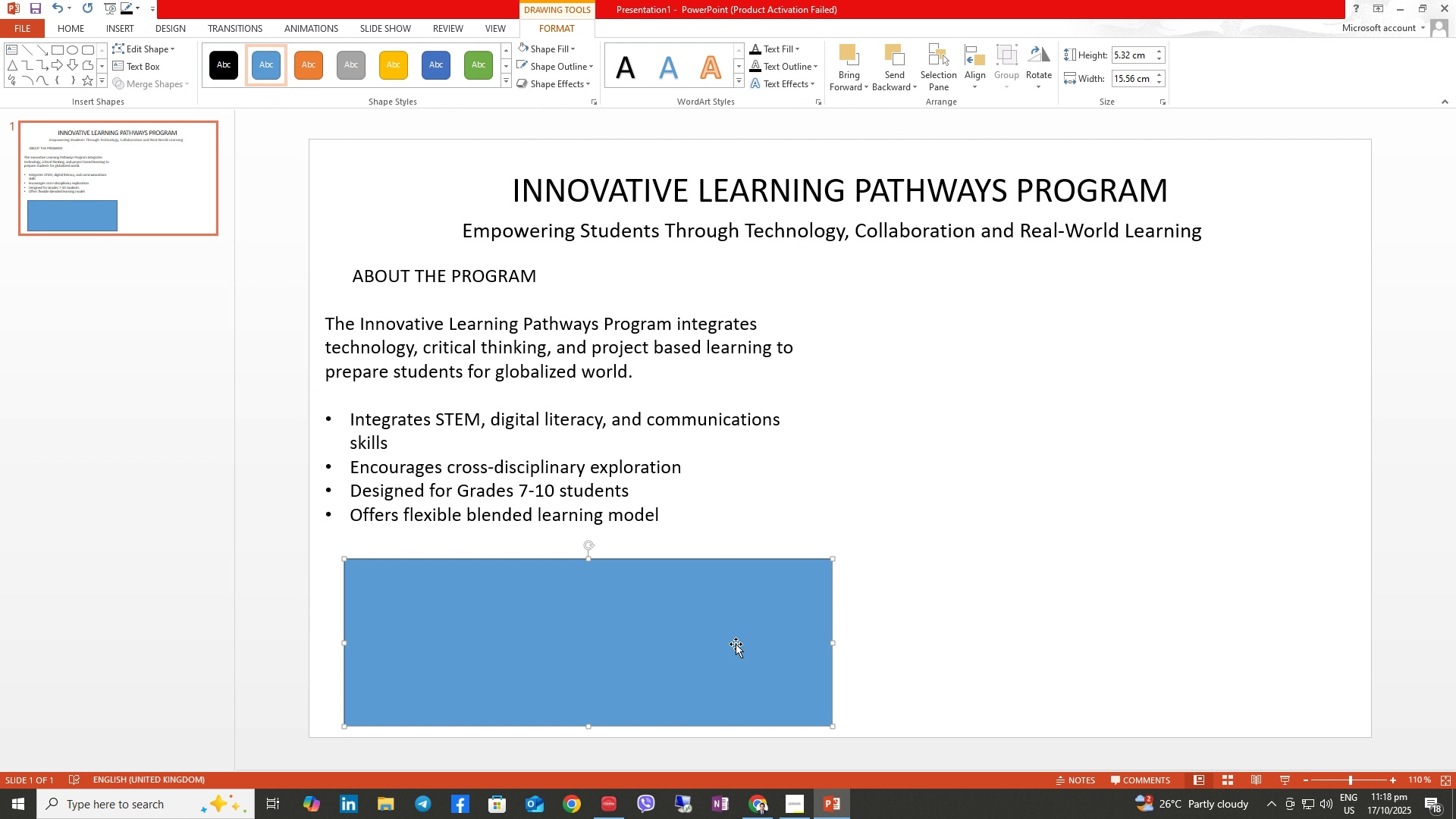 
right_click([735, 643])
 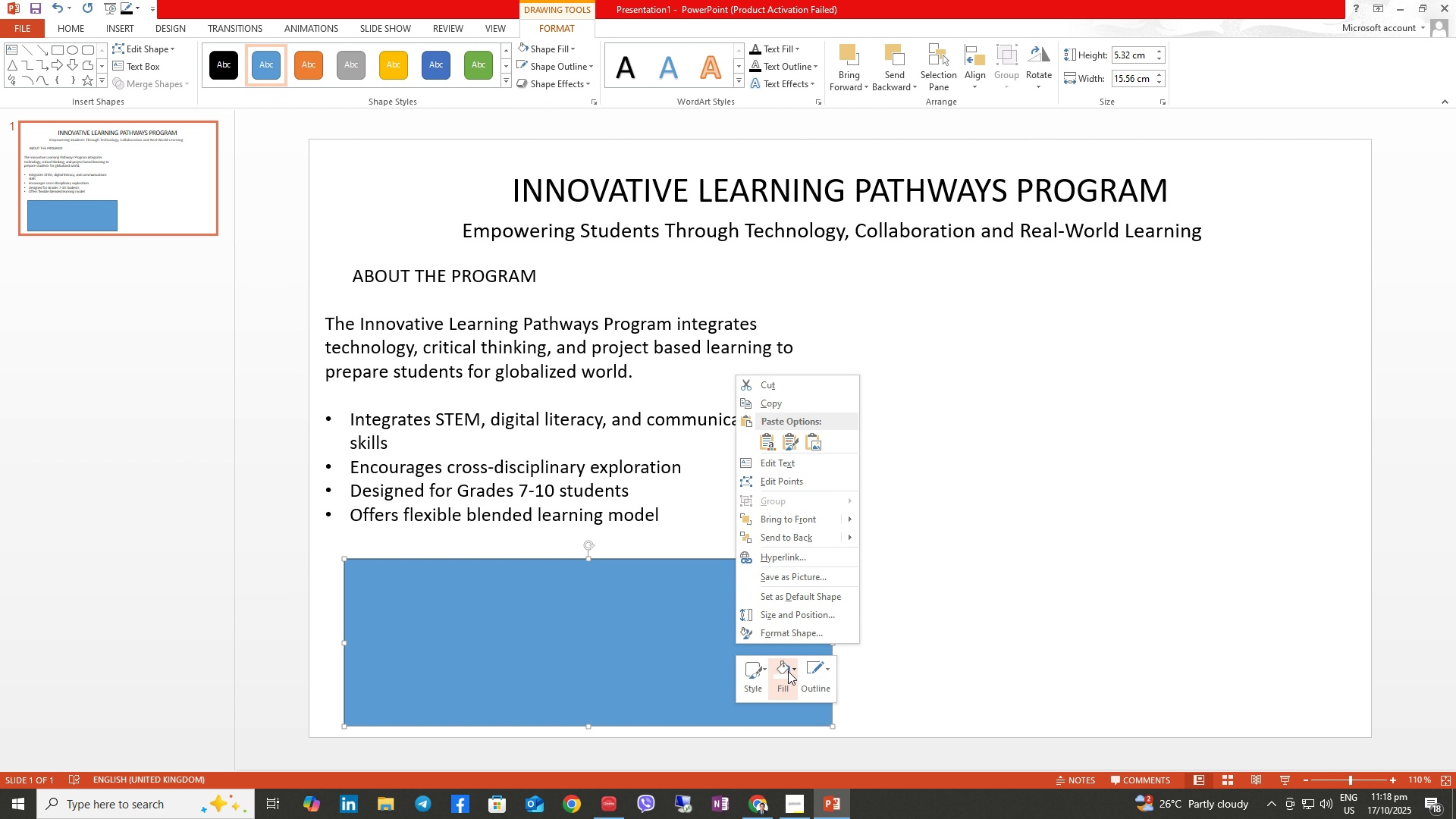 
left_click([788, 671])
 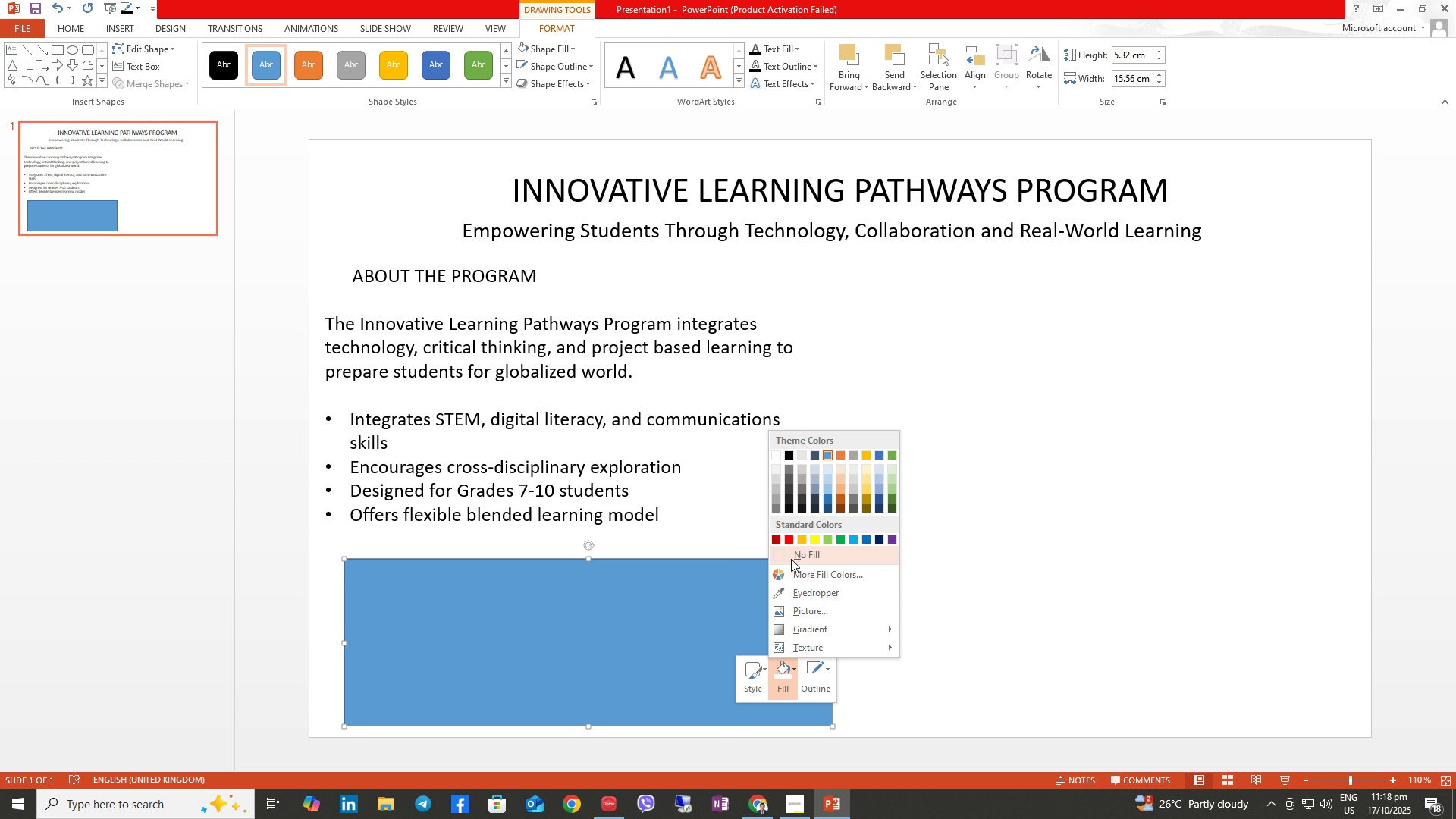 
left_click([792, 556])
 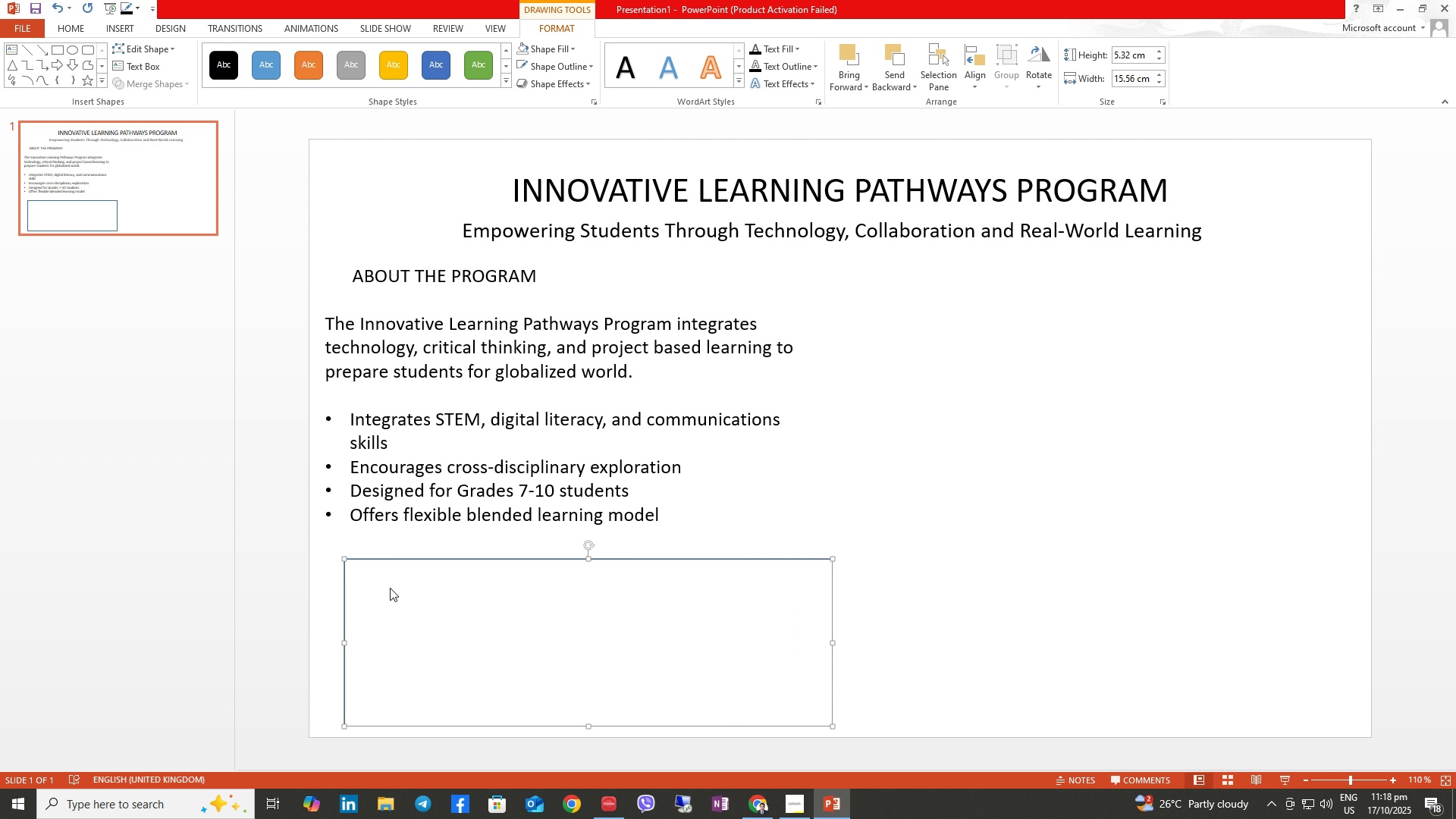 
left_click([399, 584])
 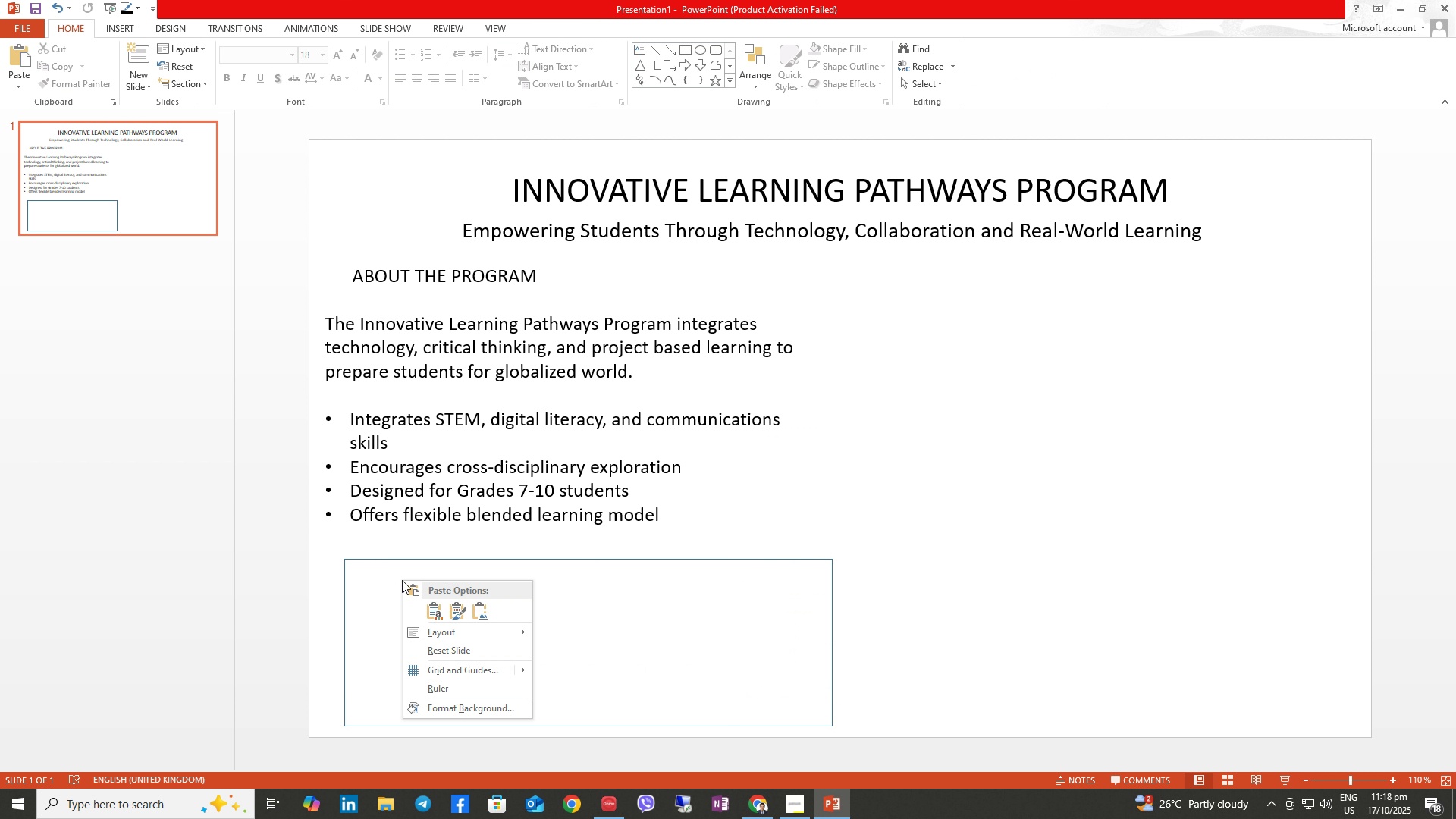 
right_click([402, 580])
 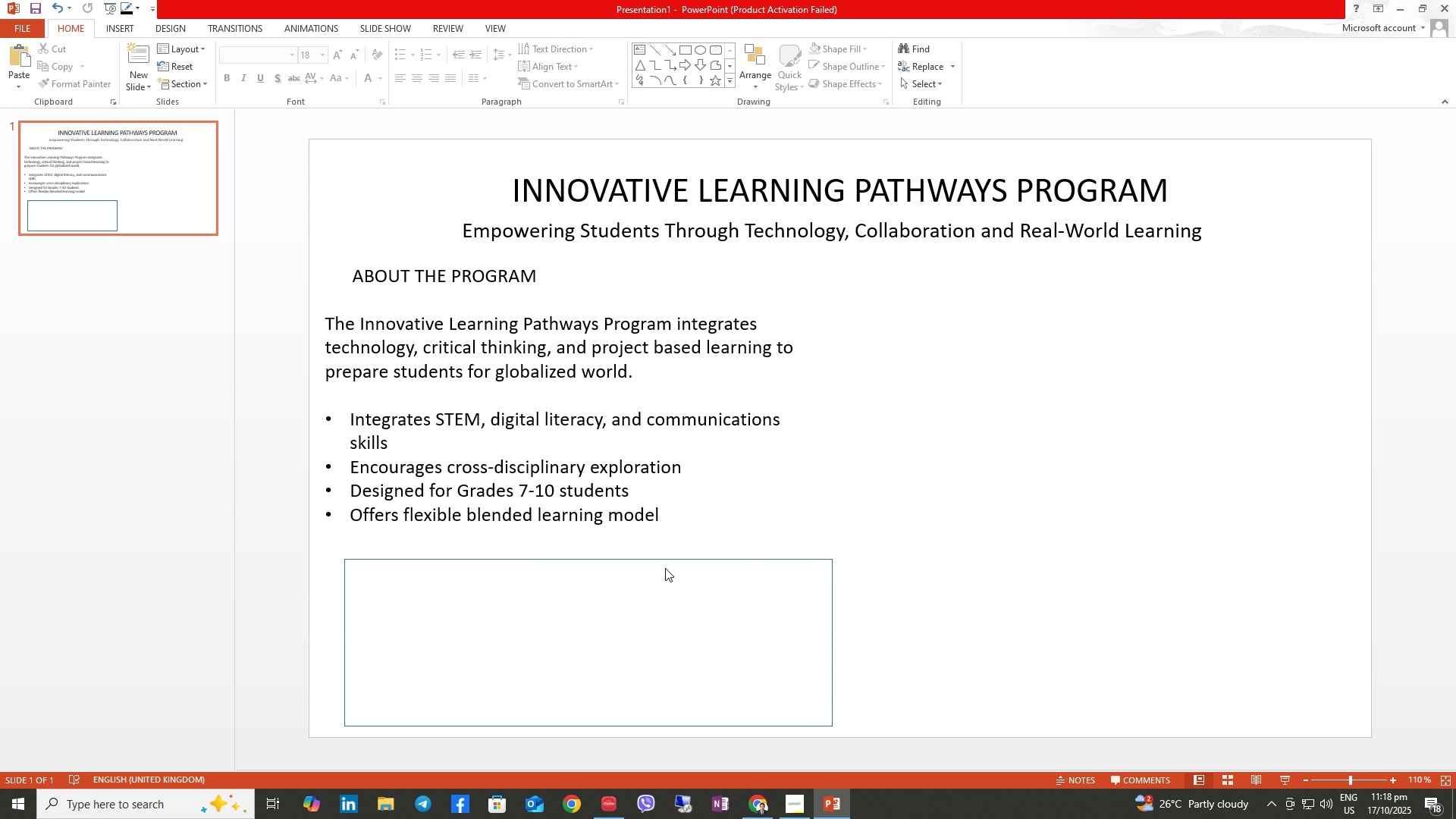 
right_click([667, 562])
 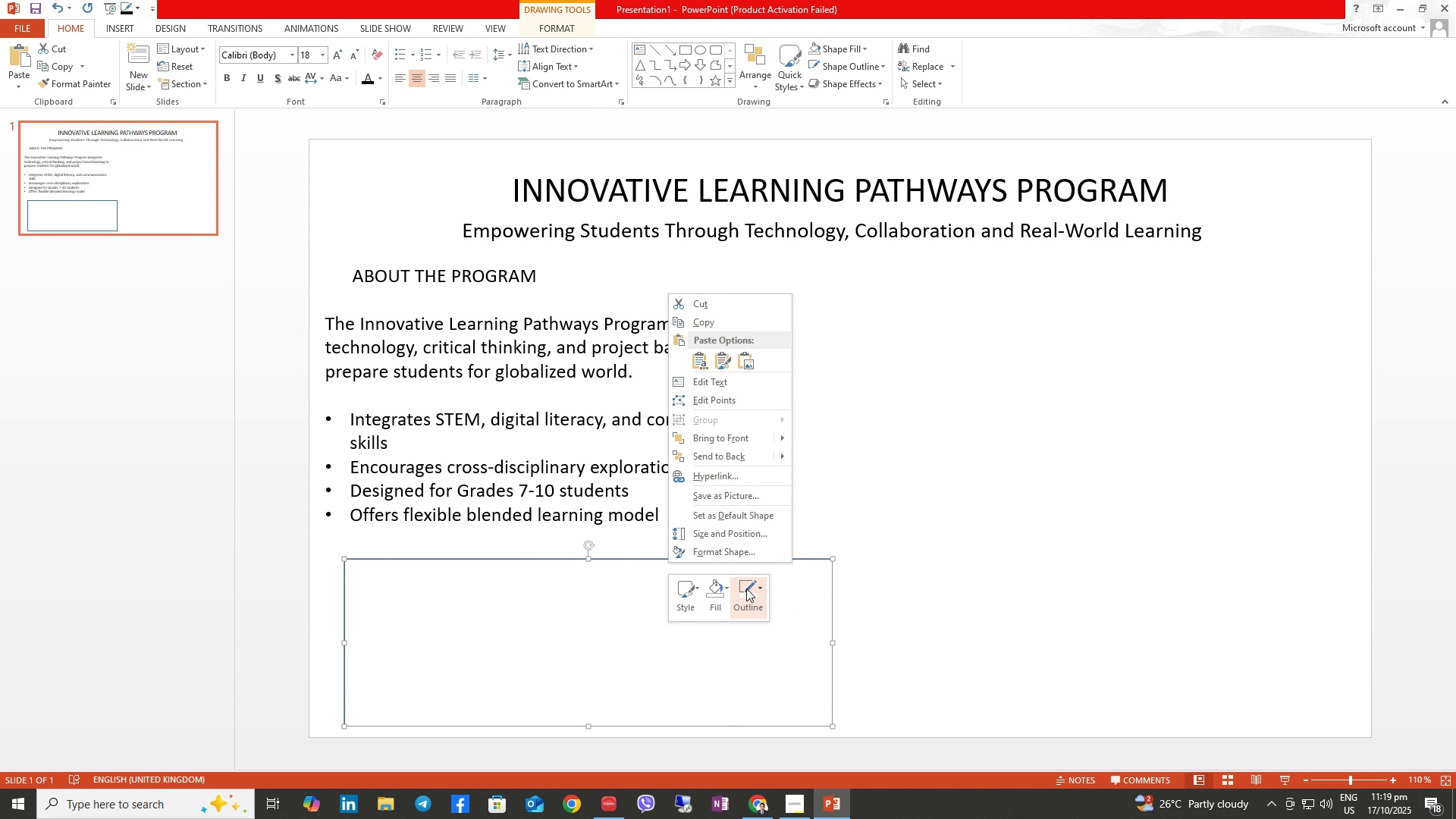 
left_click([746, 588])
 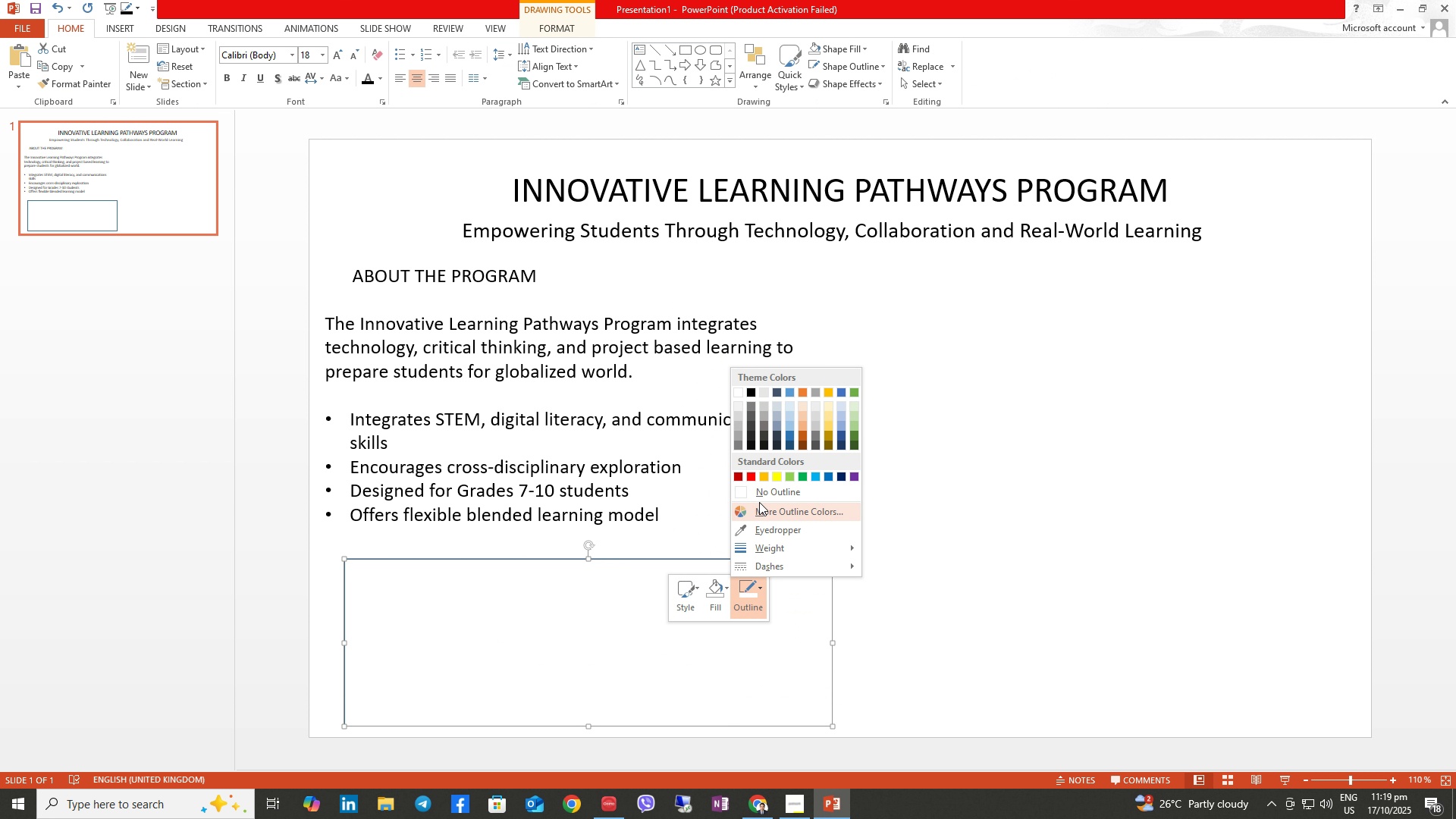 
left_click([755, 491])
 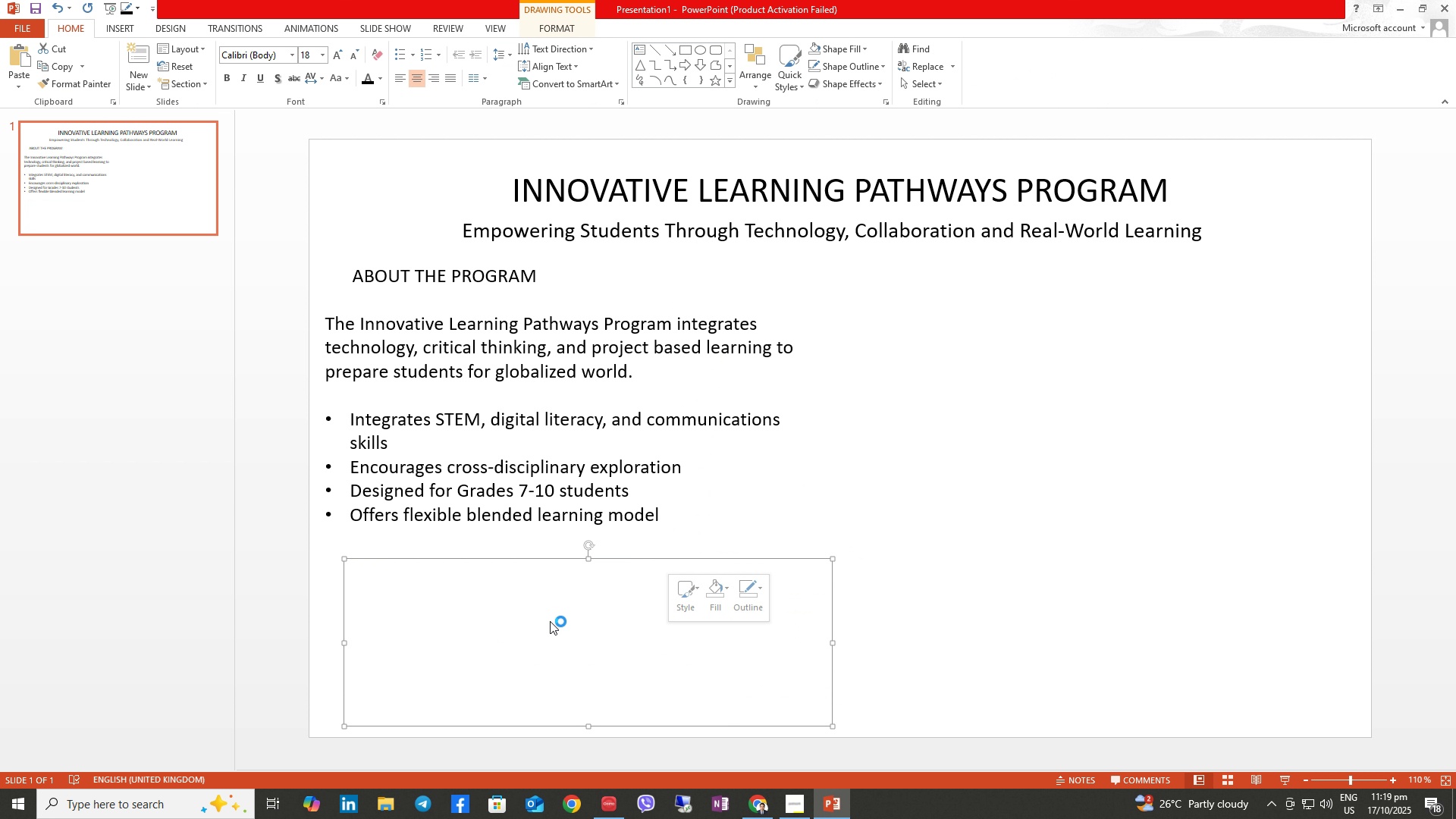 
left_click([550, 621])
 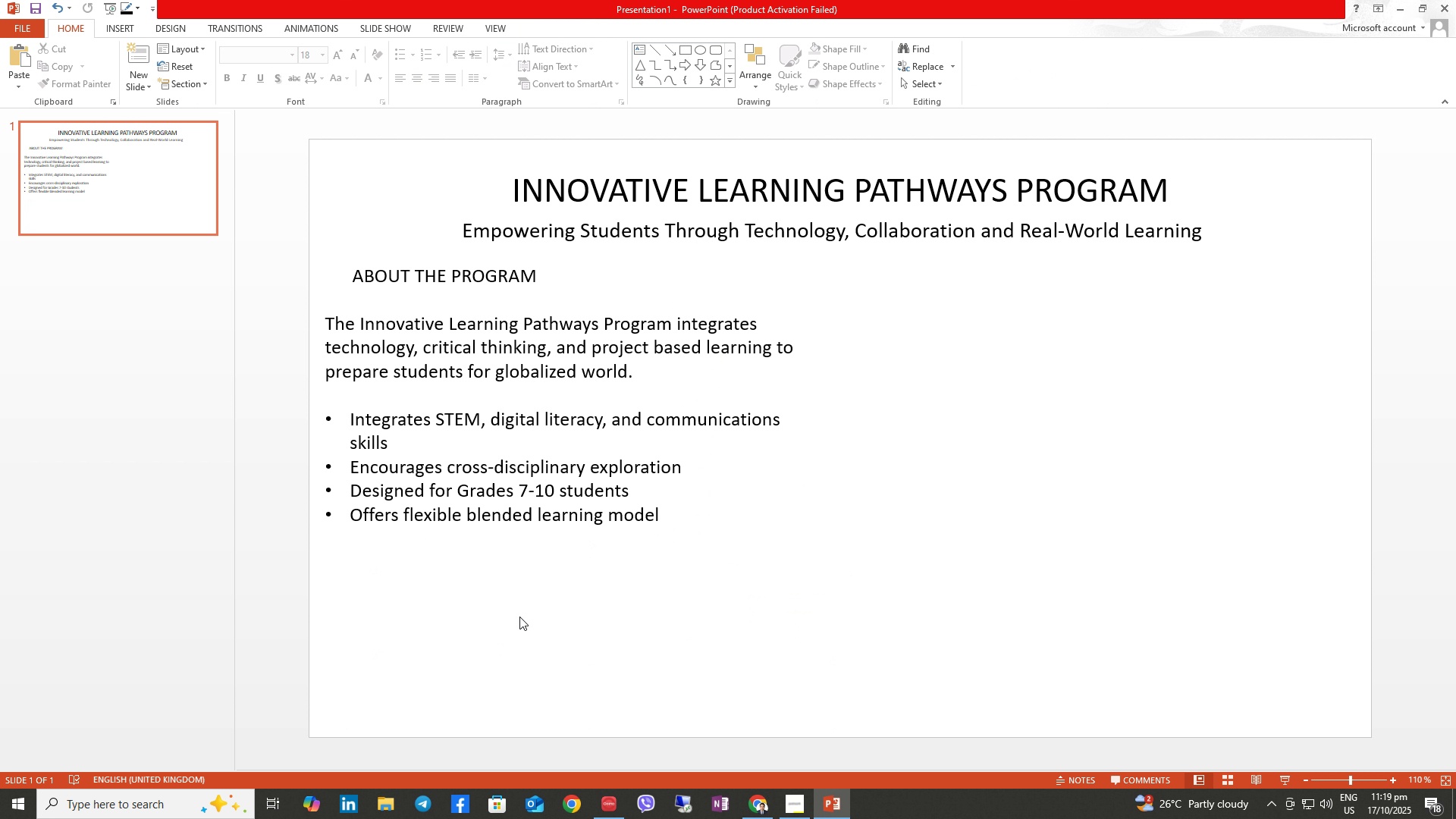 
double_click([523, 617])
 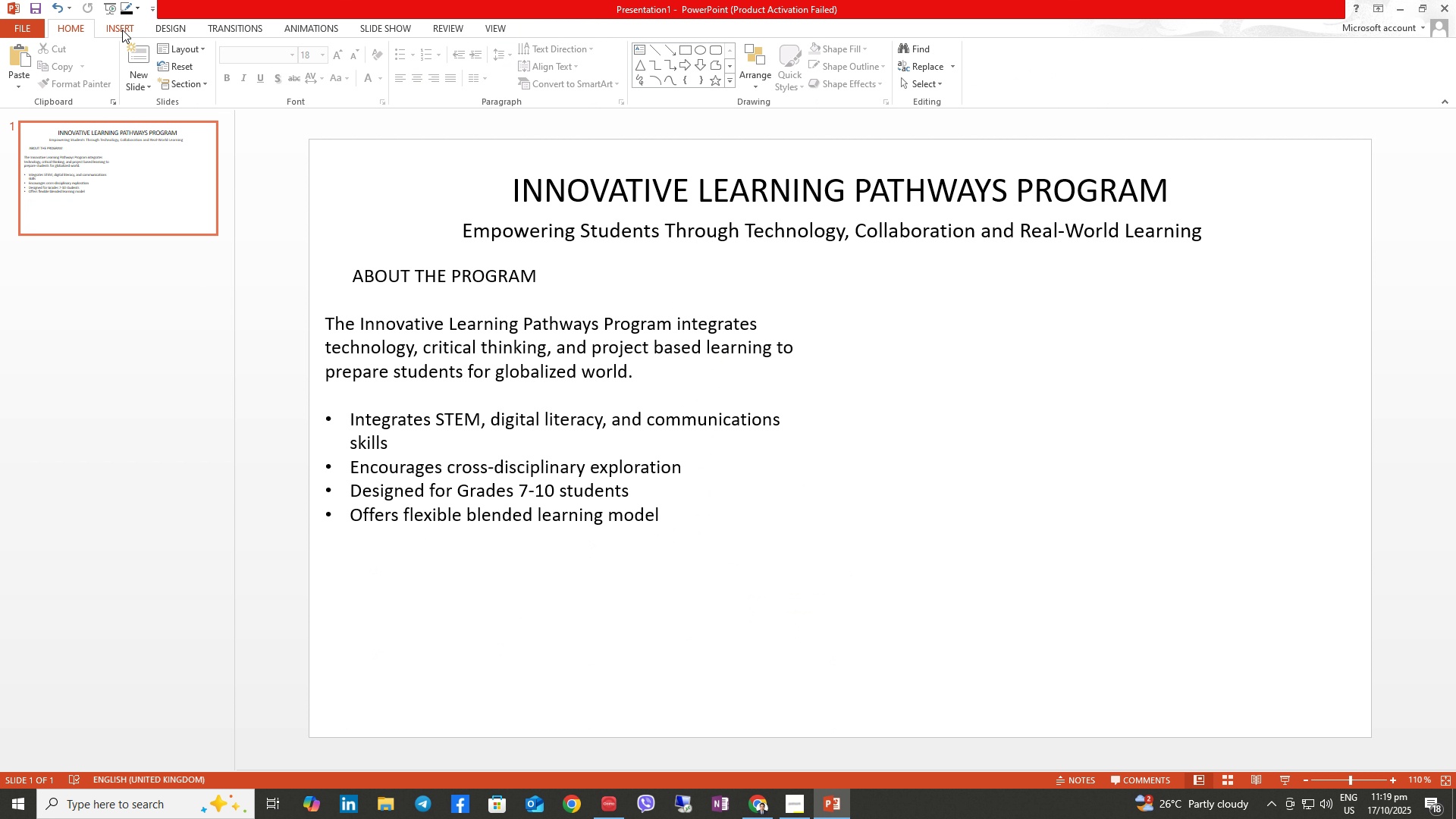 
hold_key(key=ControlLeft, duration=1.52)
 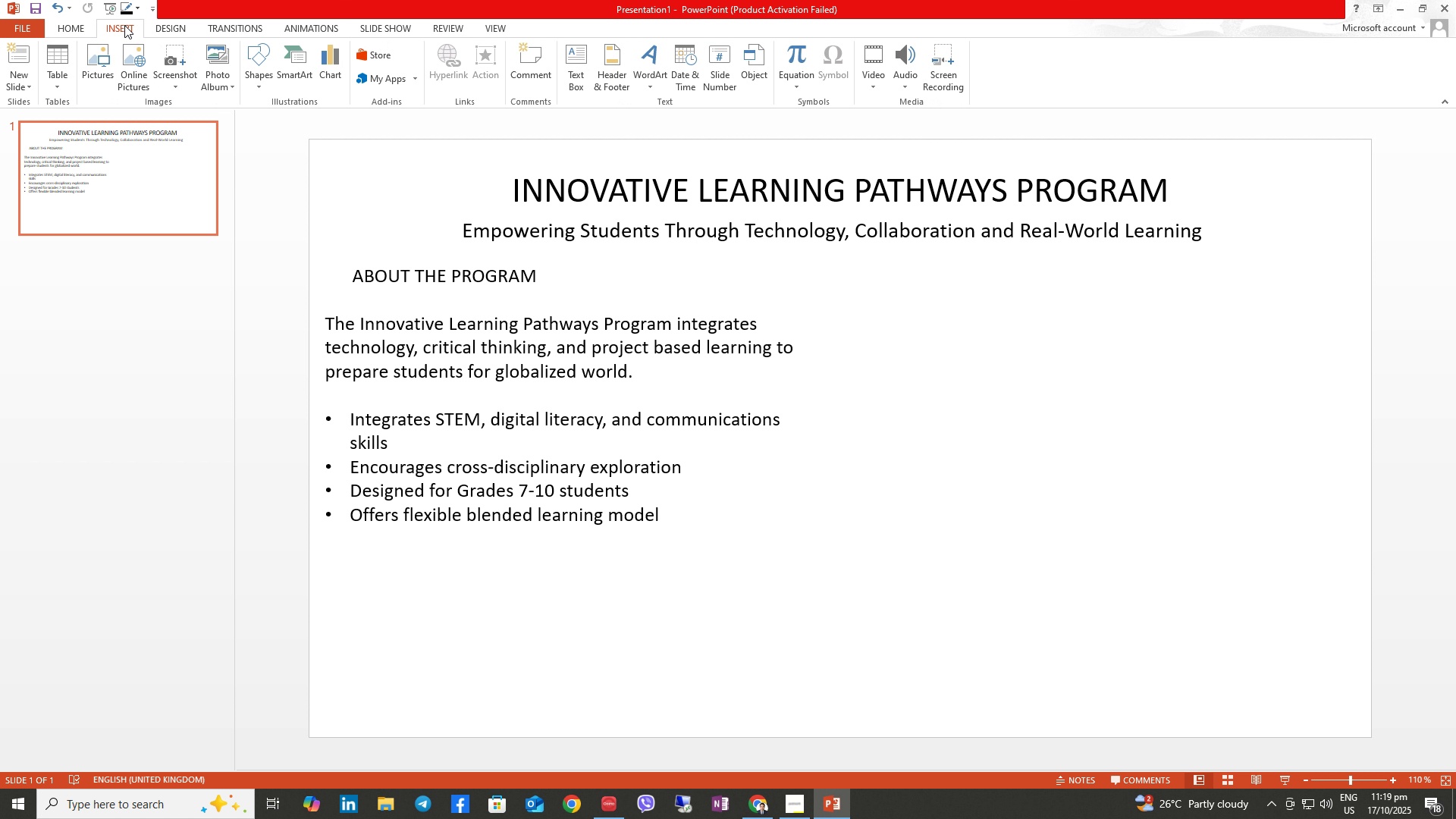 
hold_key(key=ControlLeft, duration=0.4)
 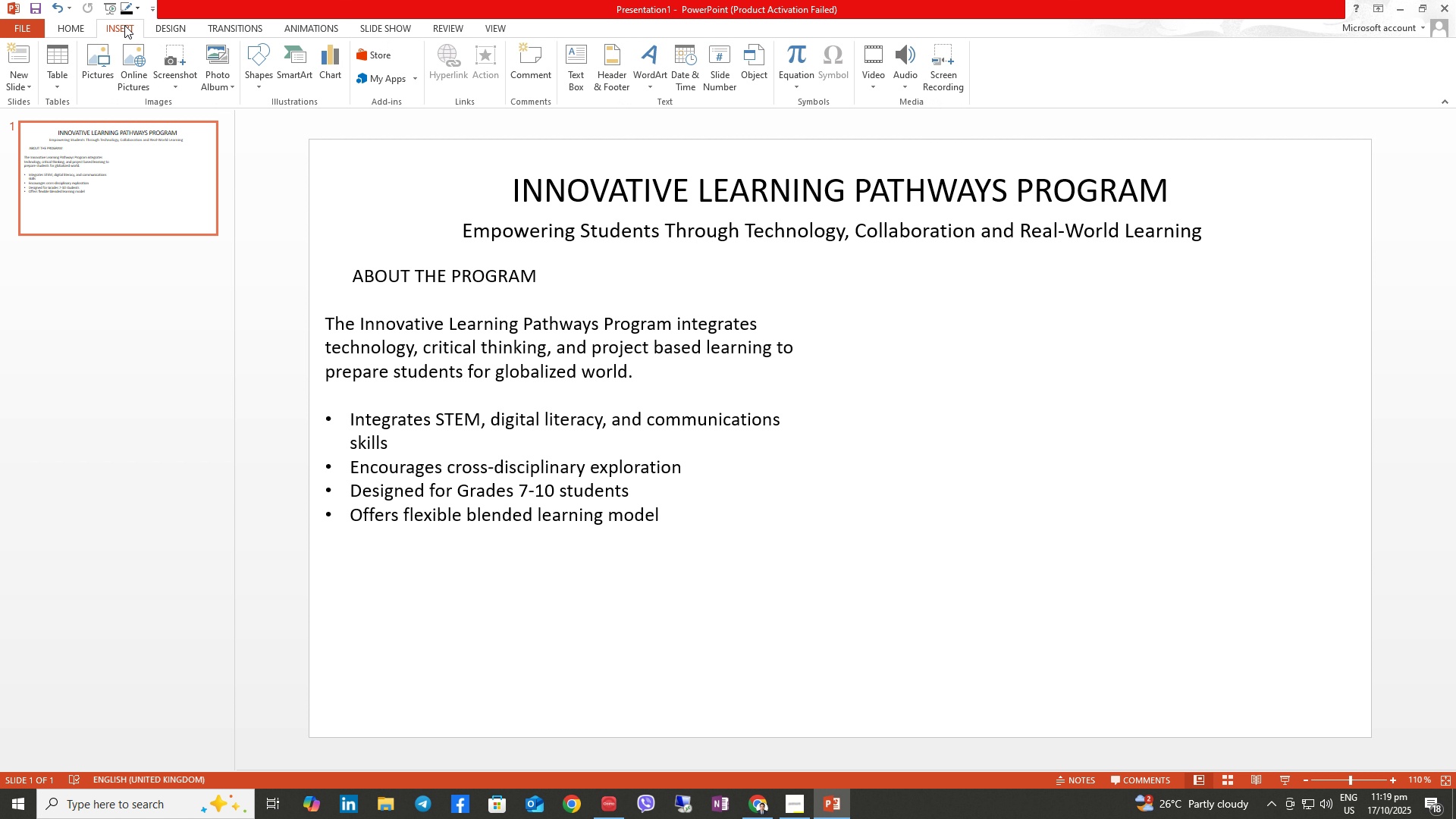 
left_click([124, 25])
 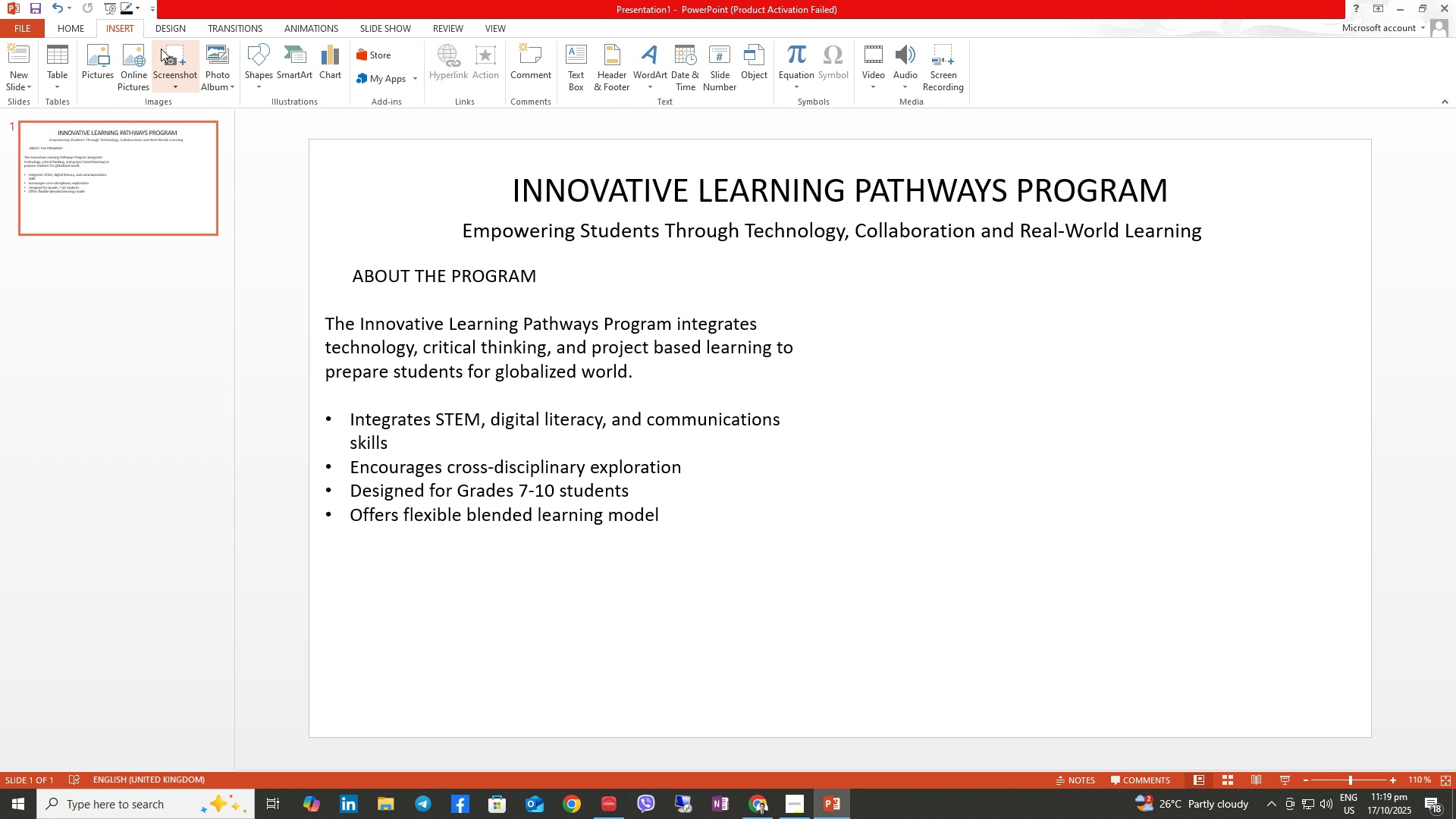 
hold_key(key=ControlLeft, duration=0.77)
 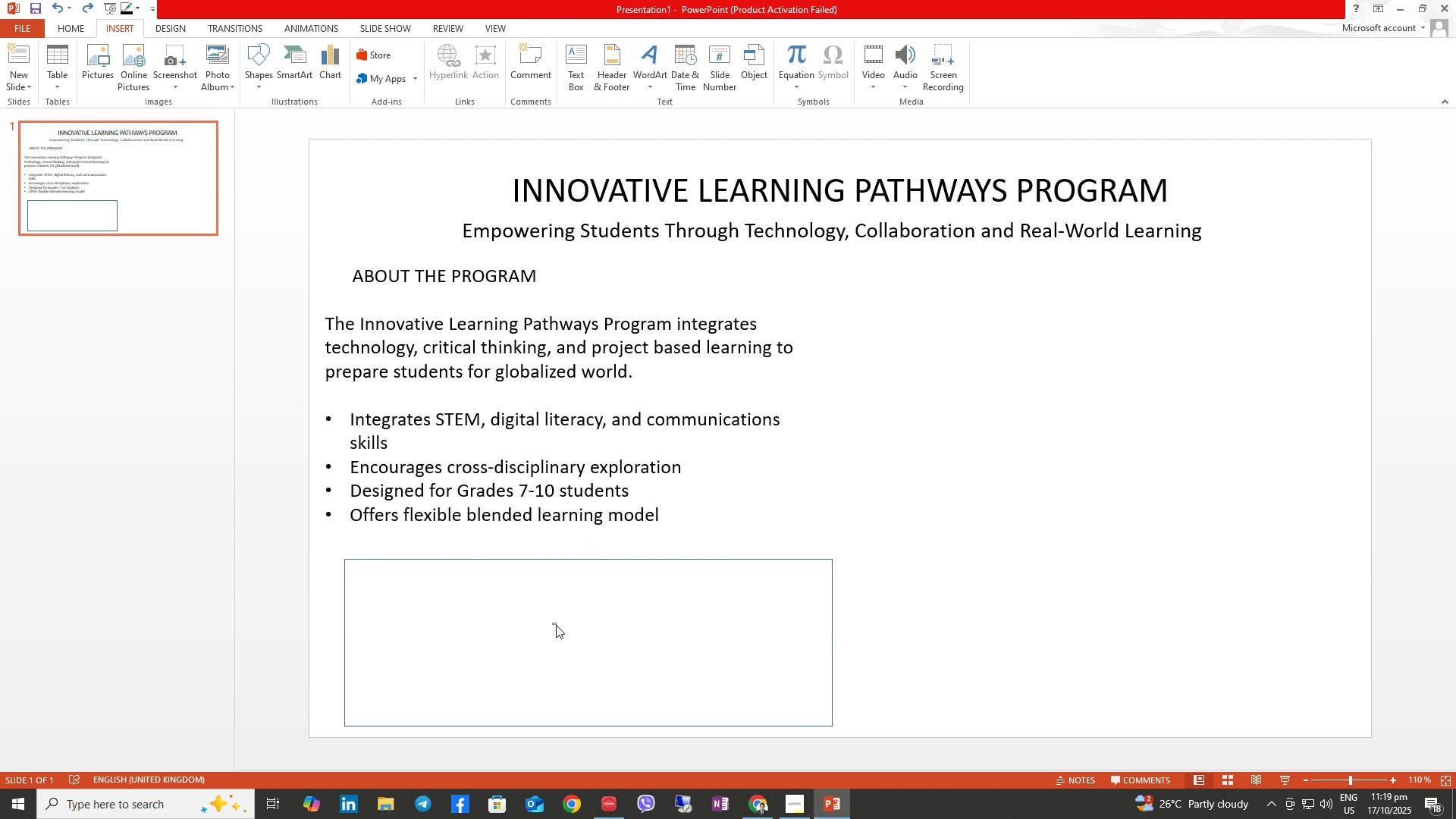 
type(zasd)
 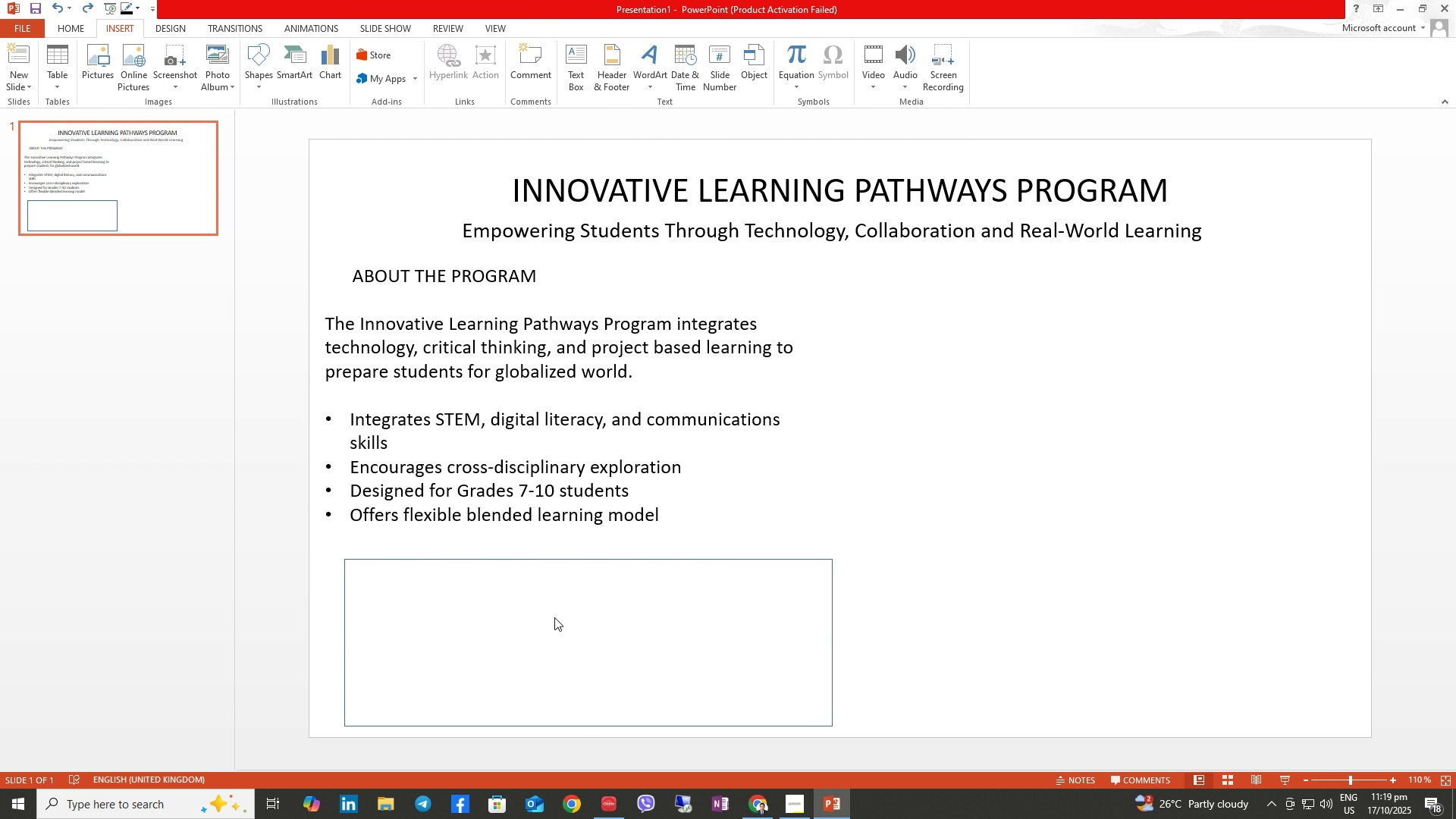 
left_click([557, 619])
 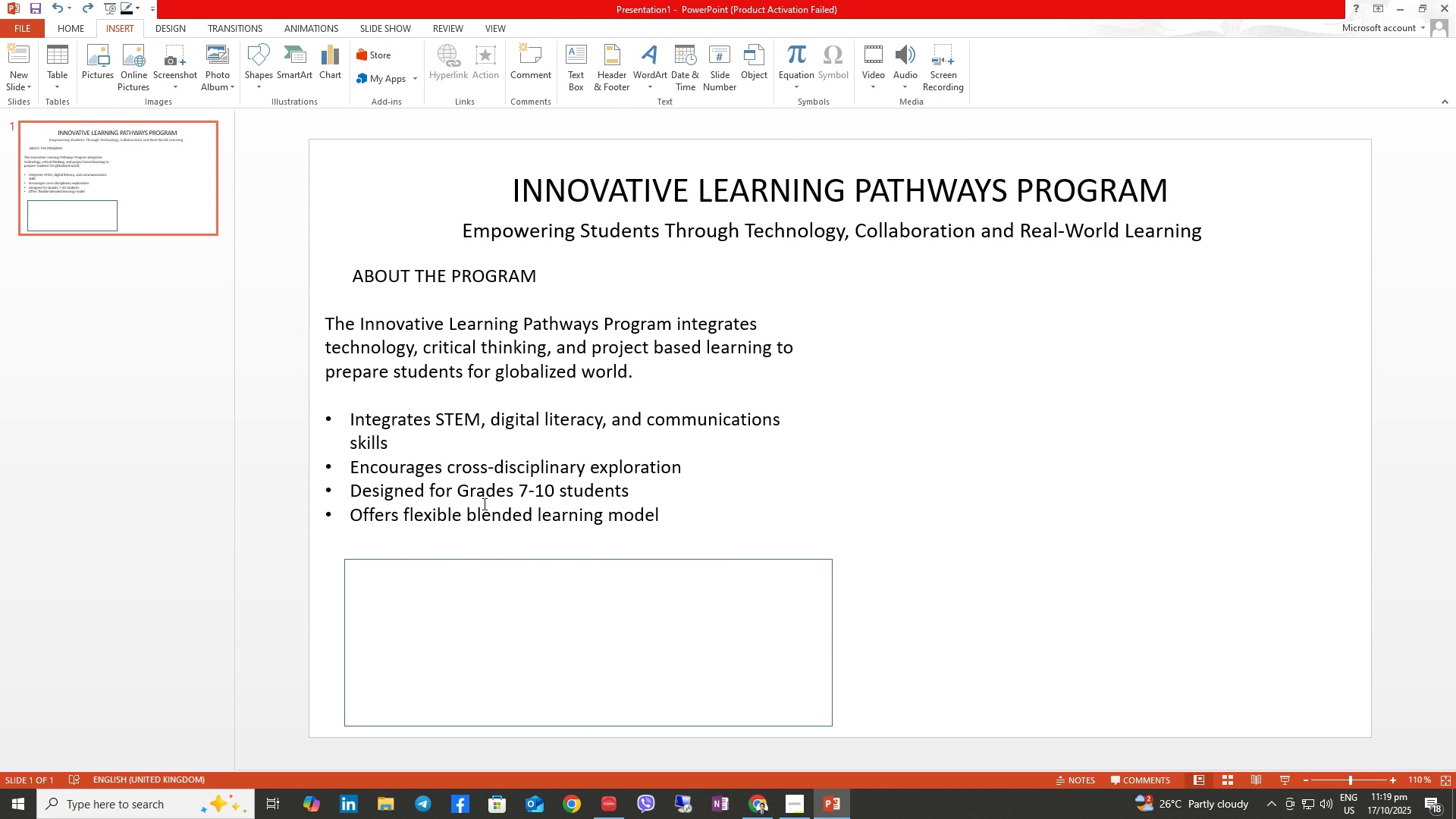 
type(asaasdasdasd)
 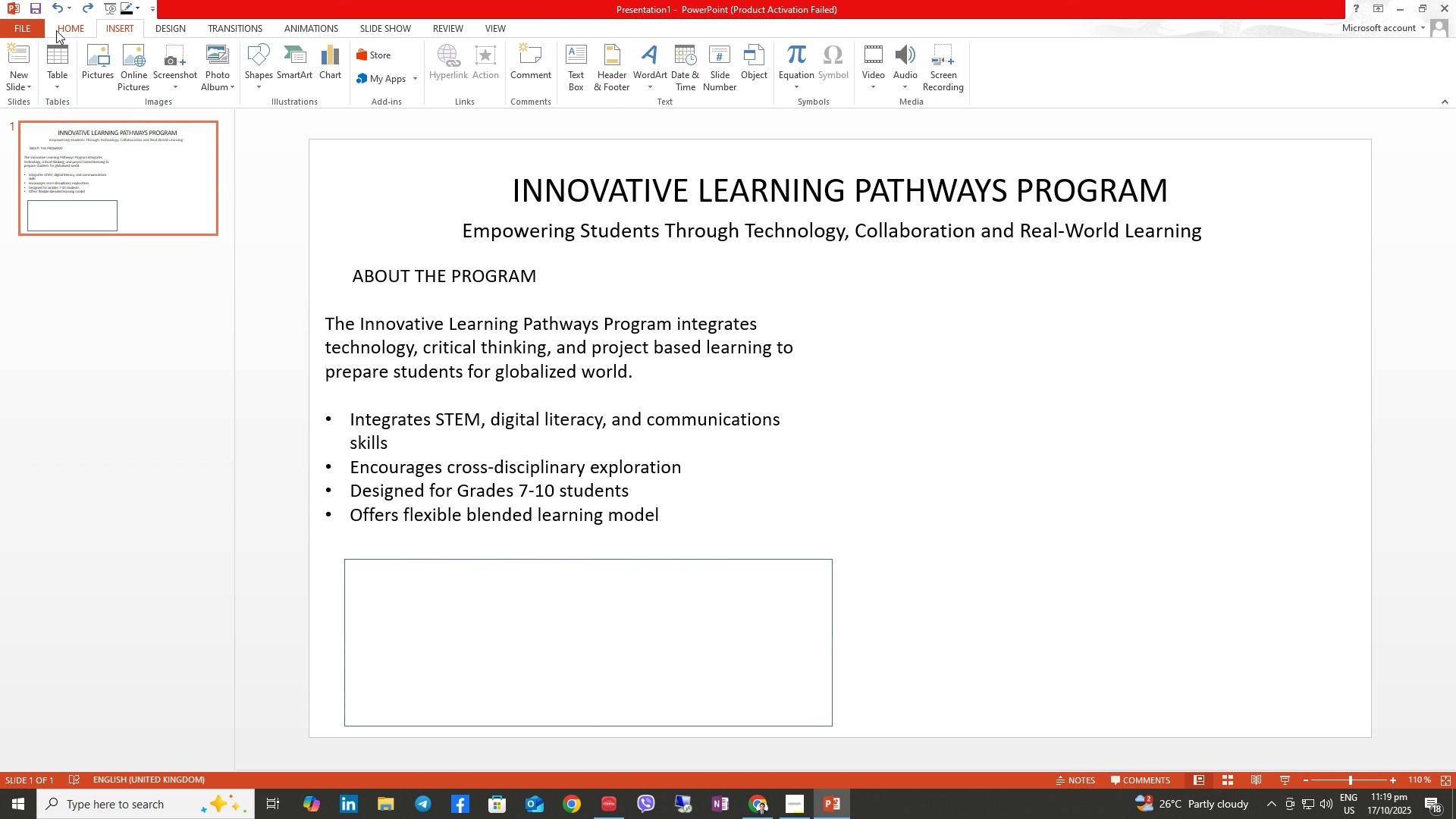 
left_click([56, 30])
 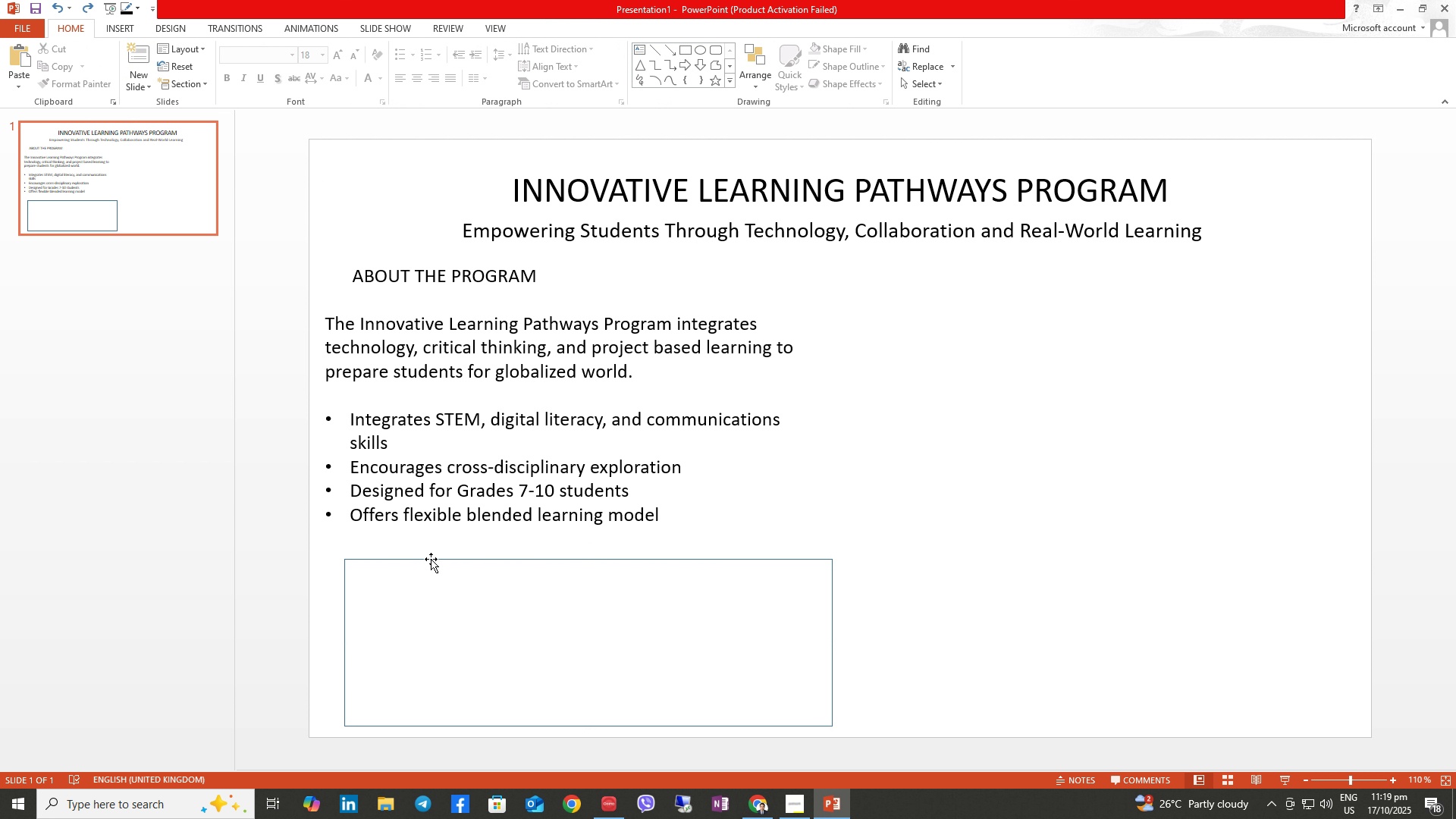 
left_click([447, 580])
 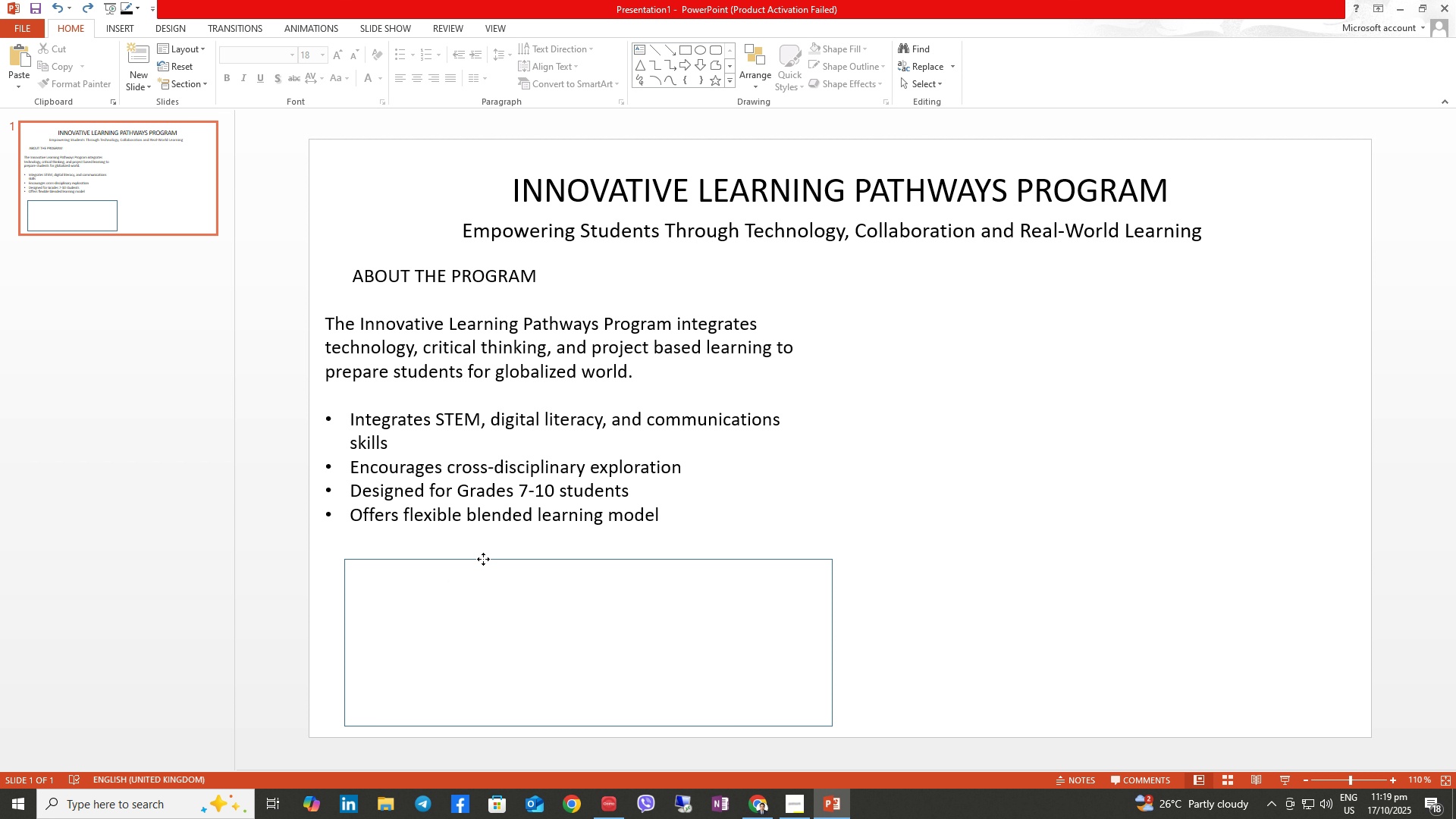 
right_click([483, 559])
 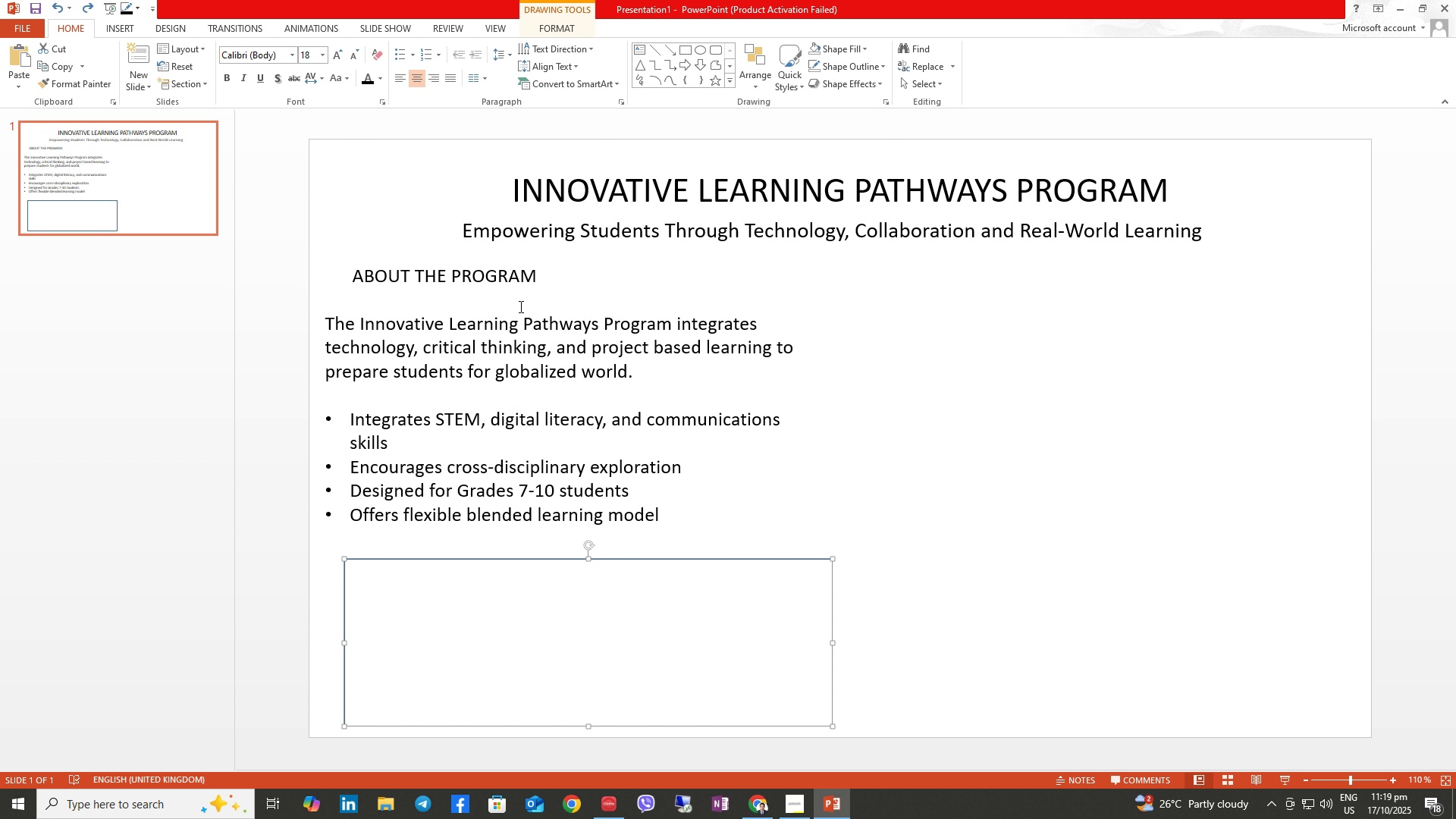 
left_click([674, 475])
 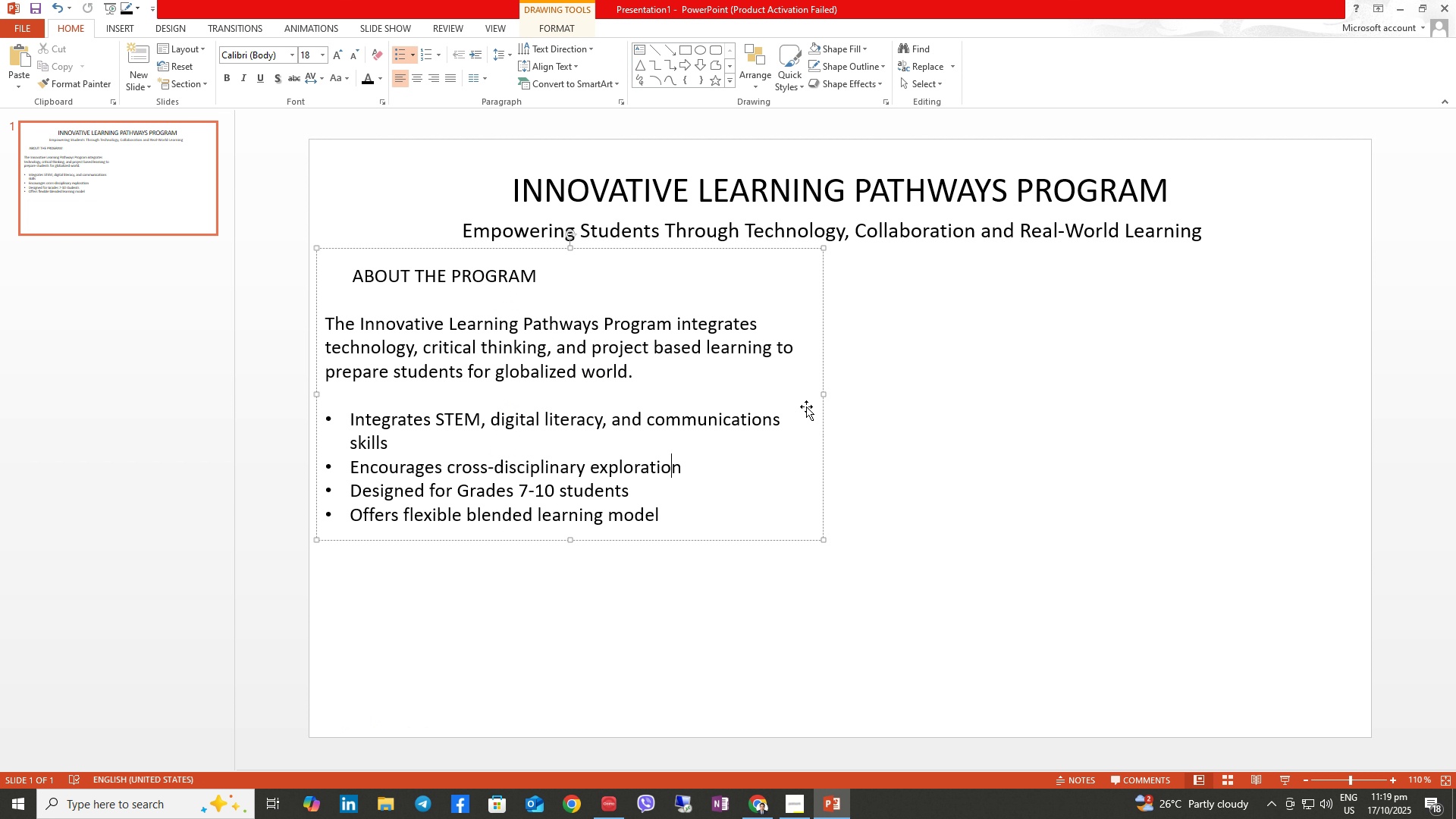 
hold_key(key=ControlLeft, duration=2.29)
hold_key(key=ShiftLeft, duration=1.52)
left_click_drag(start_coordinate=[800, 396], to_coordinate=[1183, 415])
 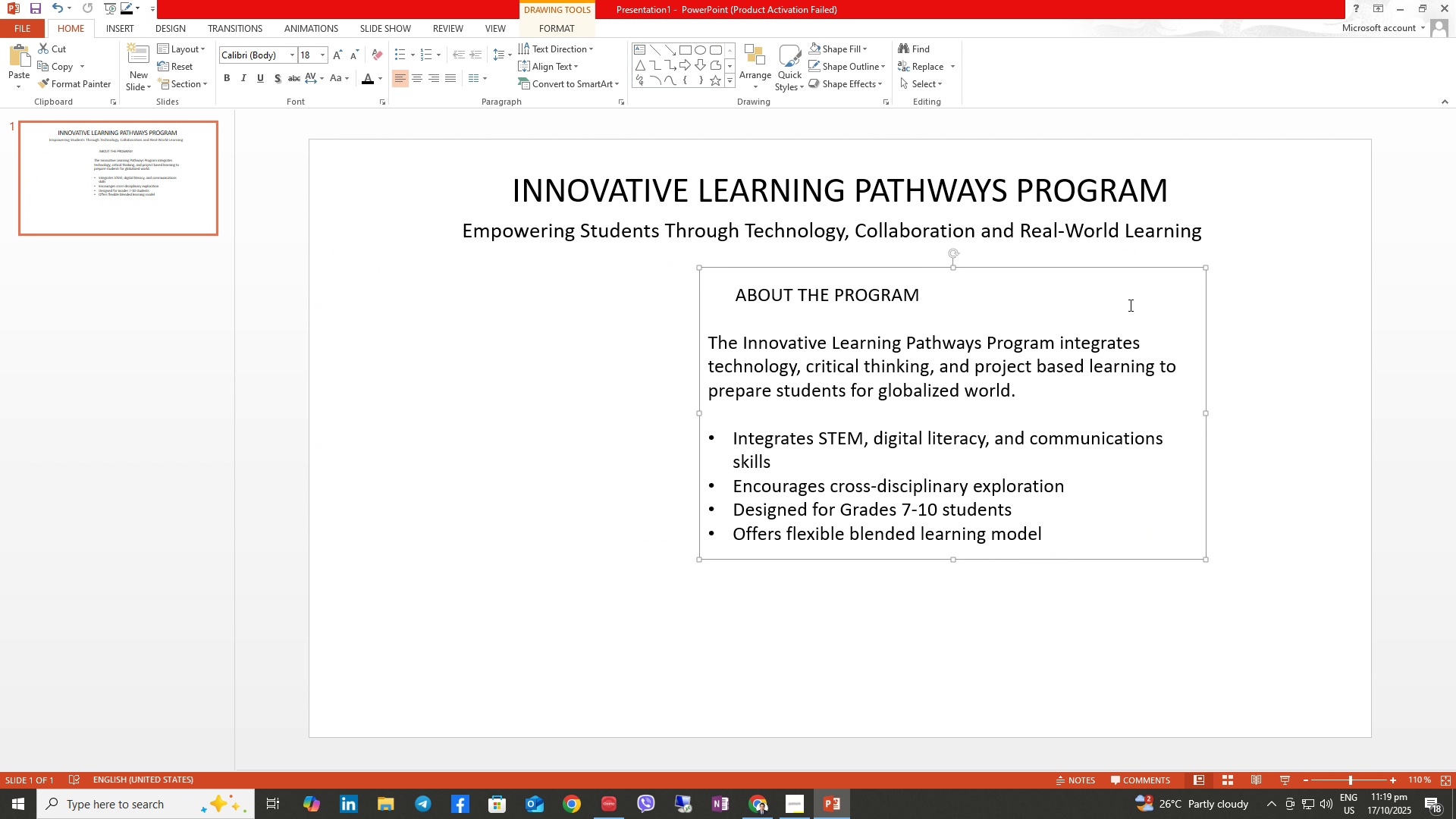 
key(Control+Shift+ShiftLeft)
 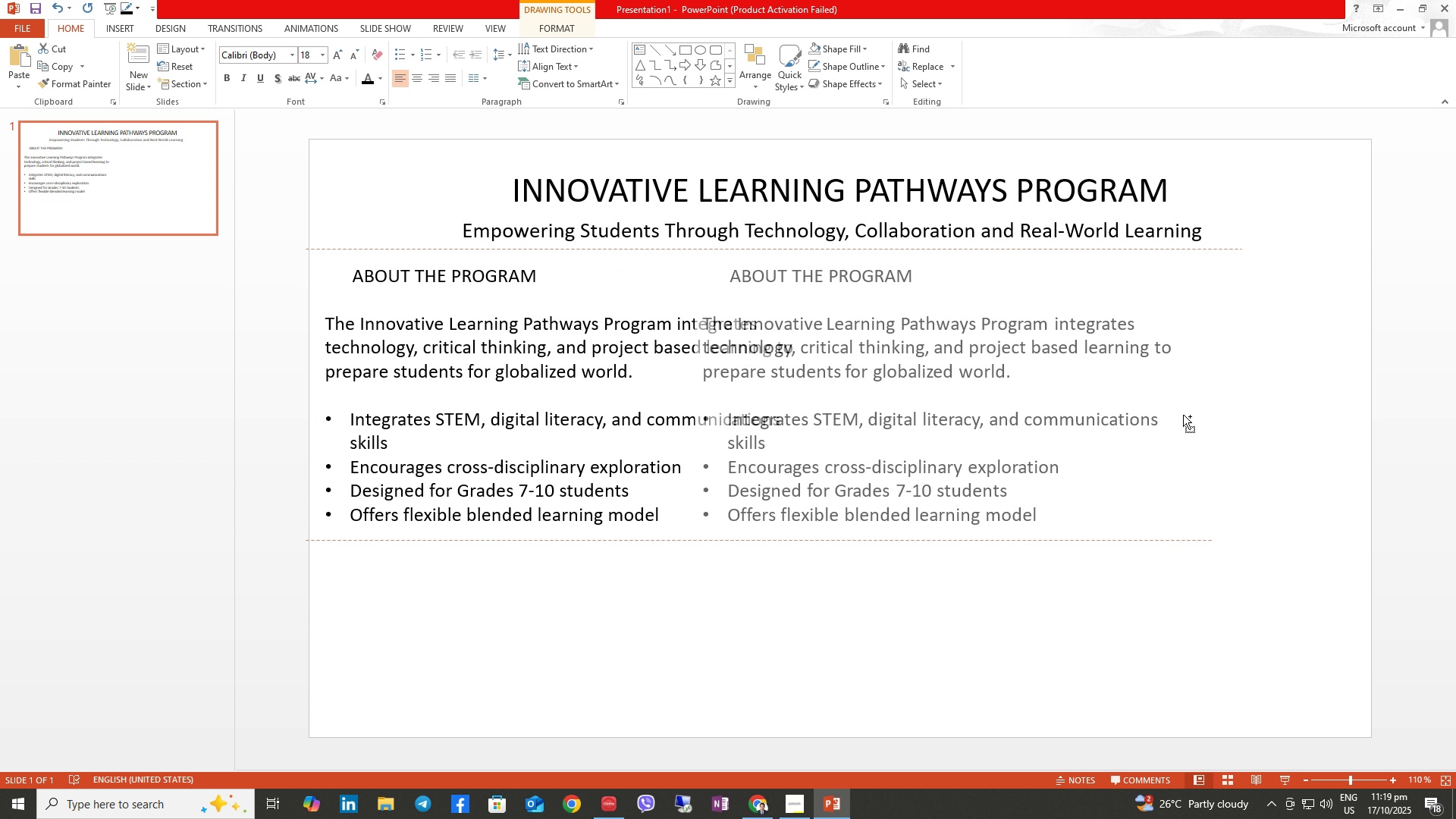 
key(Control+Shift+ShiftLeft)
 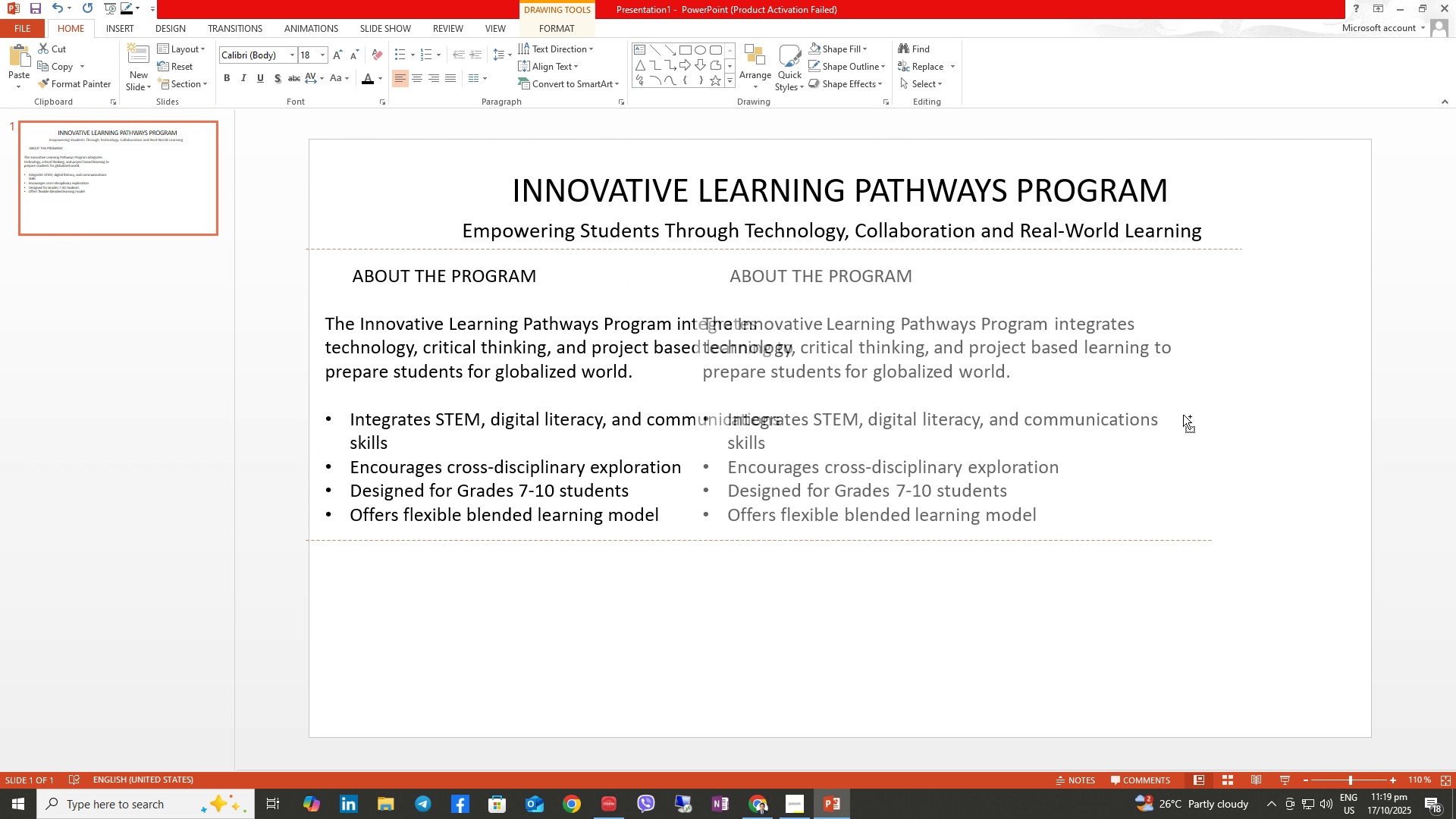 
key(Control+Shift+ShiftLeft)
 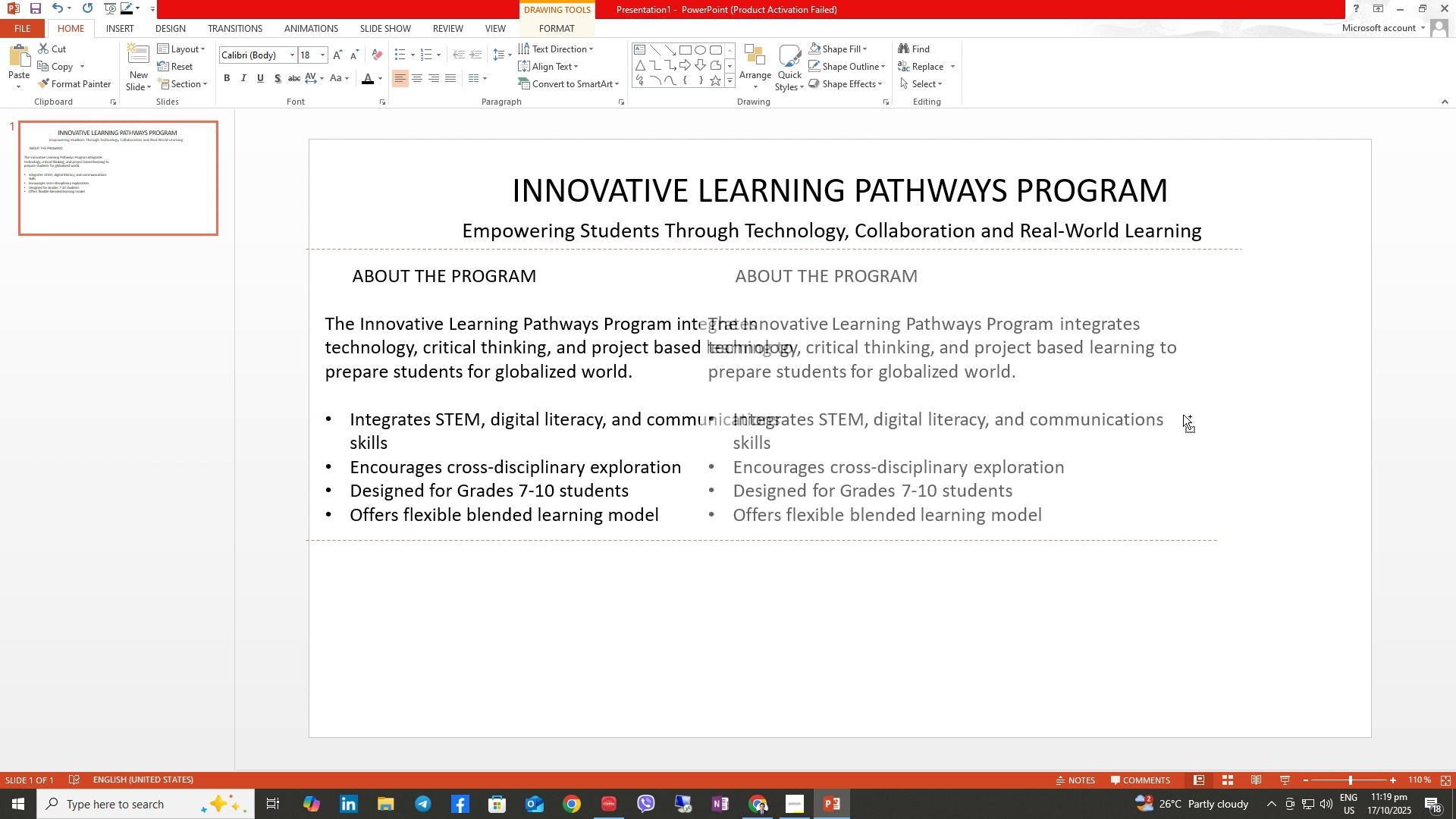 
key(Control+Shift+ShiftLeft)
 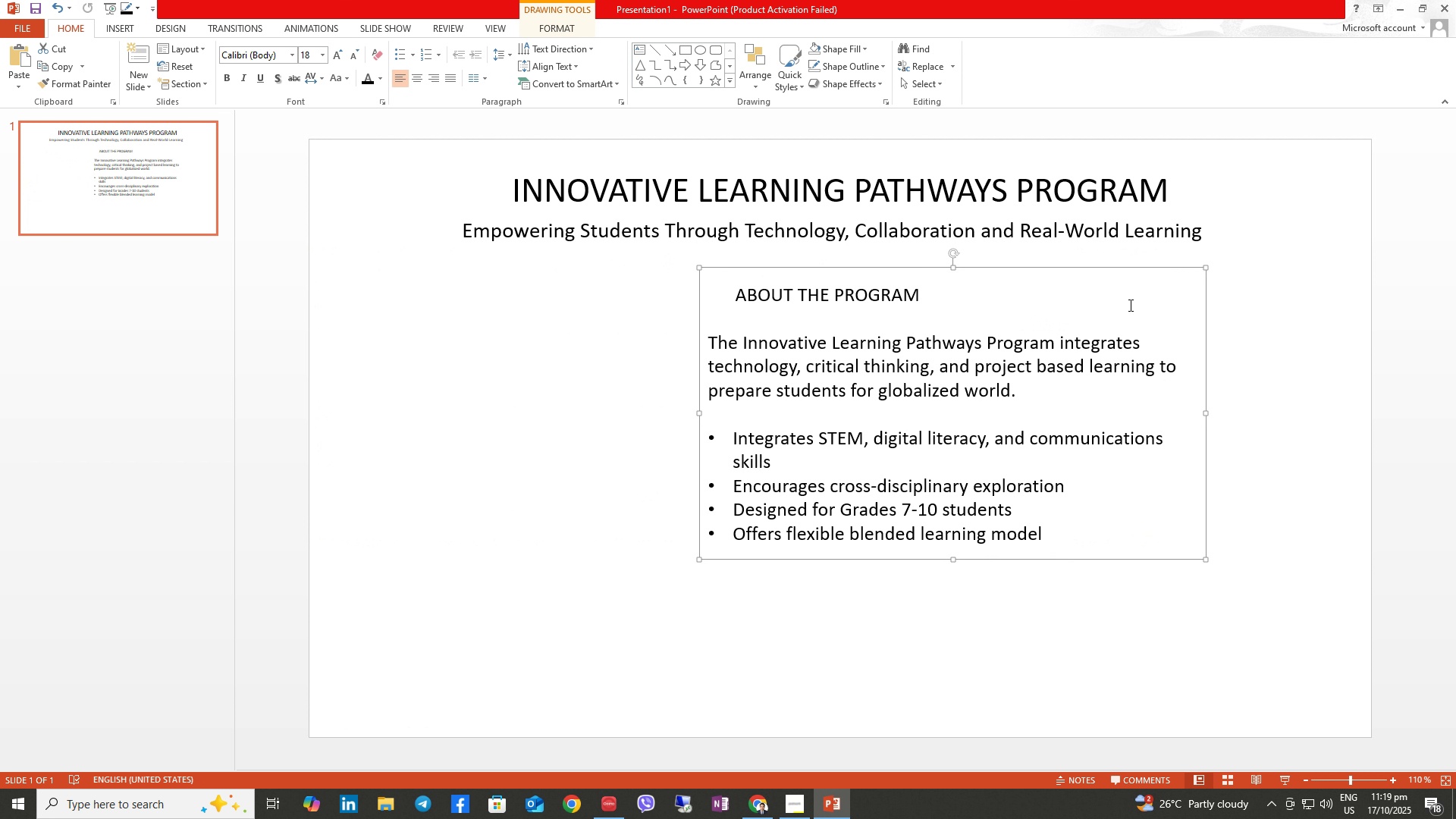 
key(Control+Z)
 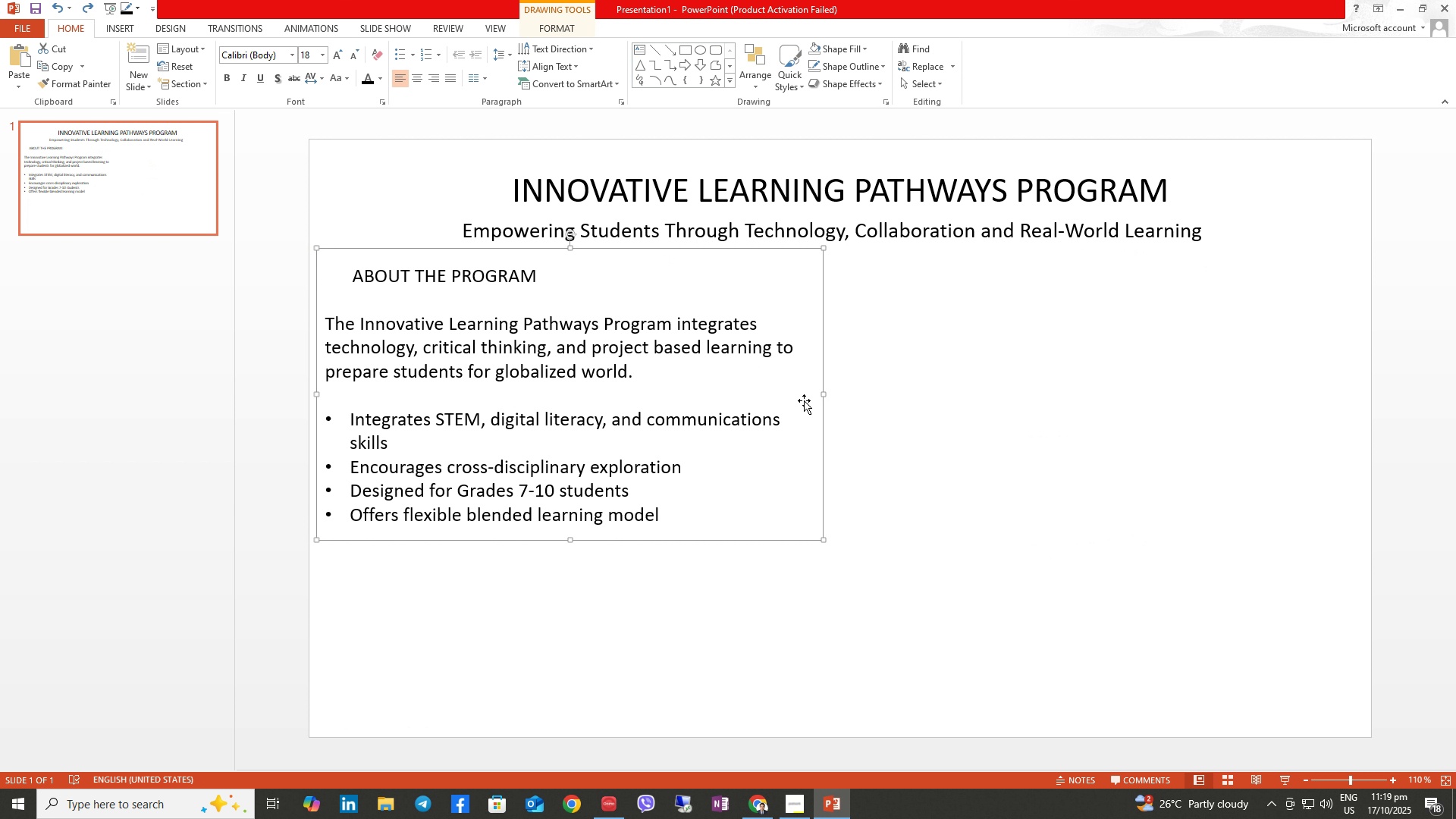 
left_click([804, 400])
 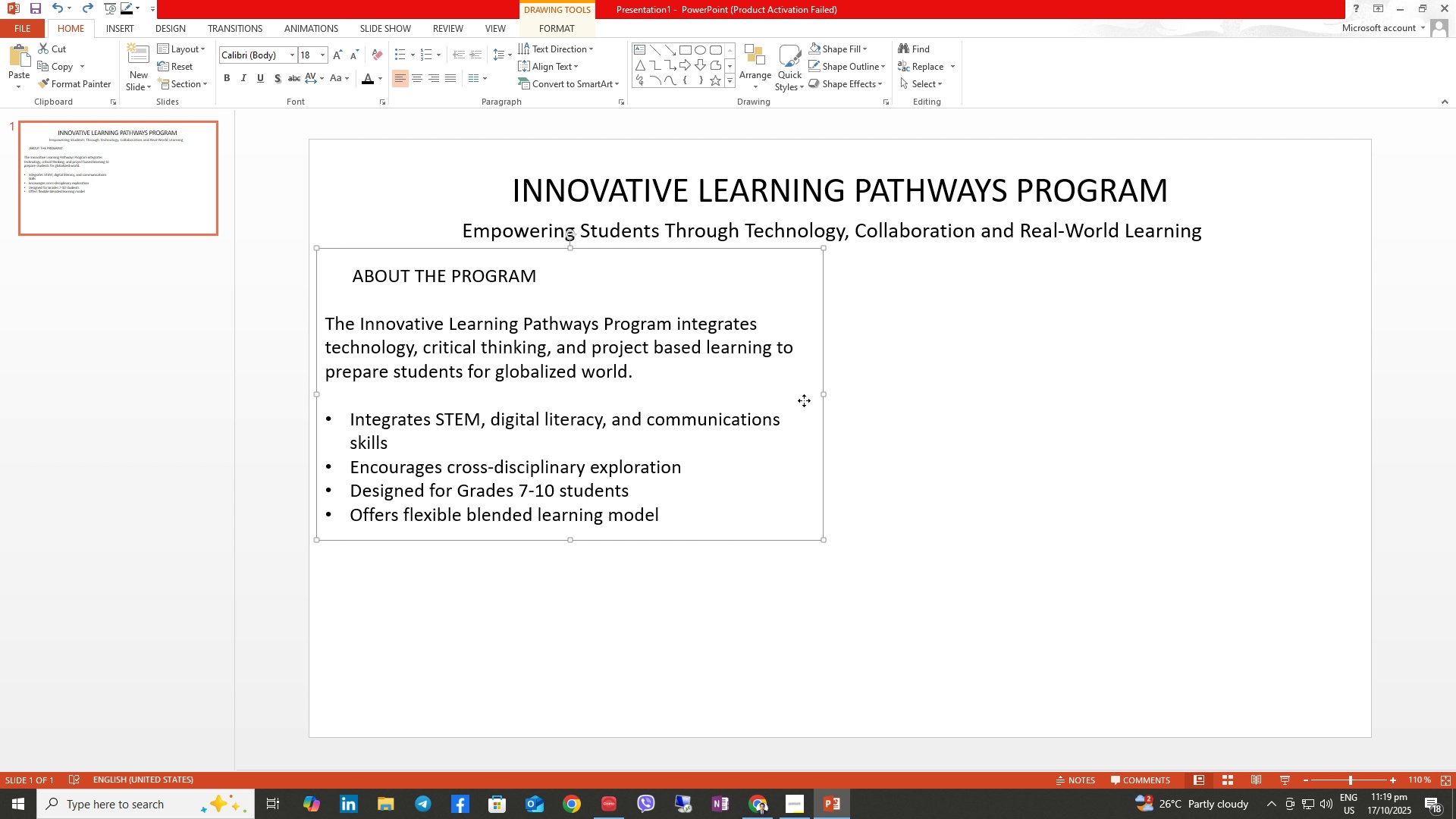 
hold_key(key=ShiftLeft, duration=1.52)
left_click_drag(start_coordinate=[804, 400], to_coordinate=[820, 399])
 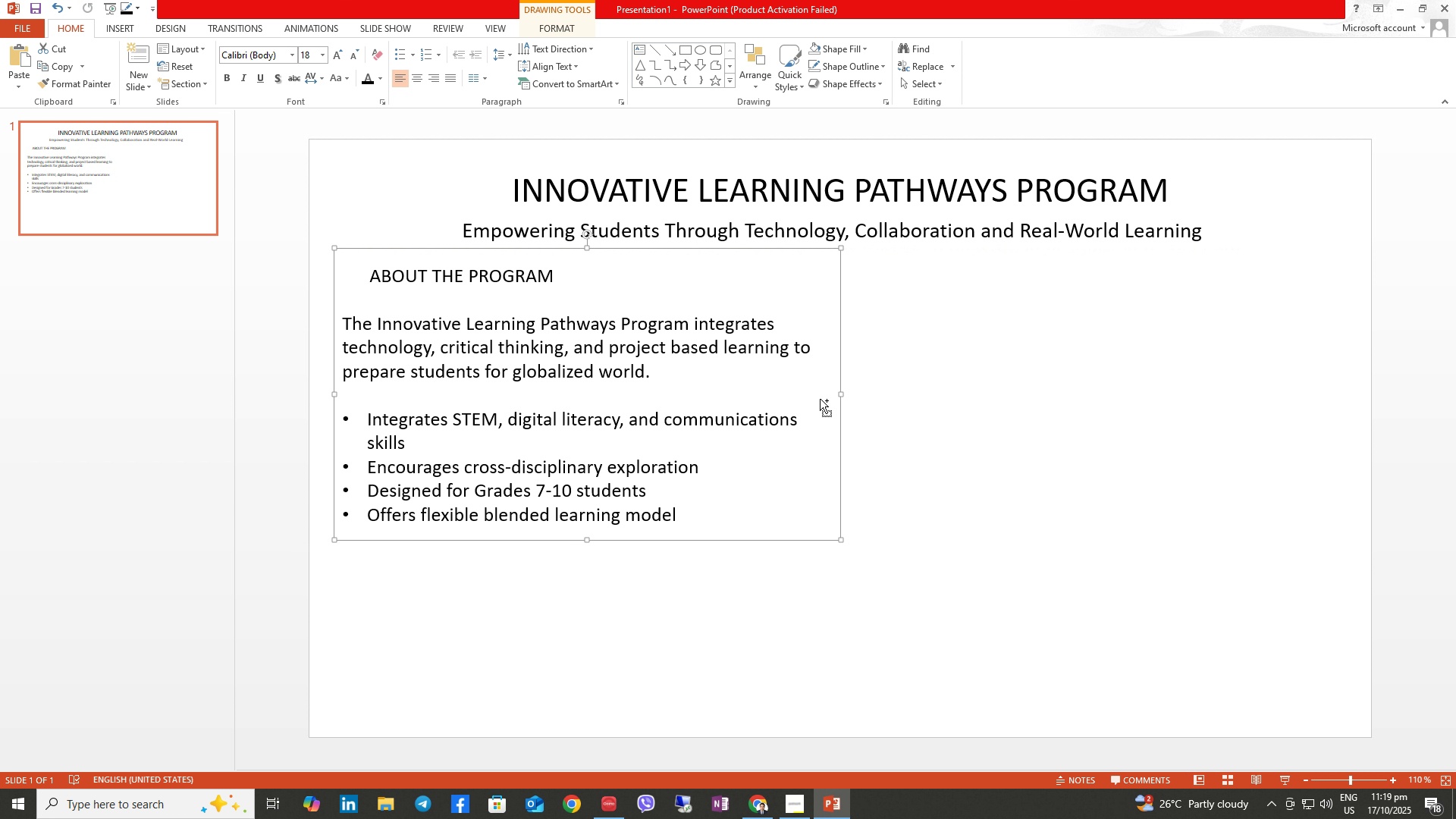 
key(Shift+ShiftLeft)
 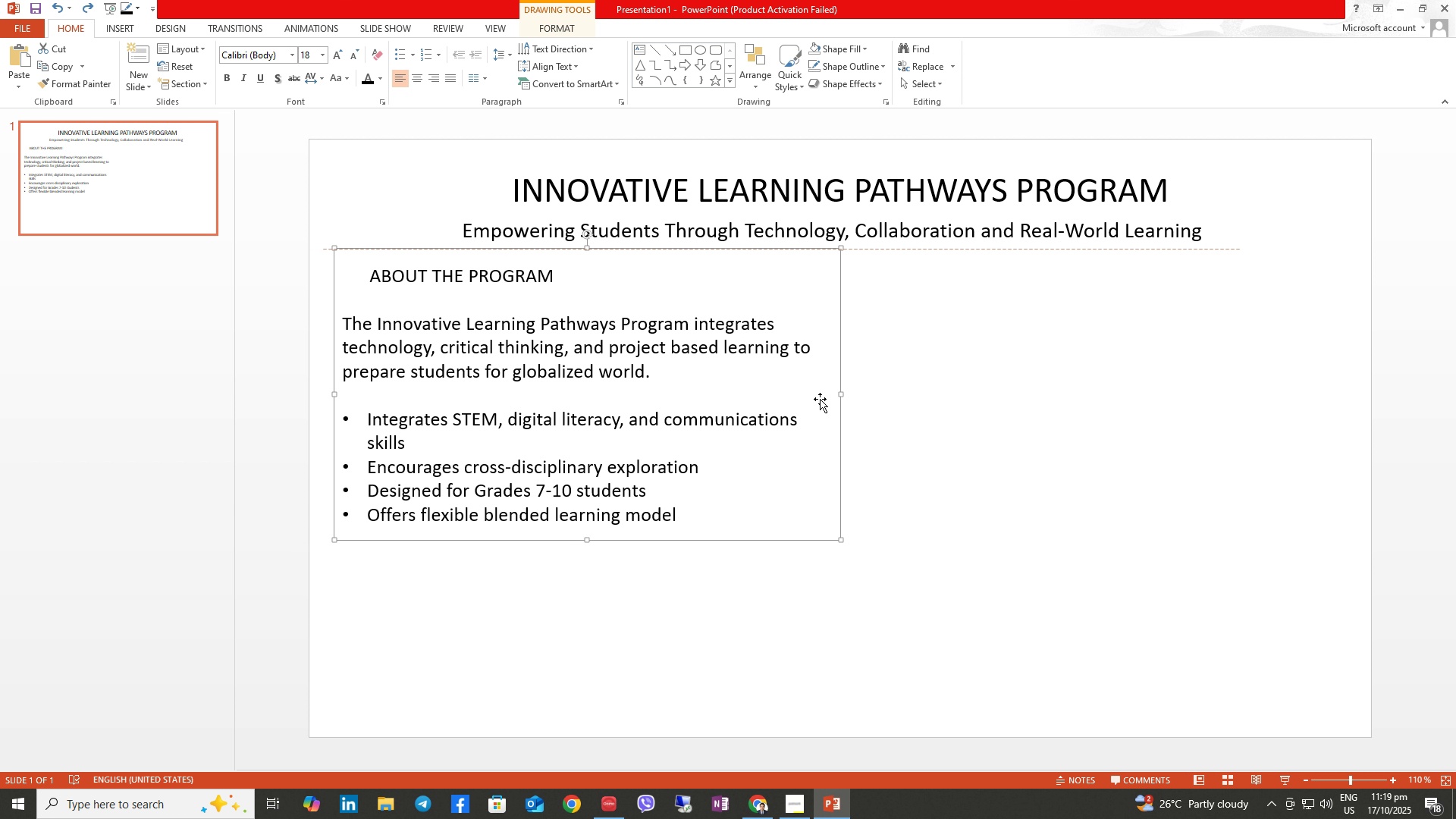 
key(Shift+ShiftLeft)
 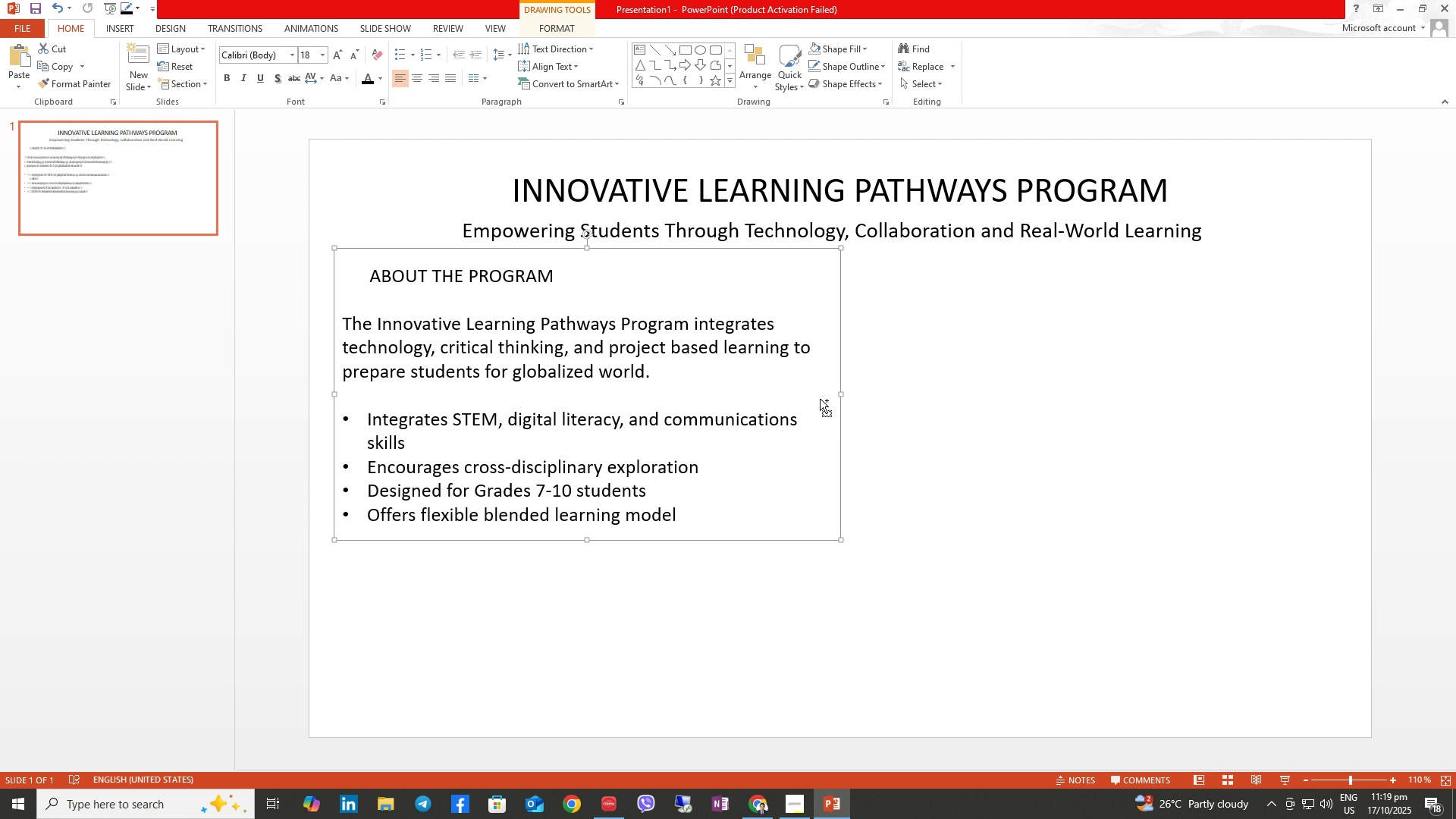 
key(Control+Z)
 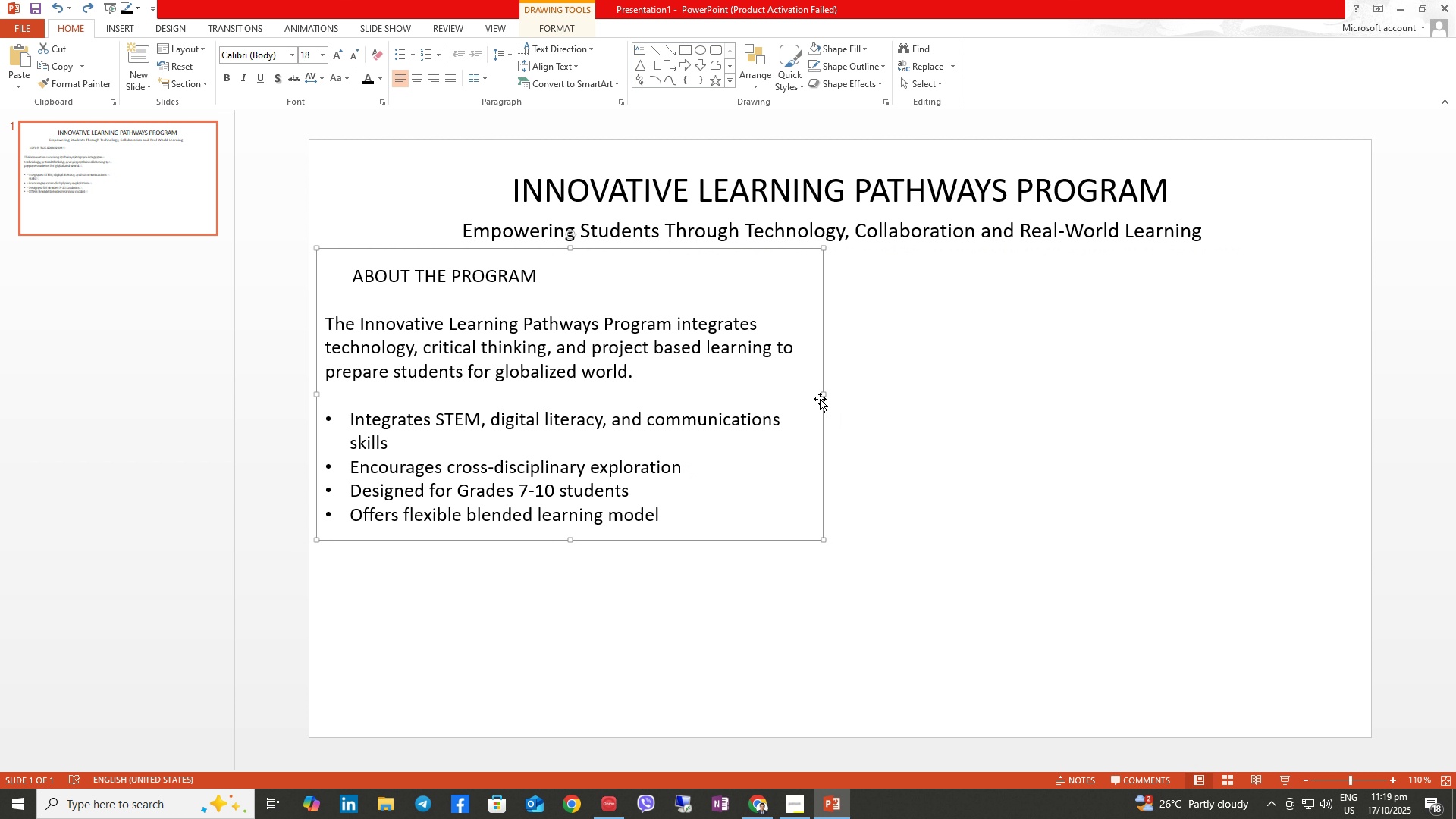 
hold_key(key=ControlLeft, duration=4.53)
hold_key(key=ShiftLeft, duration=1.5)
left_click_drag(start_coordinate=[795, 394], to_coordinate=[1316, 461])
 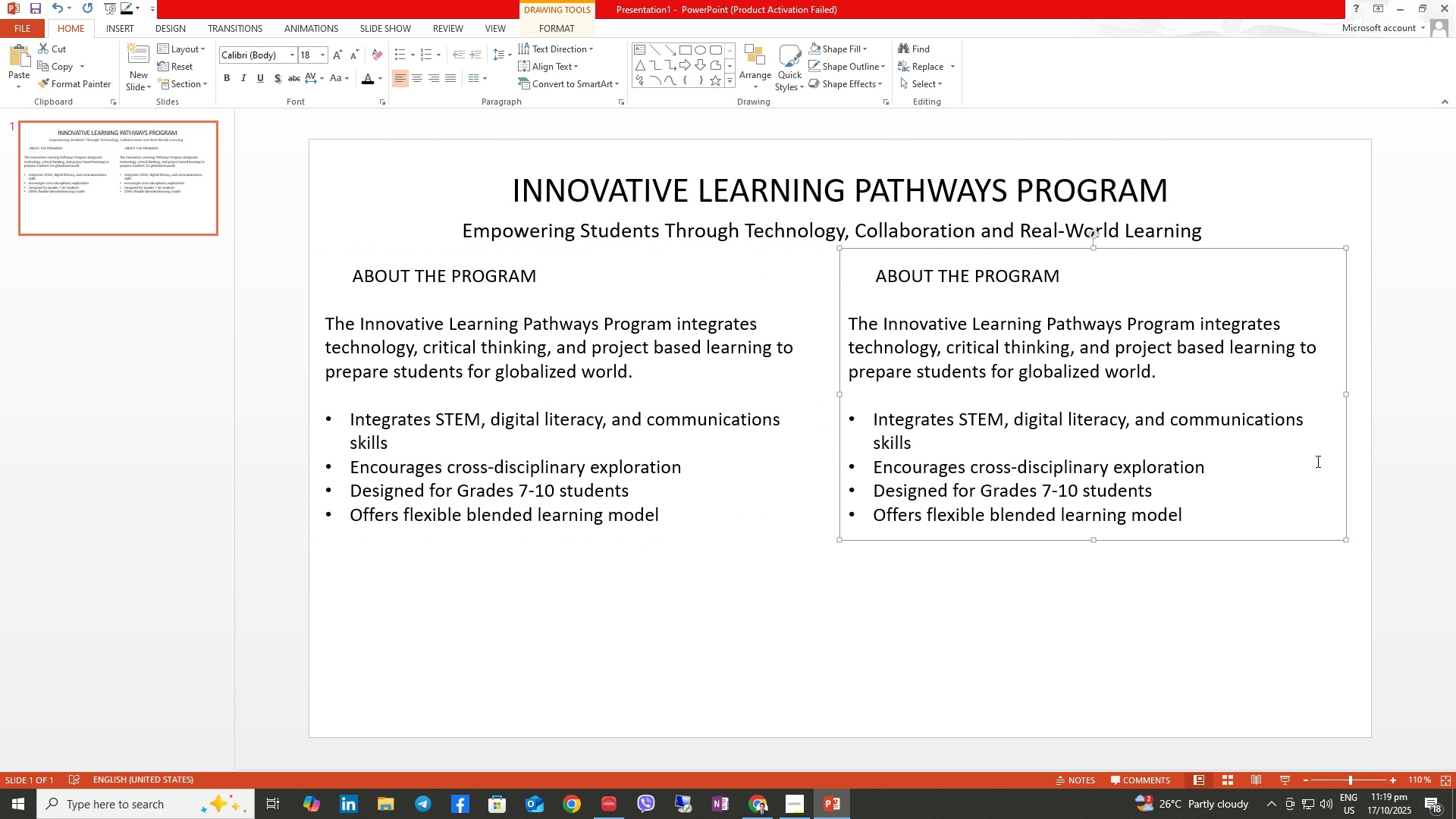 
hold_key(key=ShiftLeft, duration=1.51)
 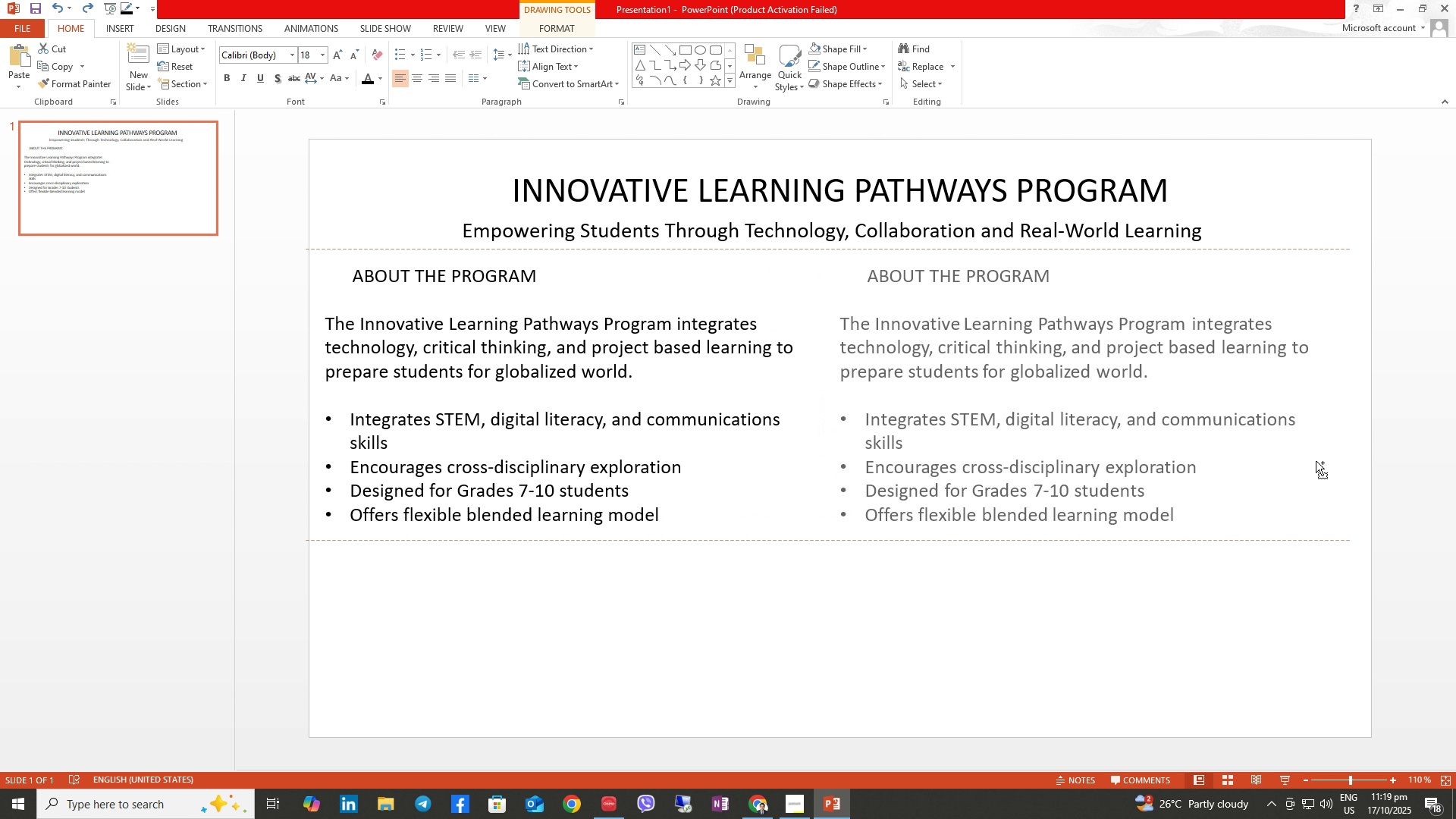 
hold_key(key=ShiftLeft, duration=1.25)
 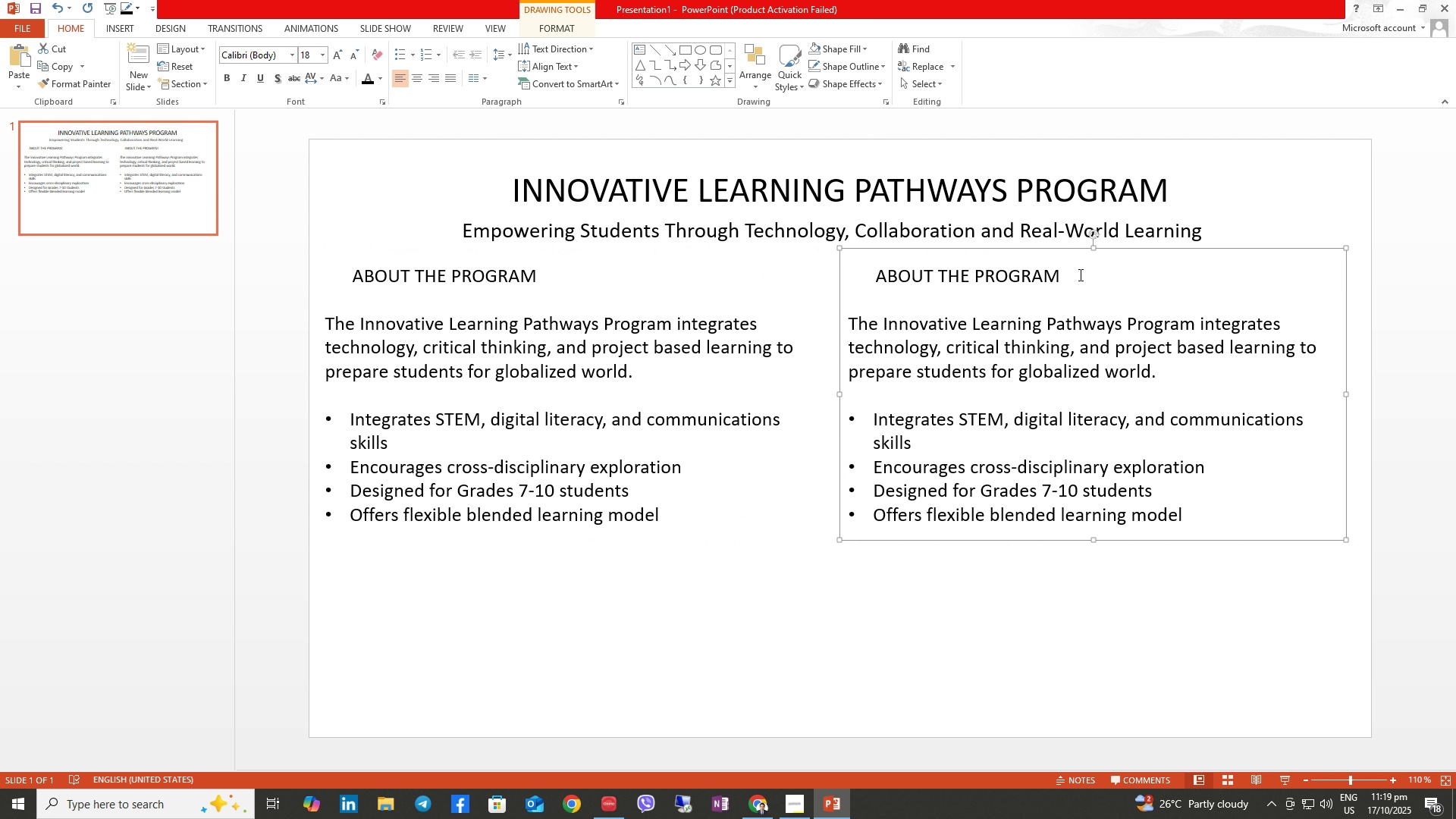 
left_click_drag(start_coordinate=[1187, 518], to_coordinate=[914, 265])
 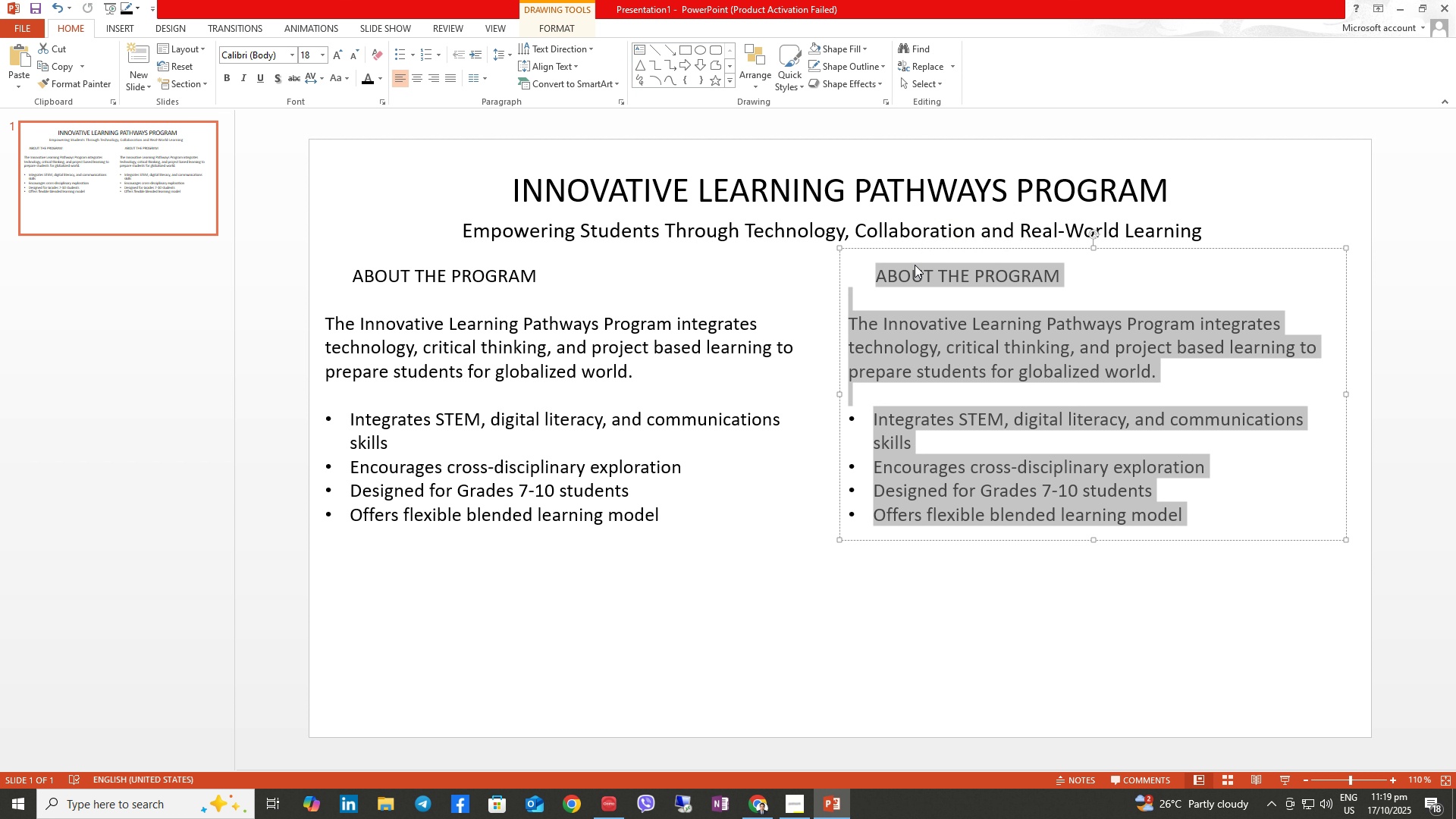 
hold_key(key=ShiftLeft, duration=0.55)
 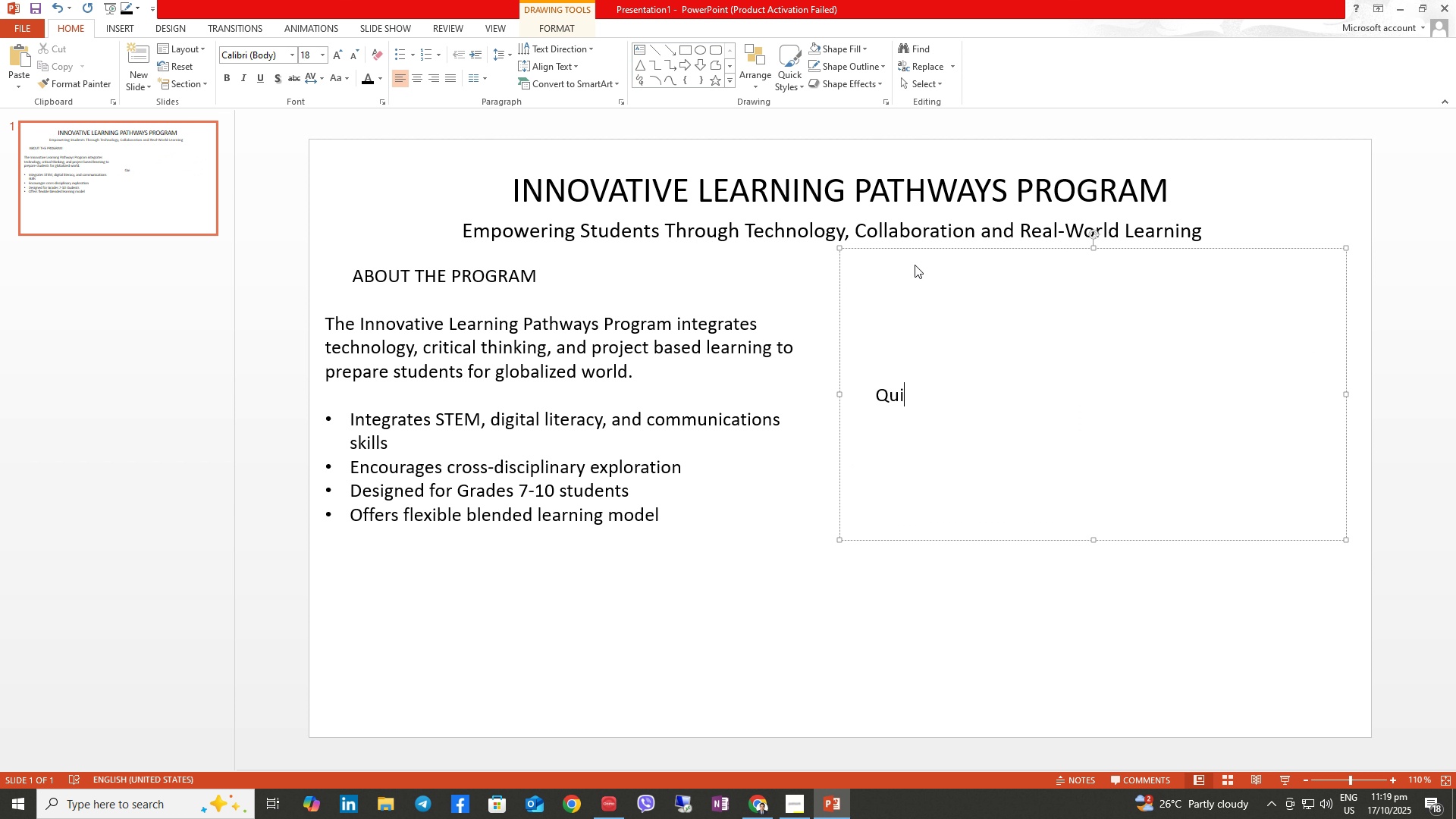 
type(quick )
key(Backspace)
key(Backspace)
key(Backspace)
key(Backspace)
key(Backspace)
type(UICK FACTS )
 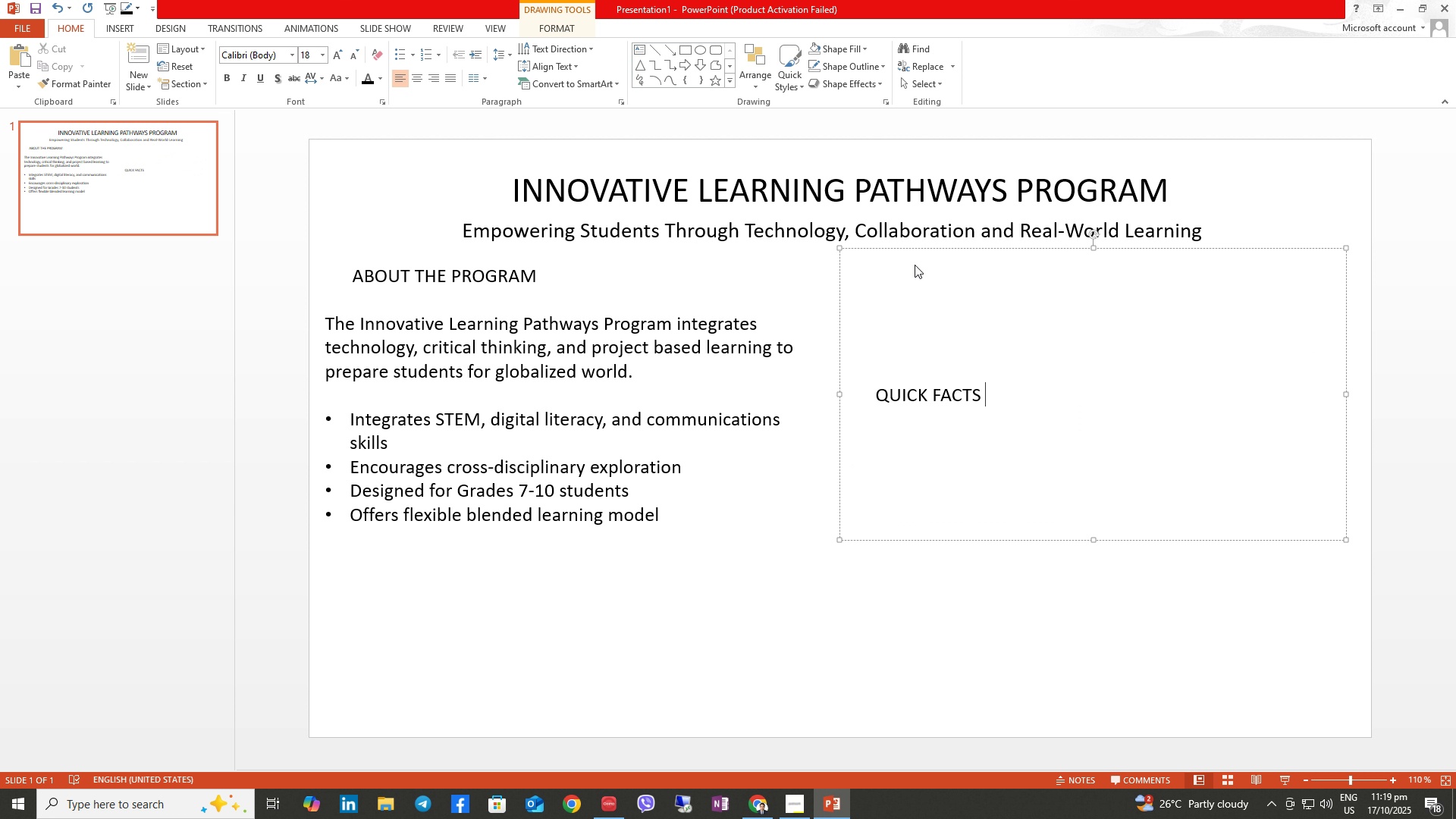 
key(Enter)
 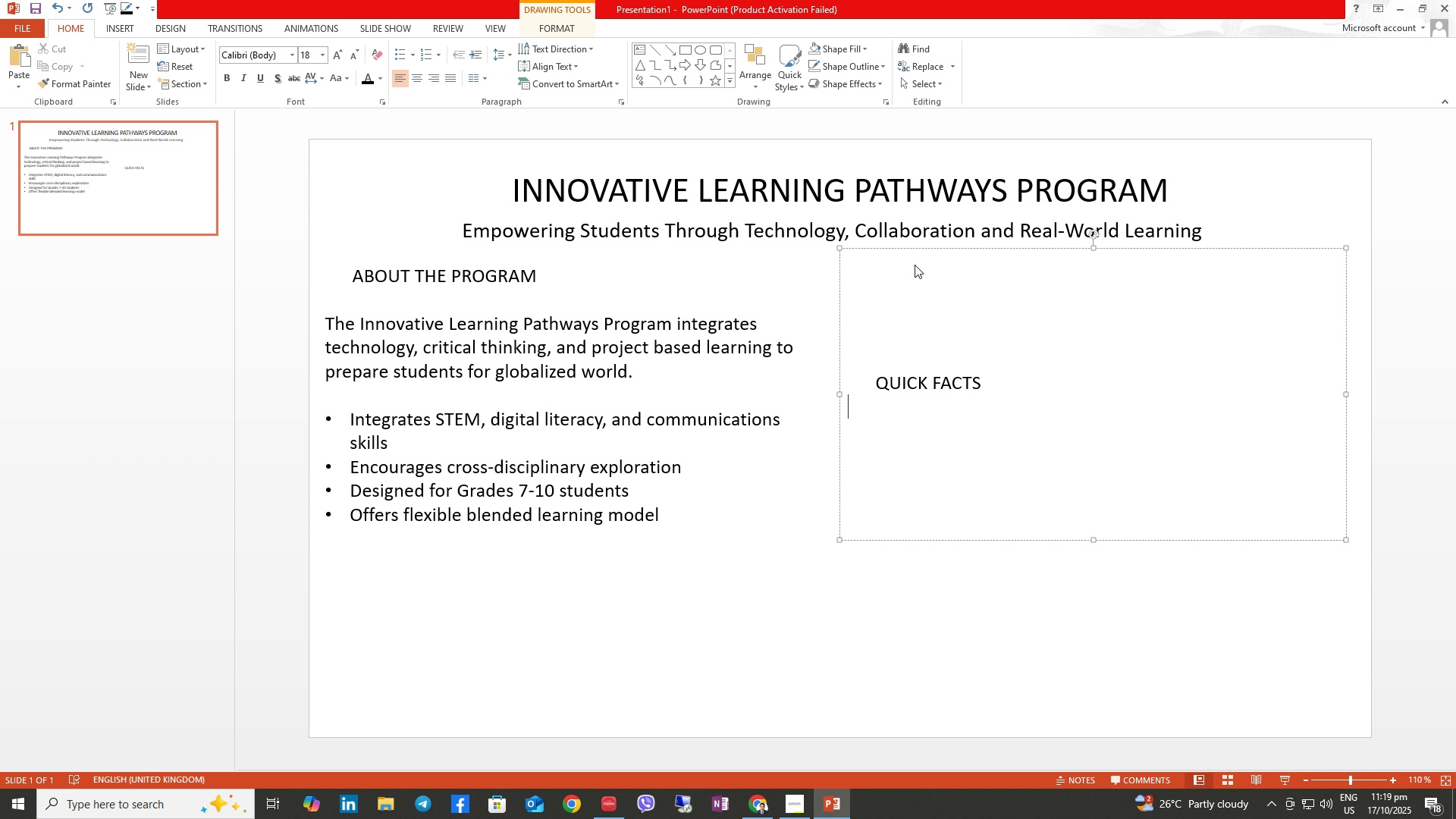 
key(Enter)
 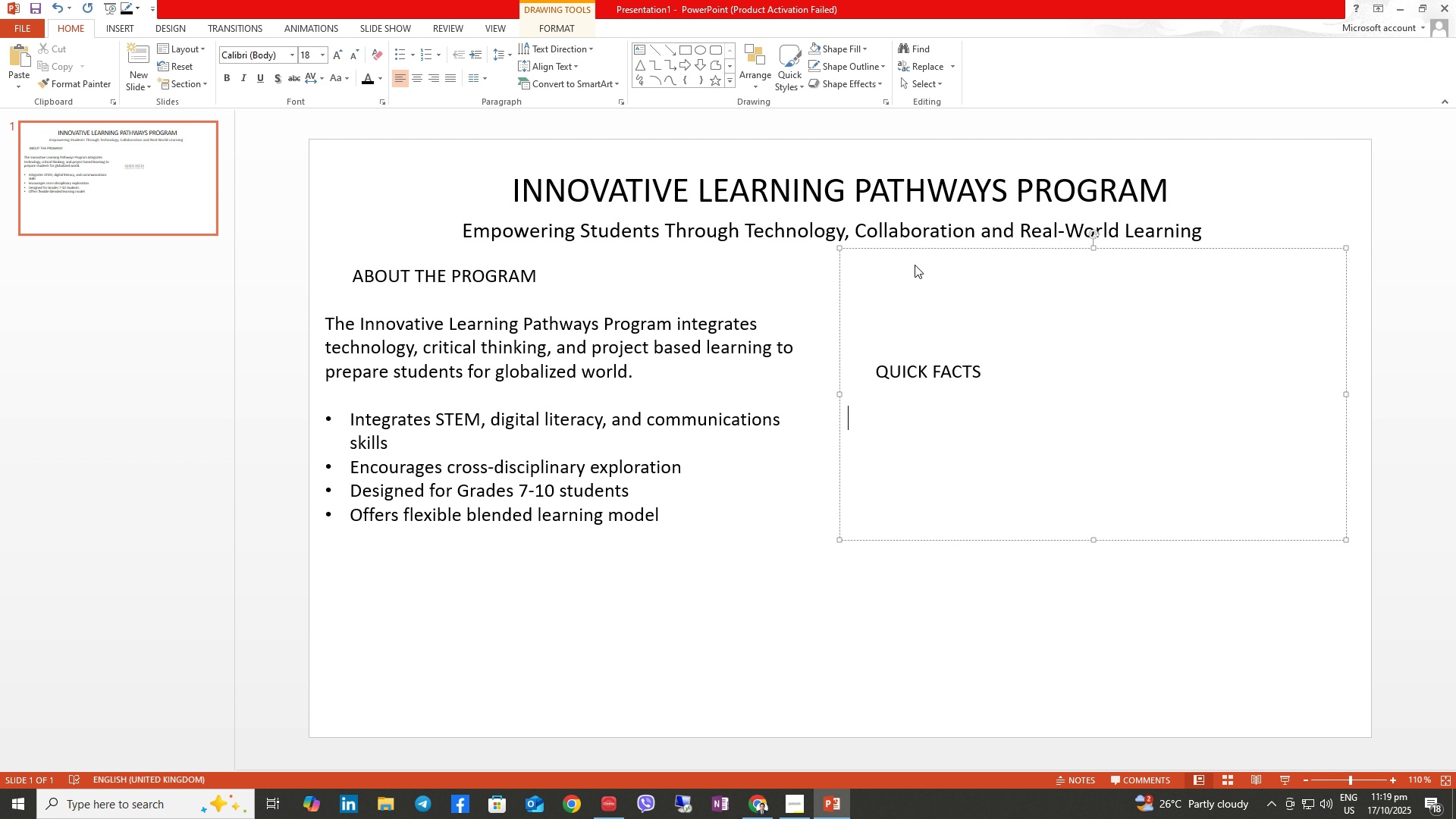 
hold_key(key=ShiftLeft, duration=1.52)
 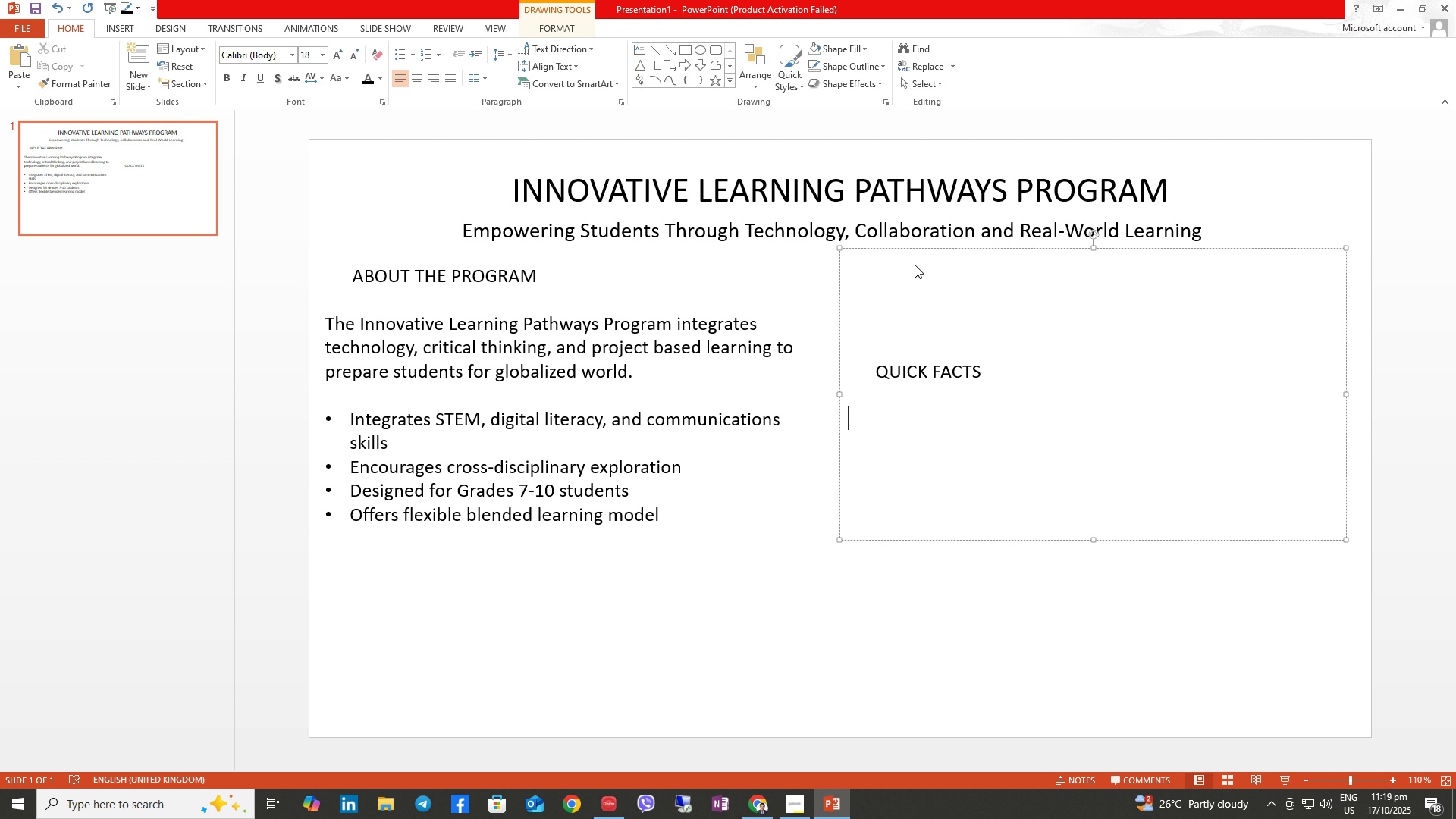 
hold_key(key=ShiftLeft, duration=0.44)
 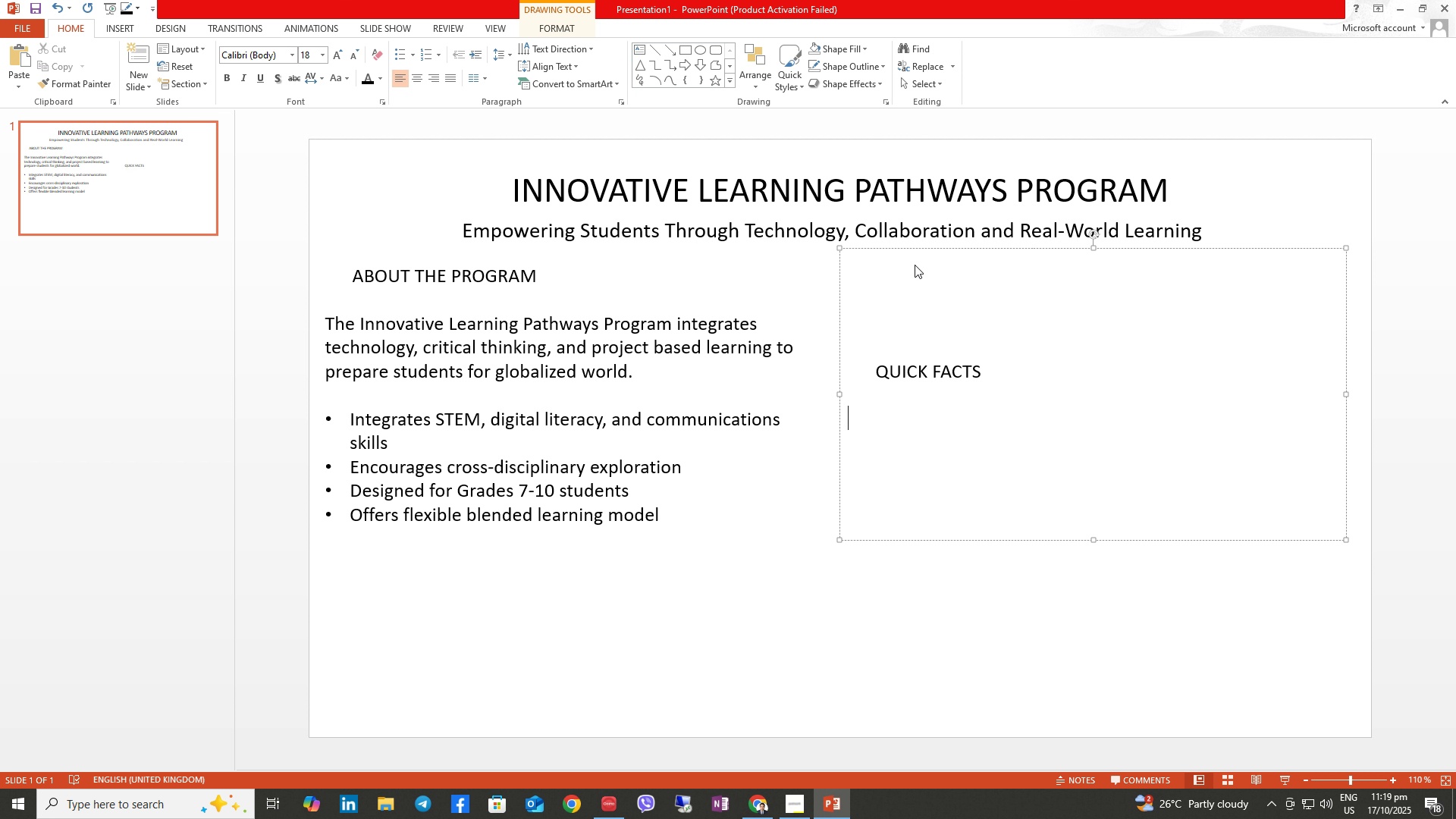 
type(DURATION: ONE Academic year)
 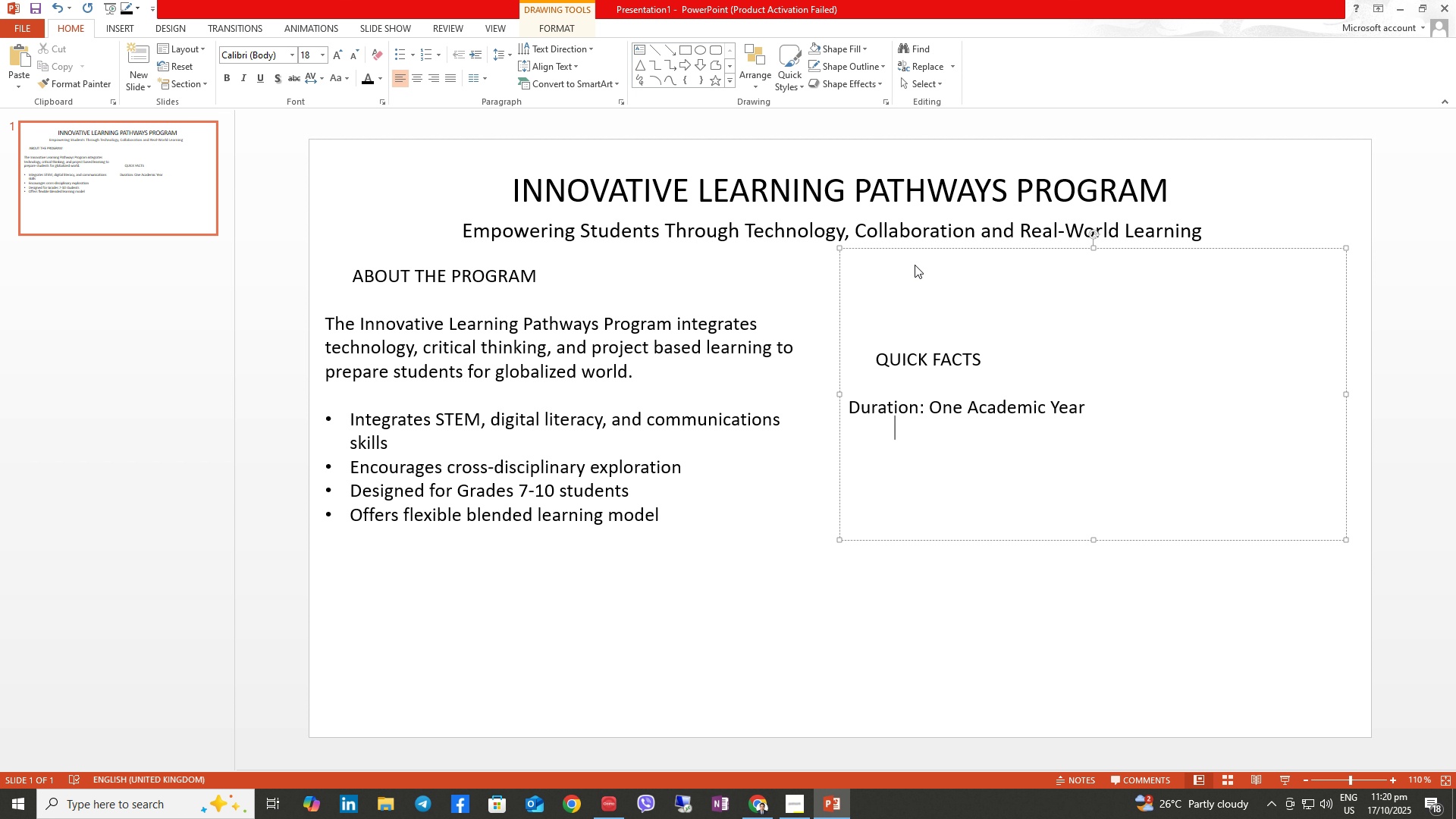 
 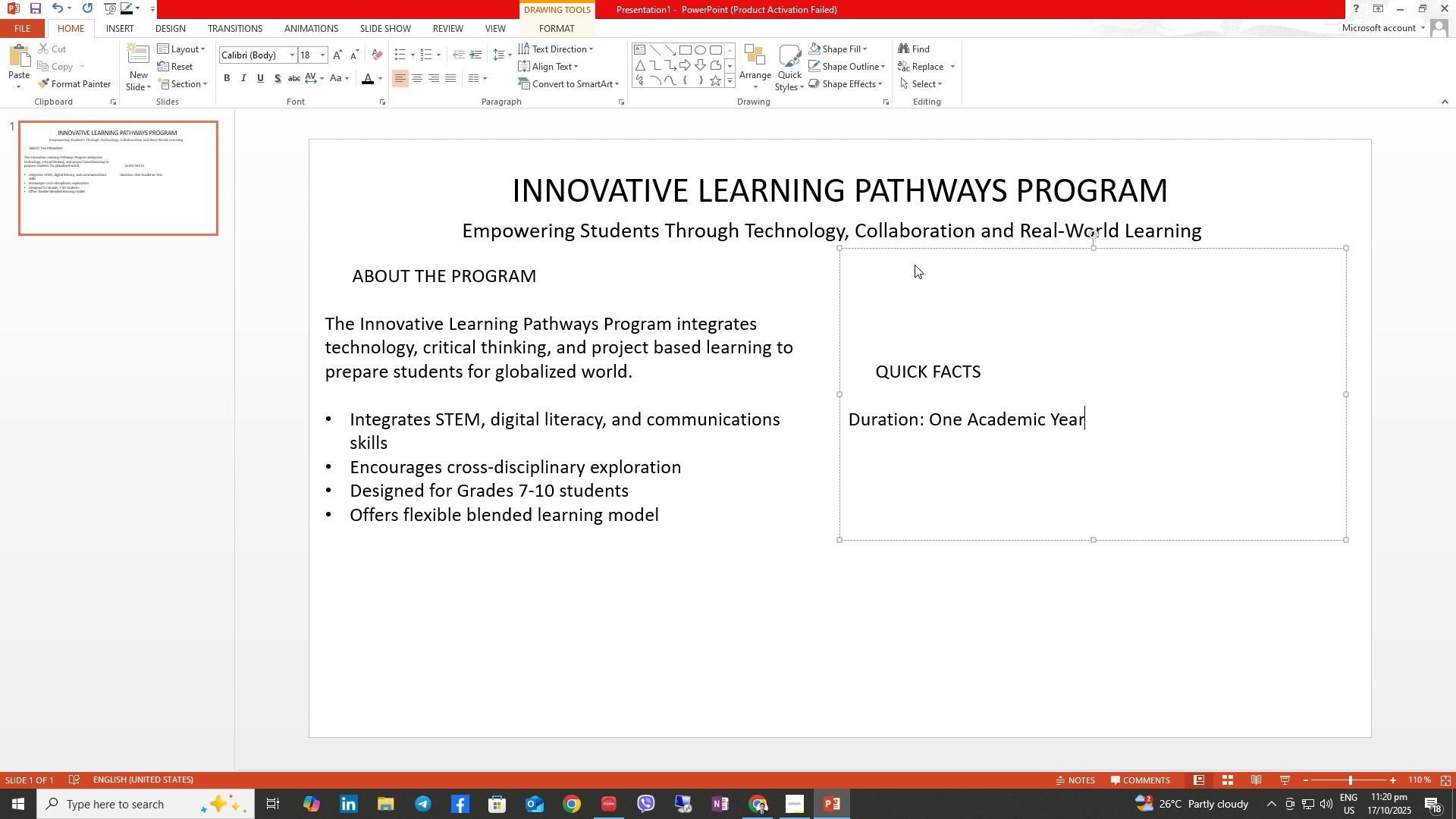 
key(Enter)
 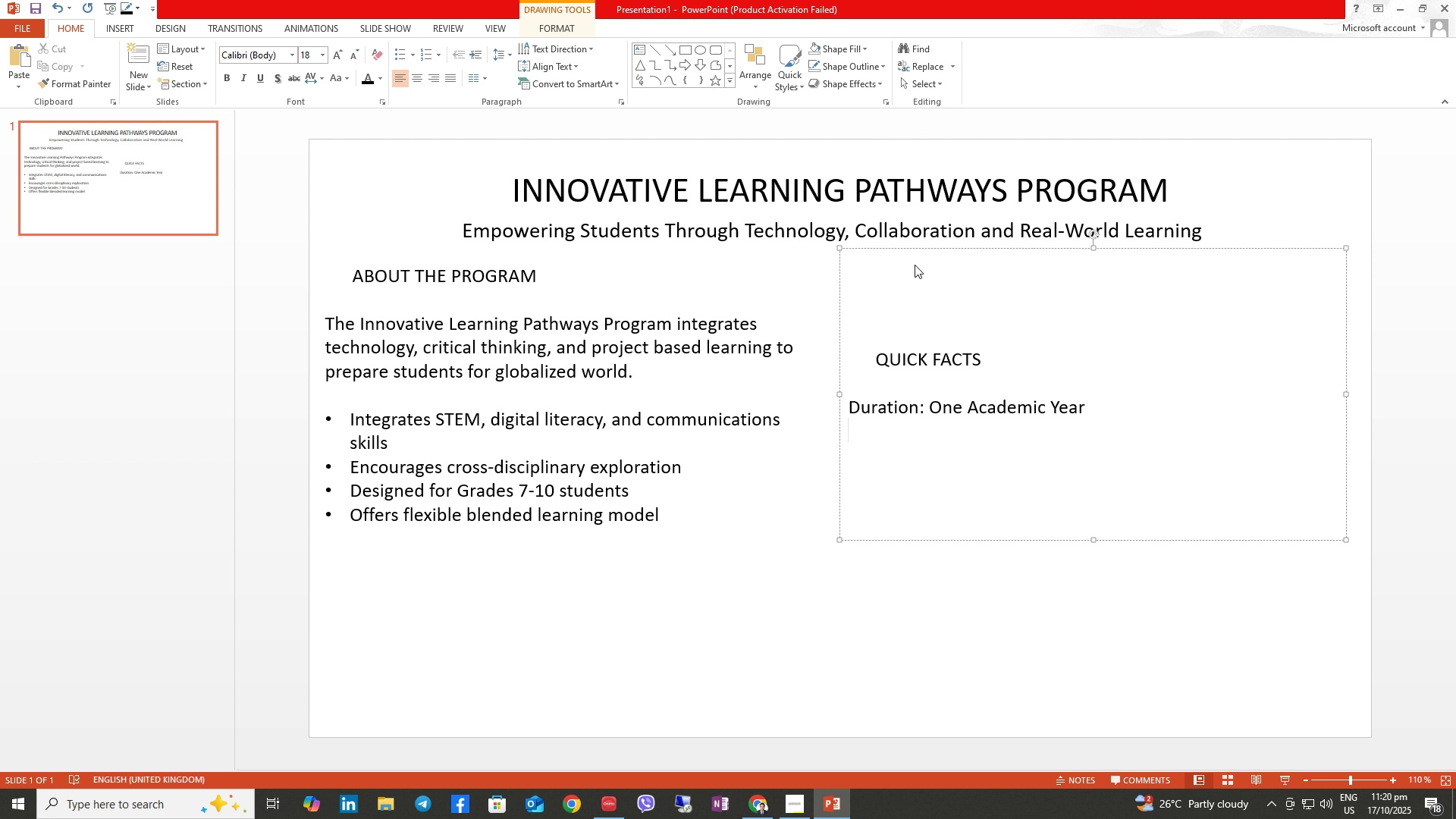 
type(Target Group: Junior High ( Grade7-10))
 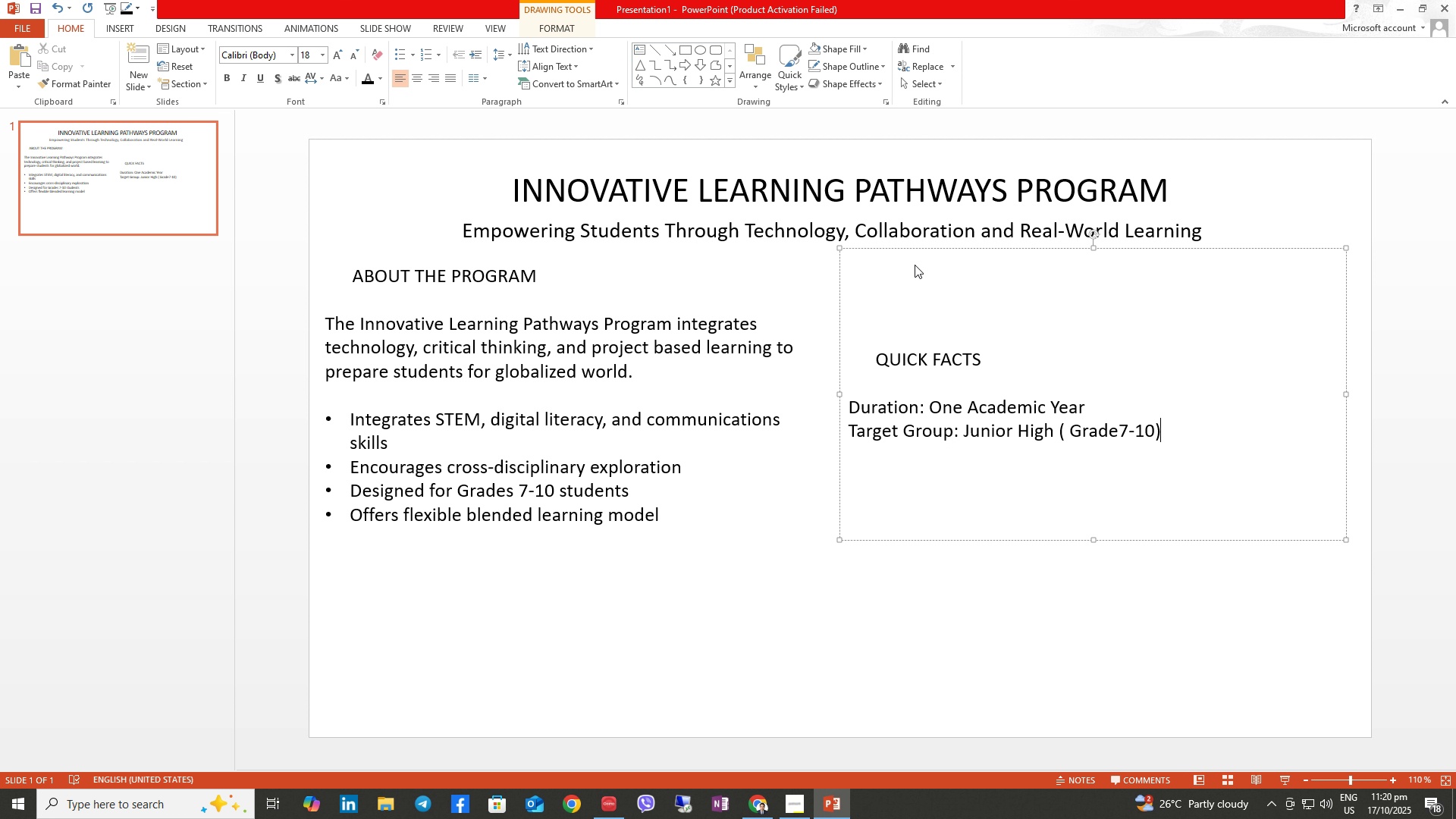 
key(Enter)
 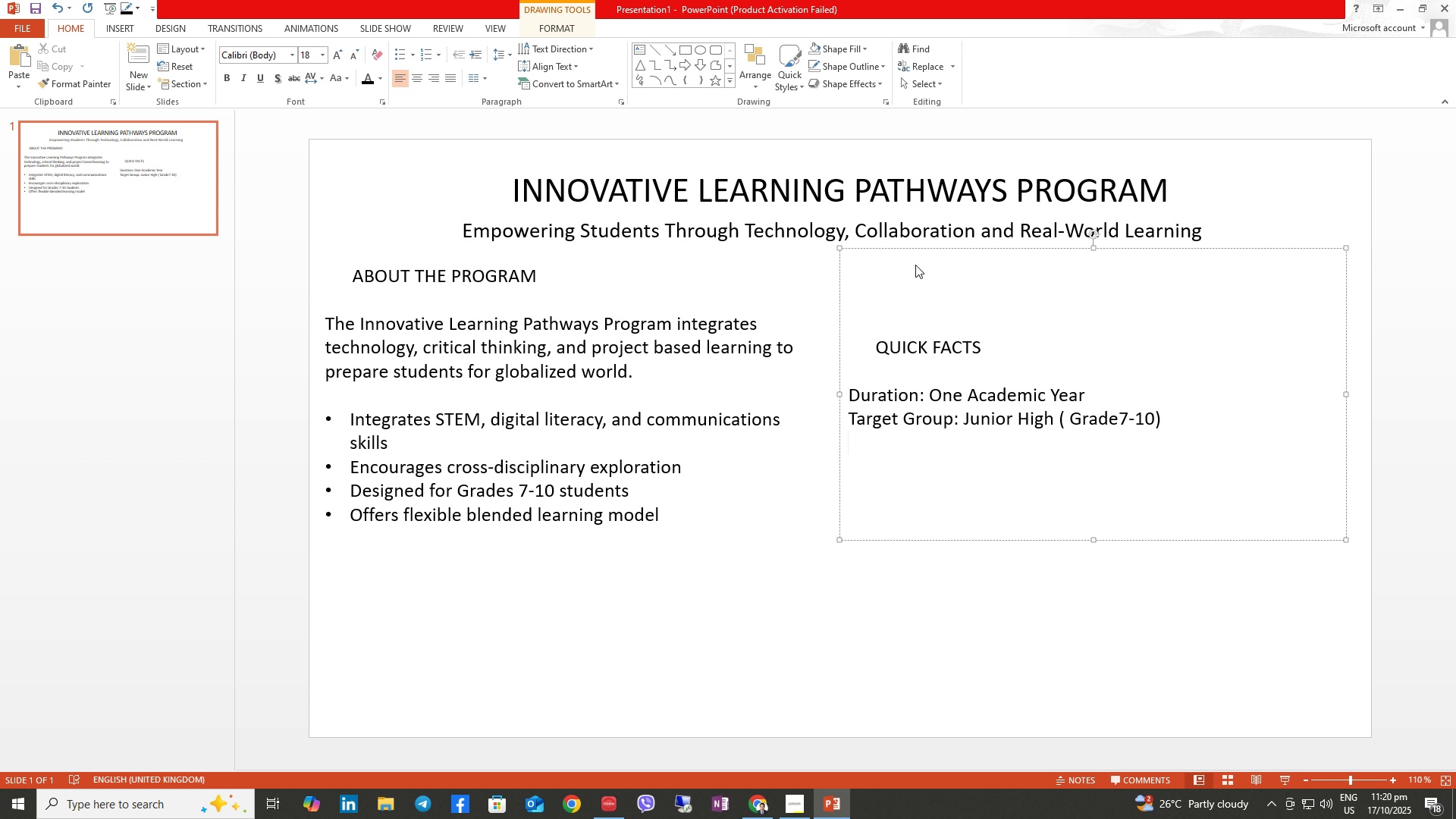 
type(Delivery MOde)
key(Backspace)
key(Backspace)
key(Backspace)
type(ode )
key(Backspace)
type(: Blended Learning)
 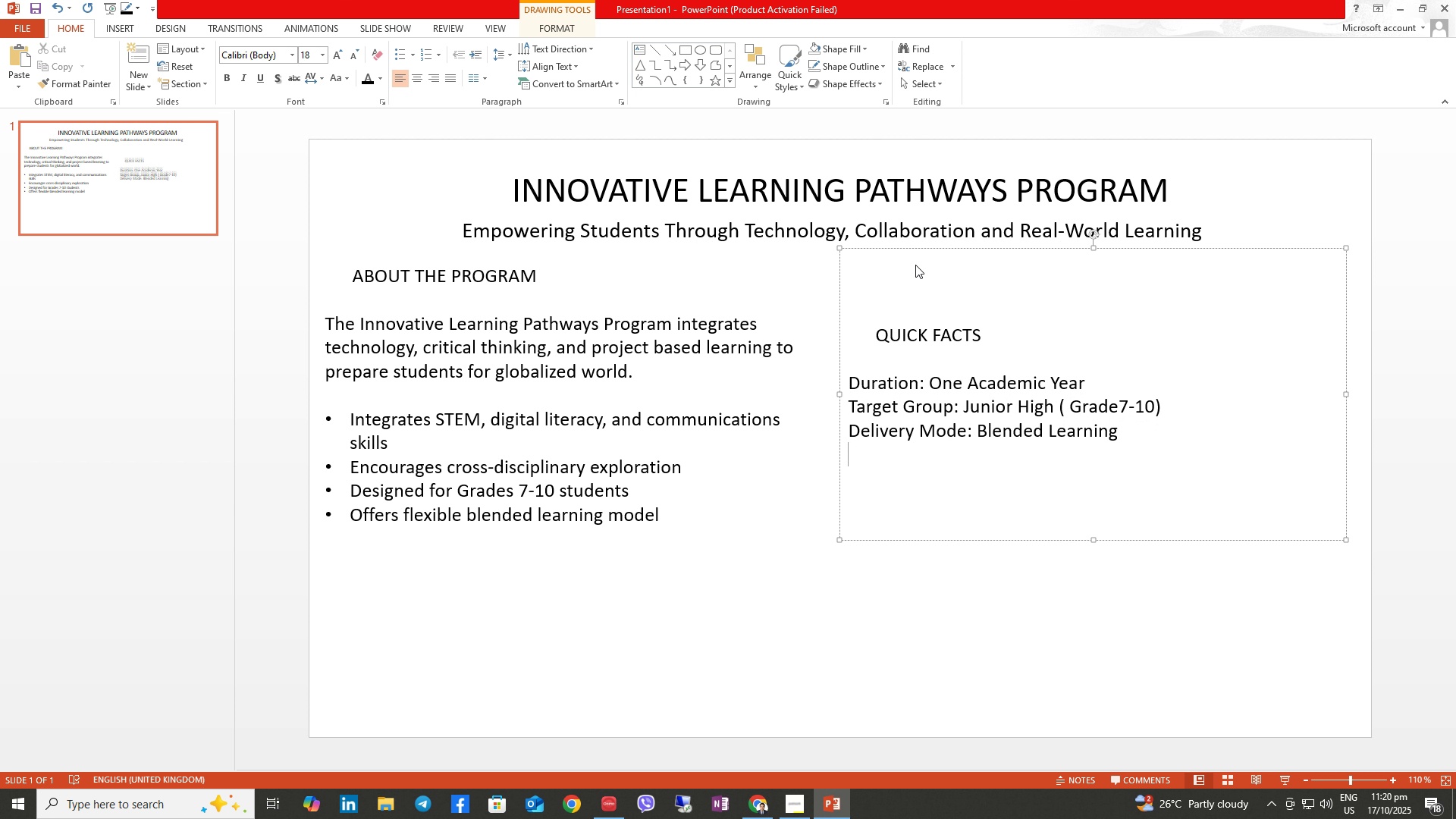 
 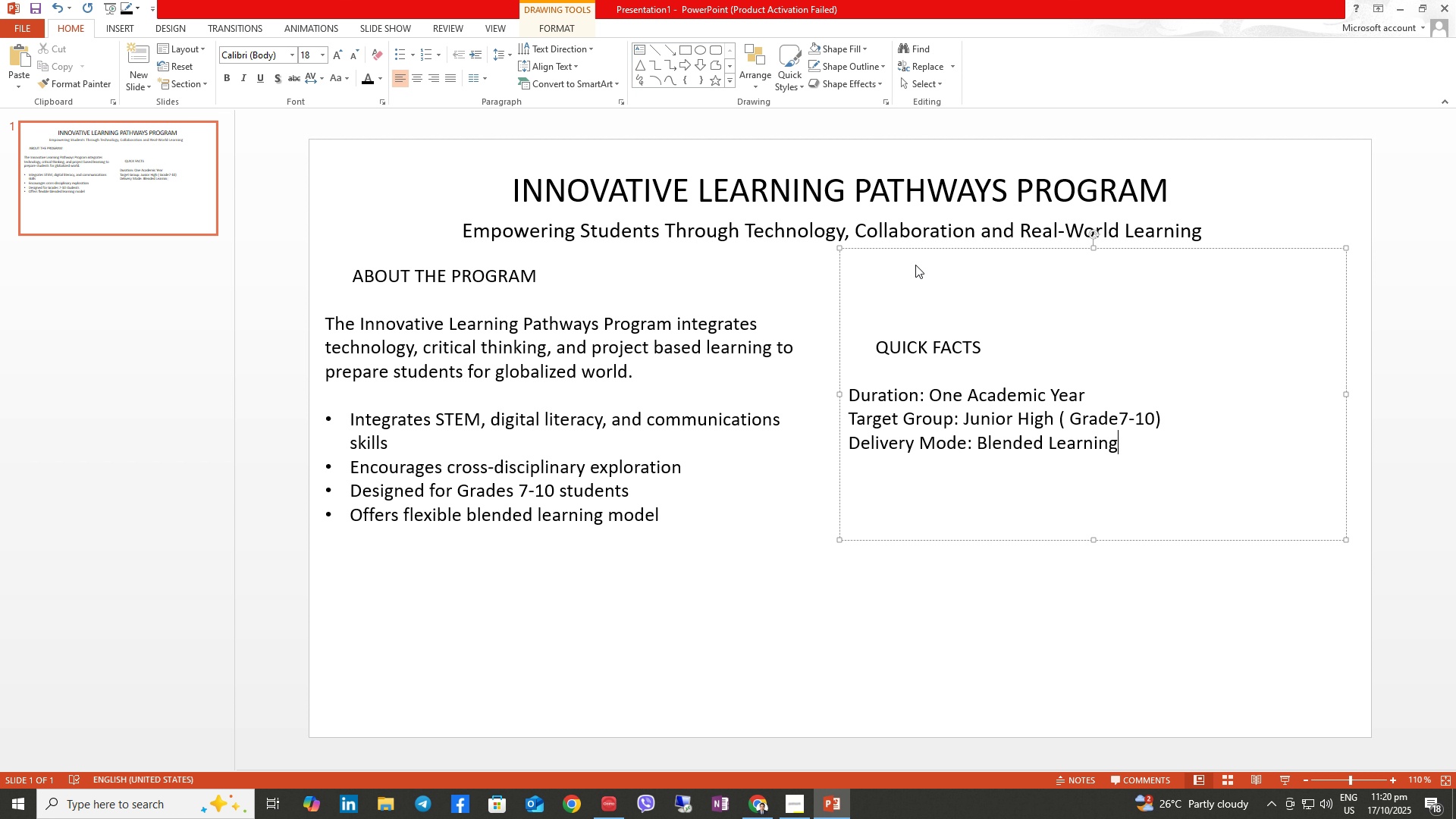 
key(Enter)
 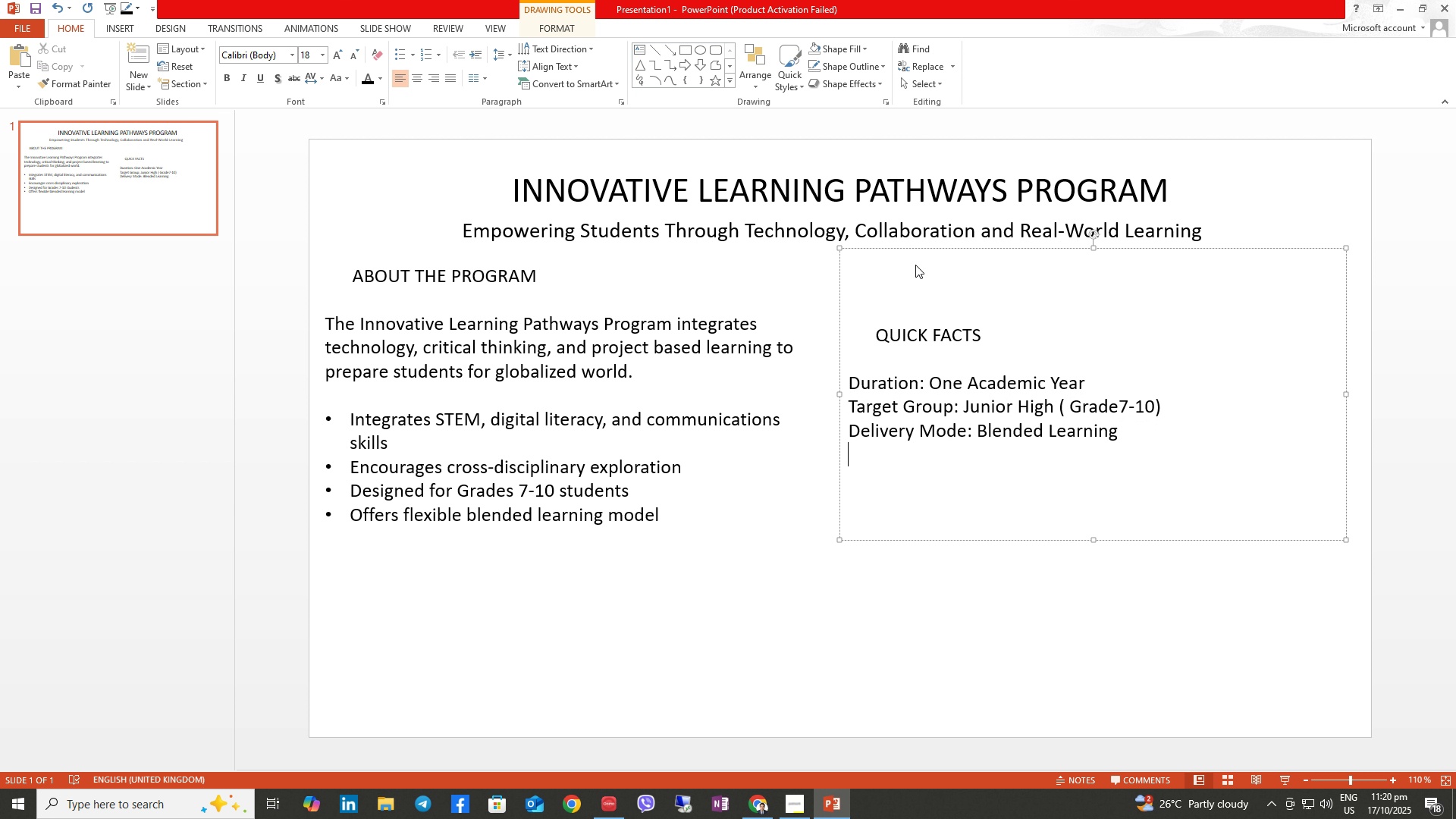 
type(Schedule: FLEXIBLE, P)
key(Backspace)
type(Project-based modules)
 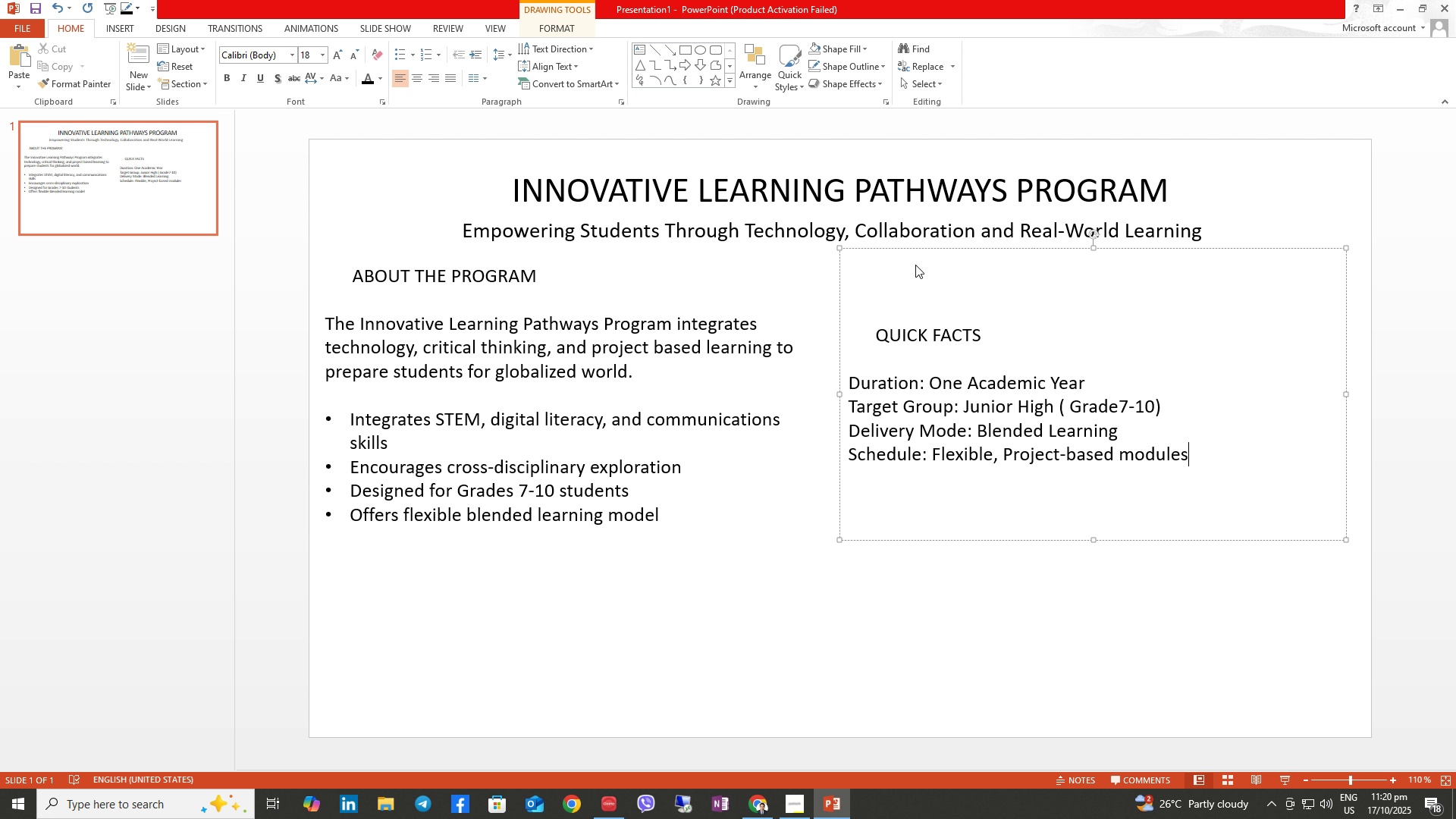 
wait(9.14)
 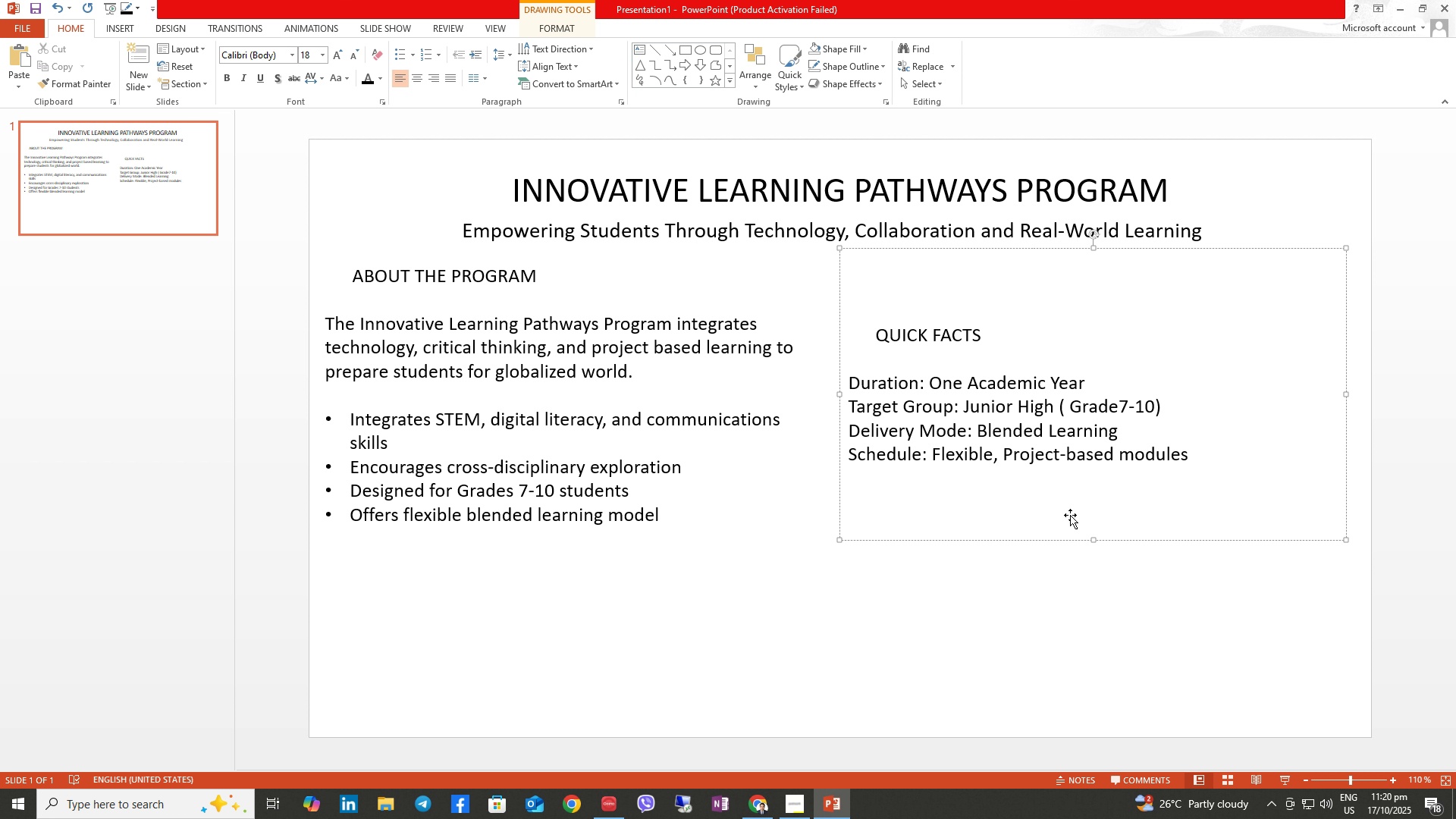 
left_click([843, 812])
 